 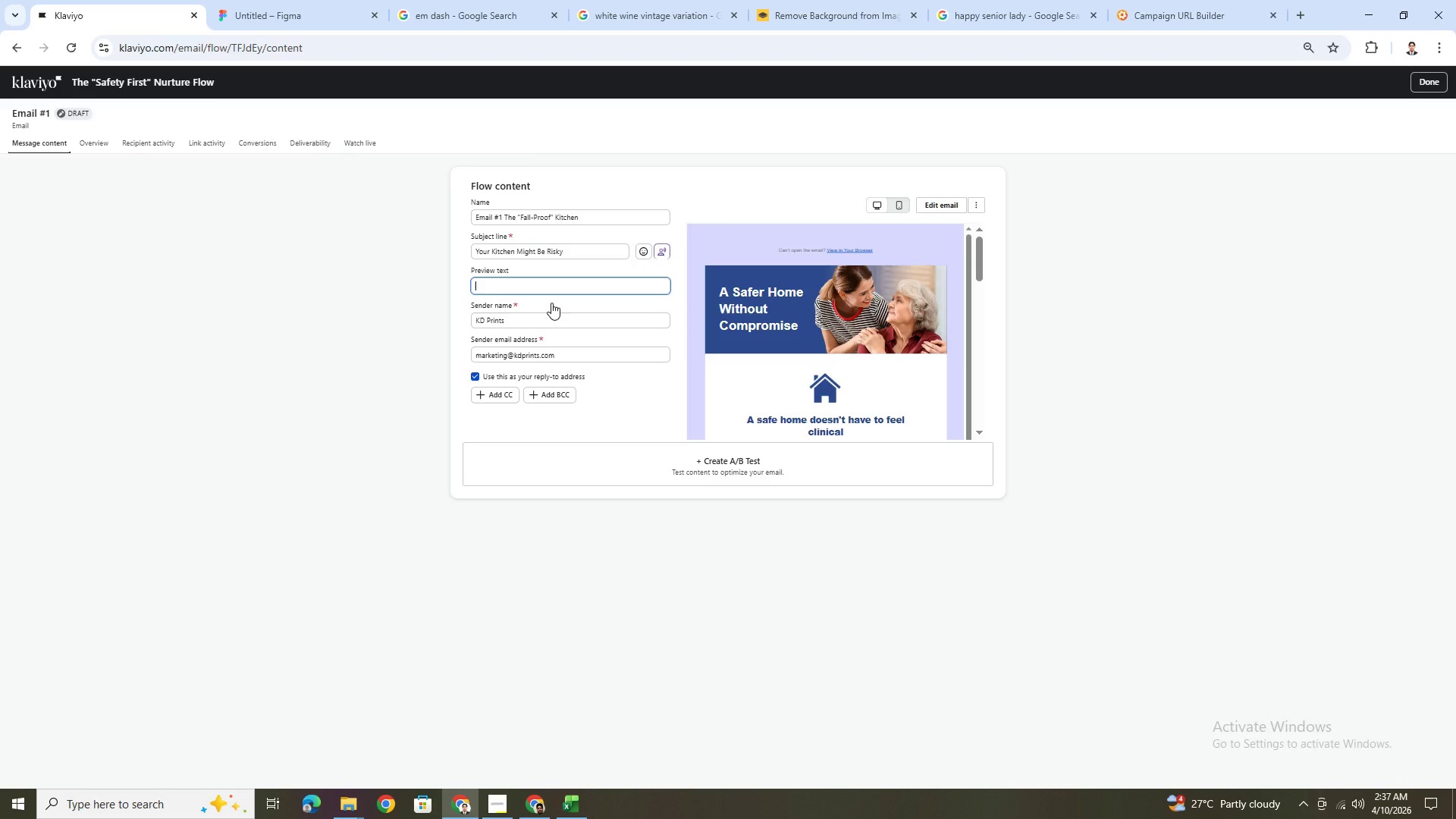 
left_click([541, 288])
 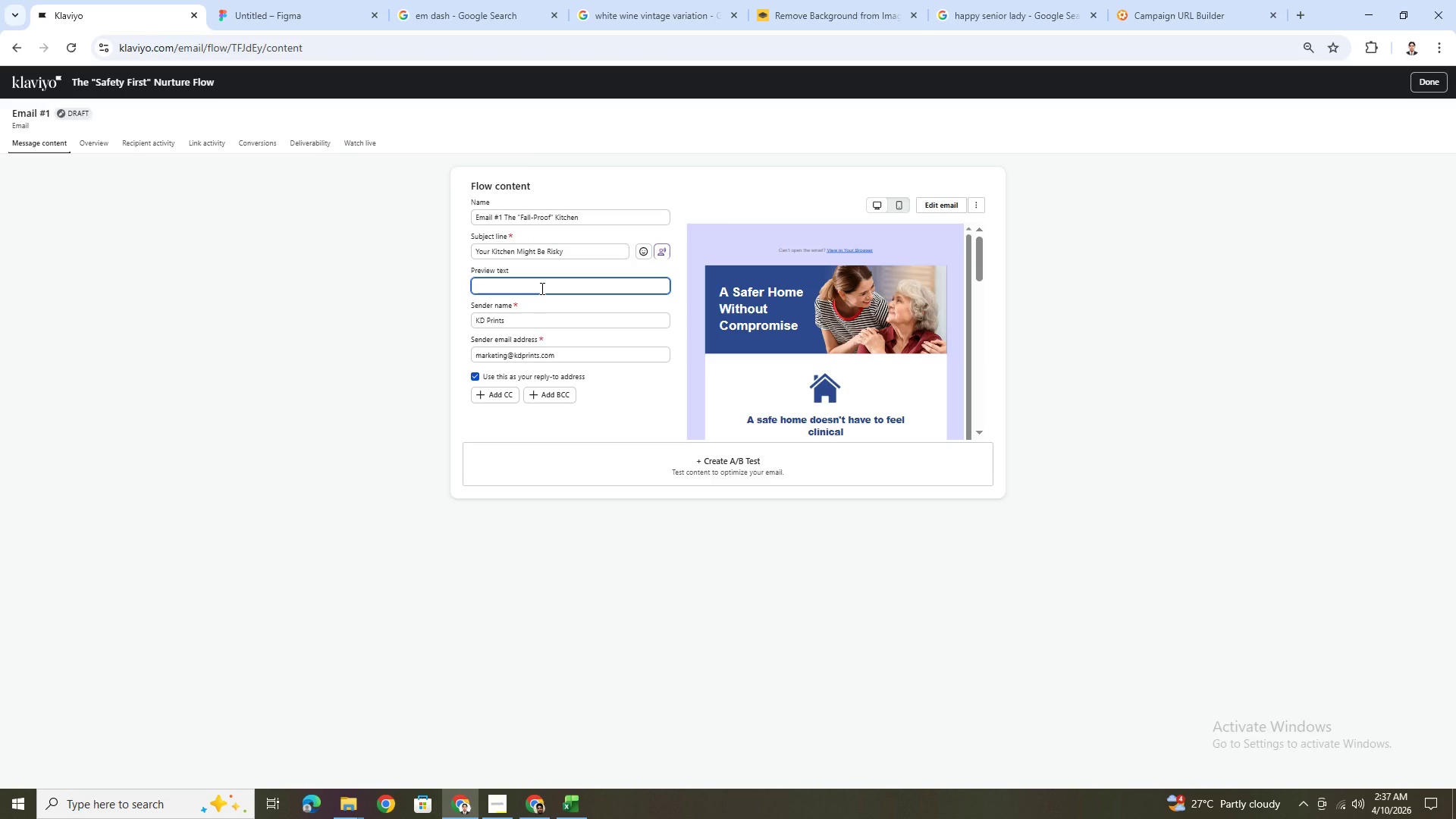 
wait(20.31)
 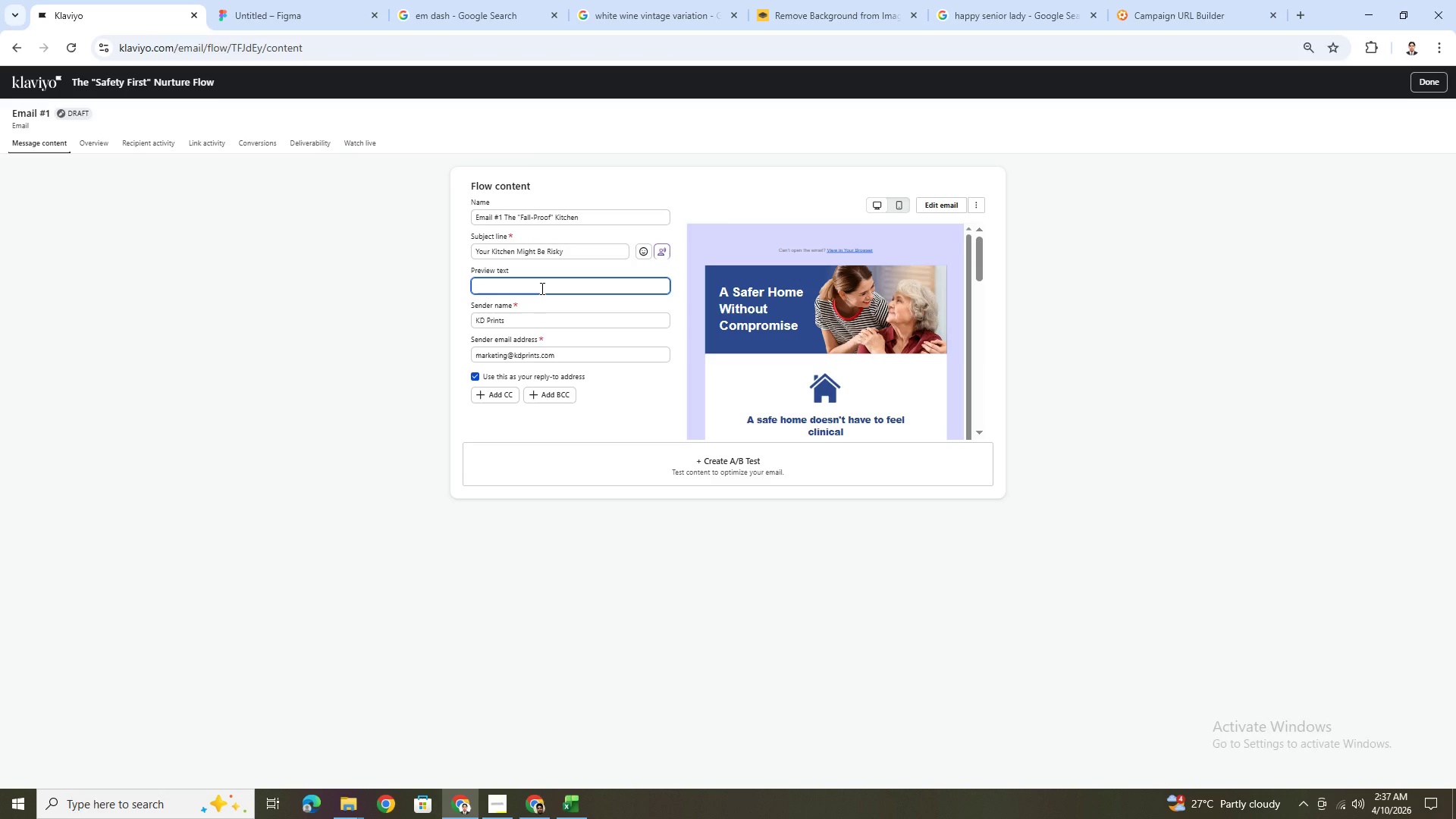 
scroll: coordinate [573, 299], scroll_direction: down, amount: 1.0
 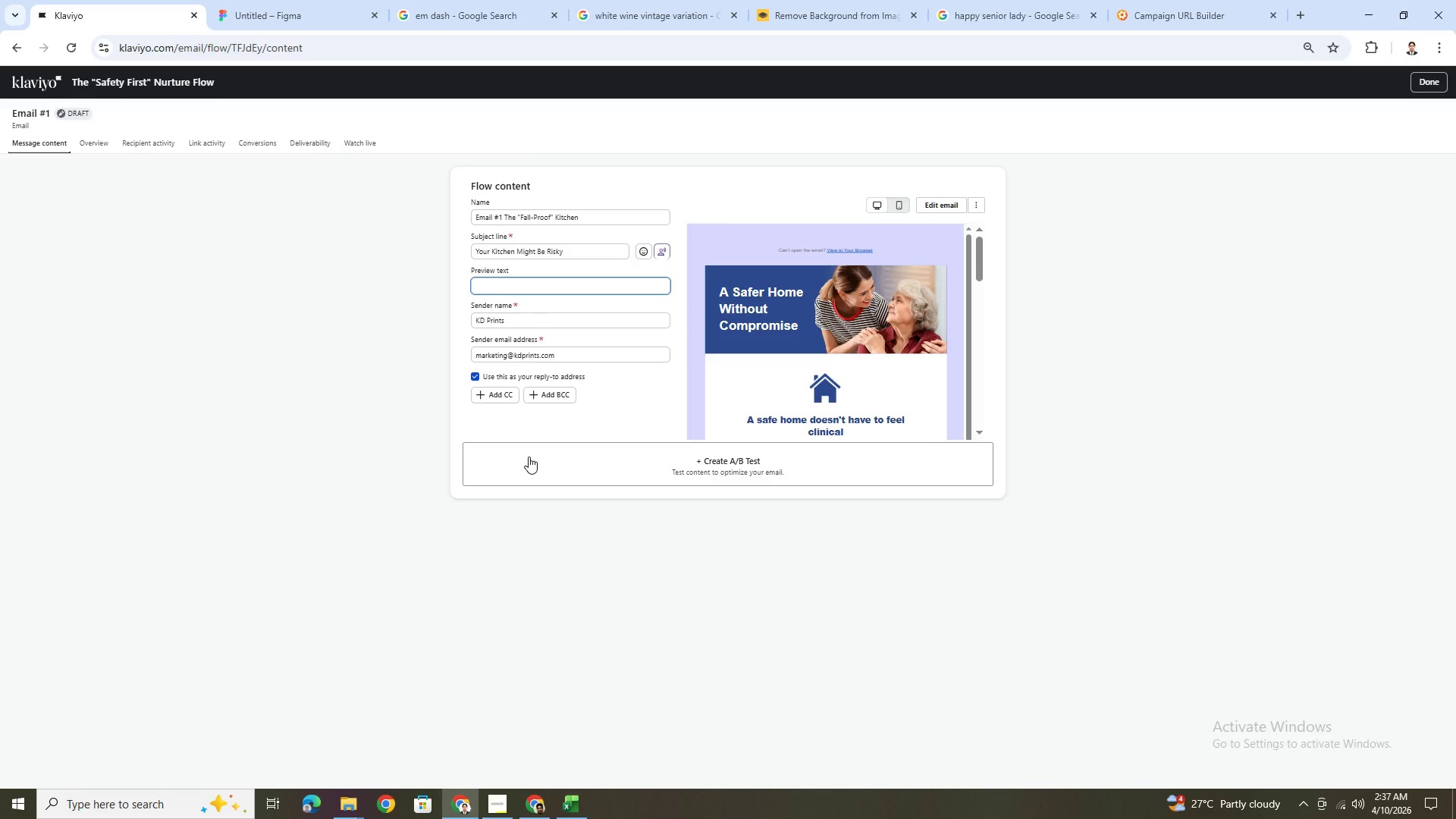 
wait(24.99)
 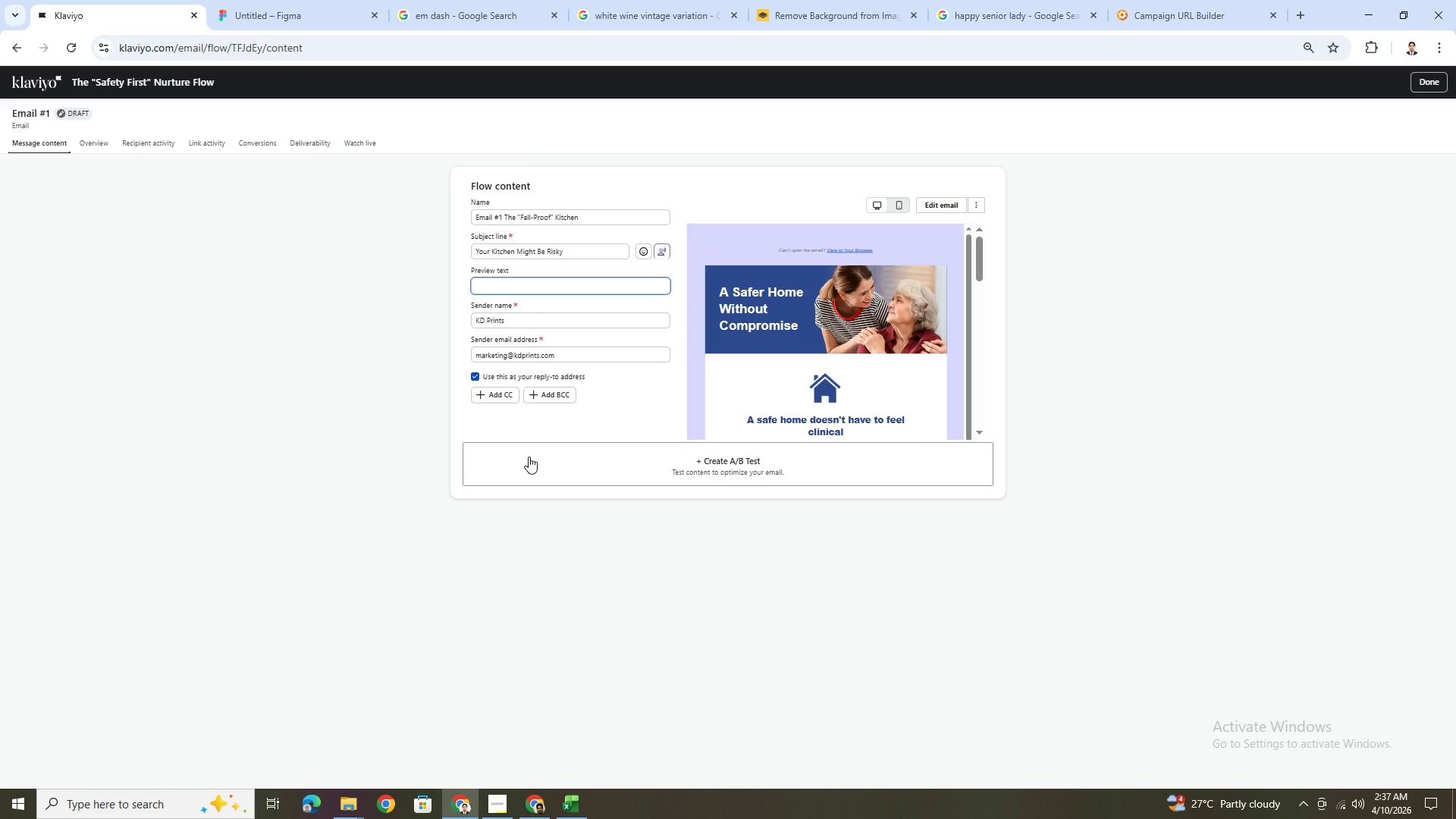 
left_click([590, 281])
 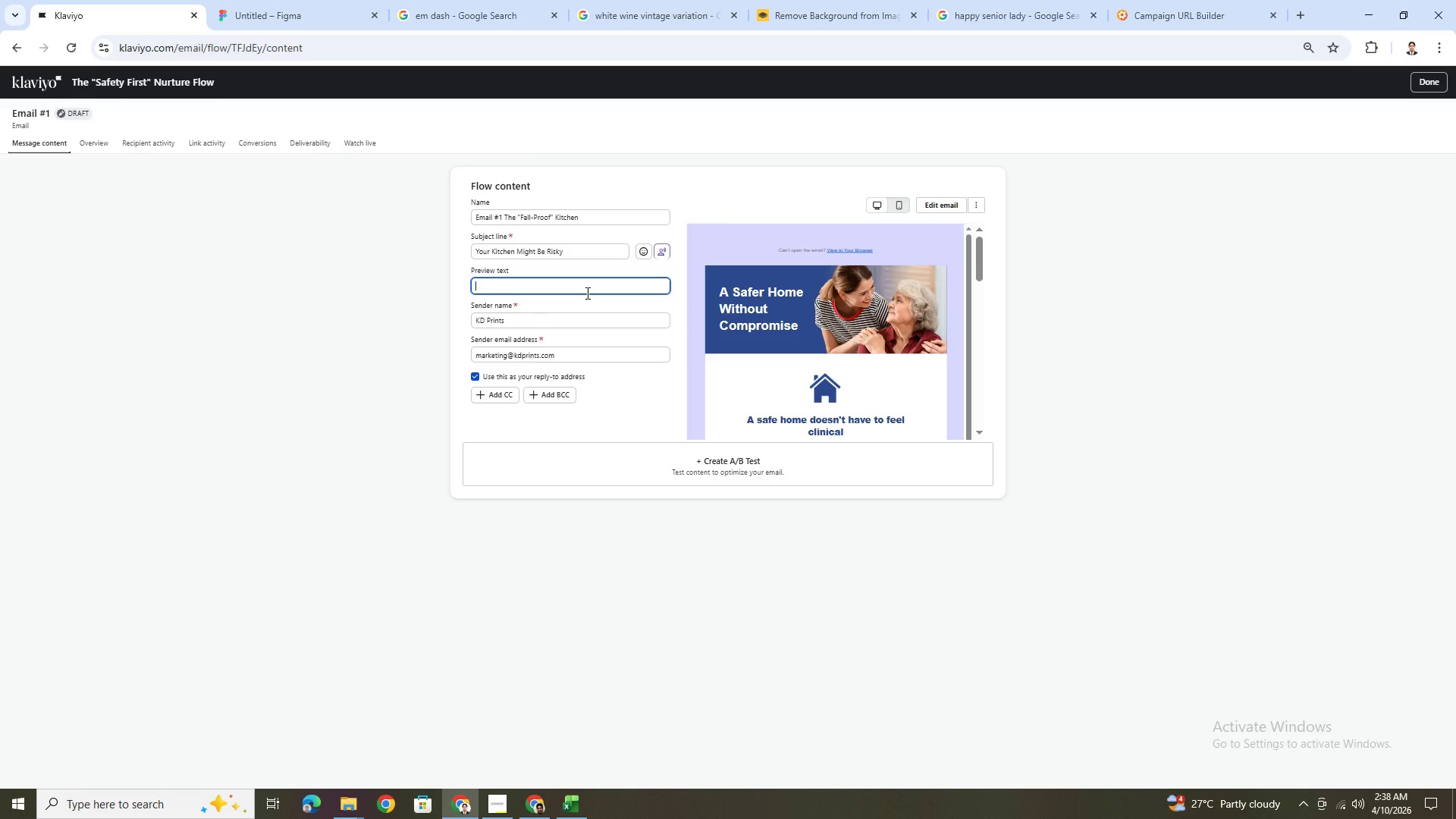 
wait(27.11)
 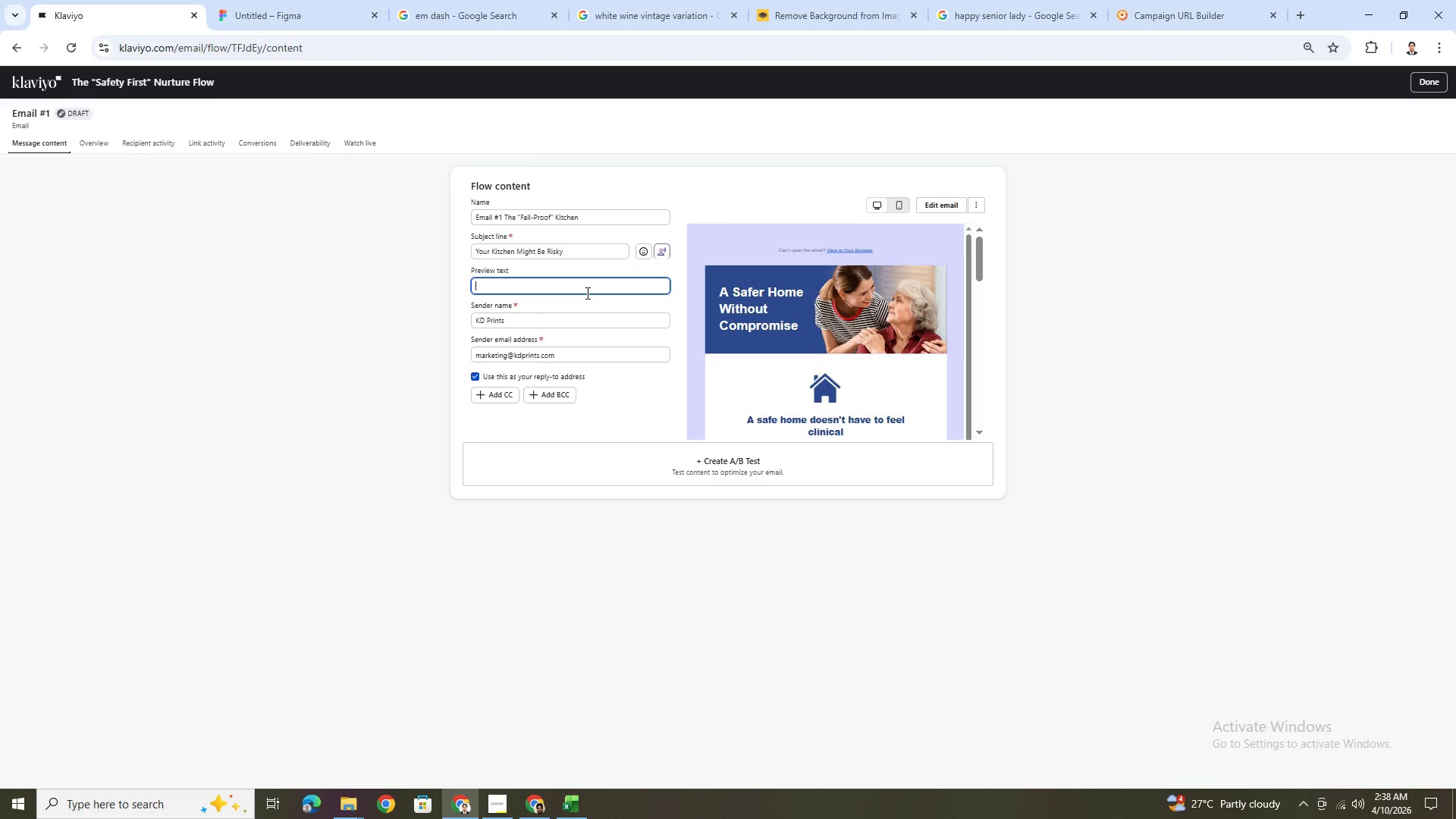 
key(S)
 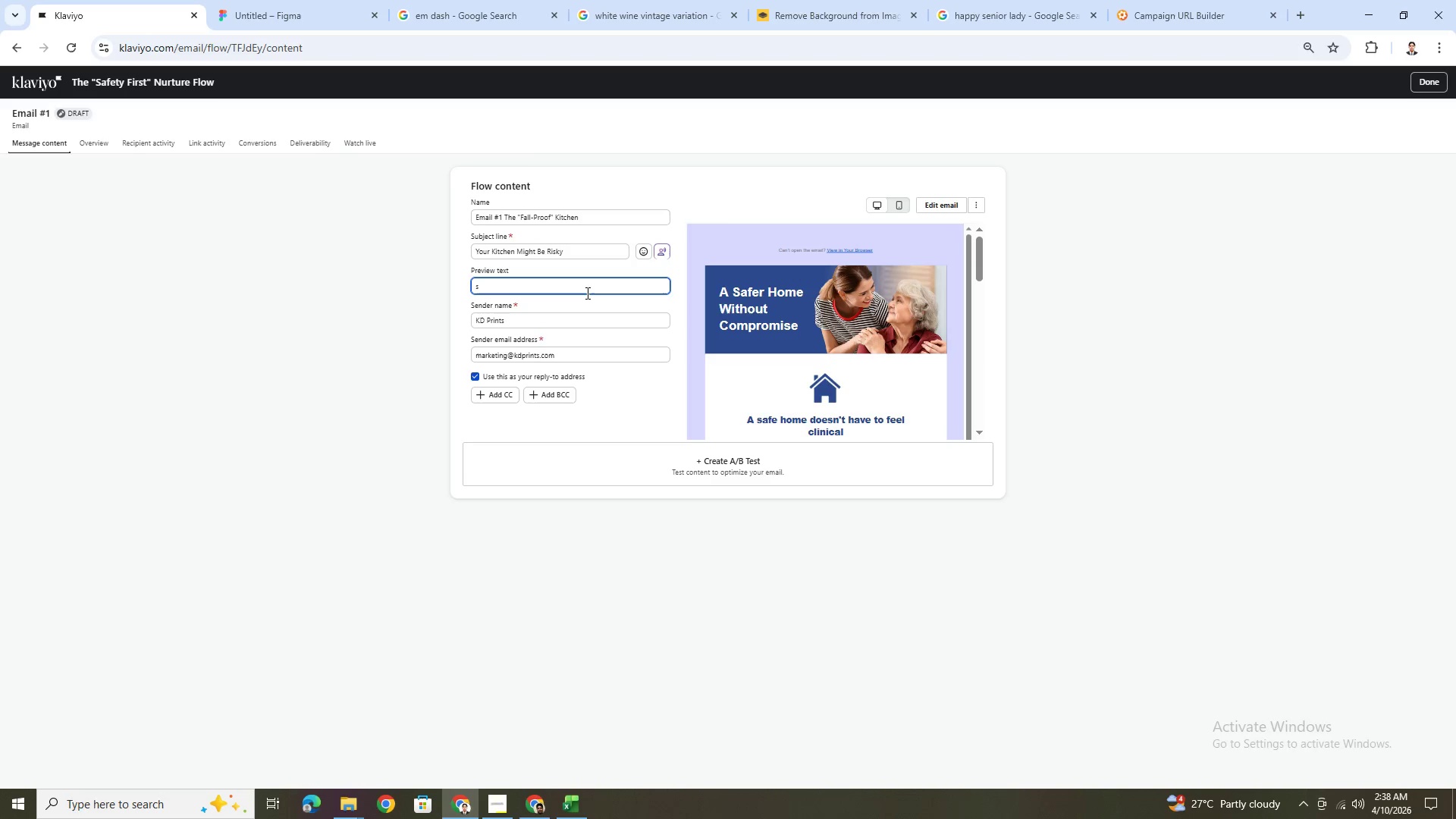 
key(M)
 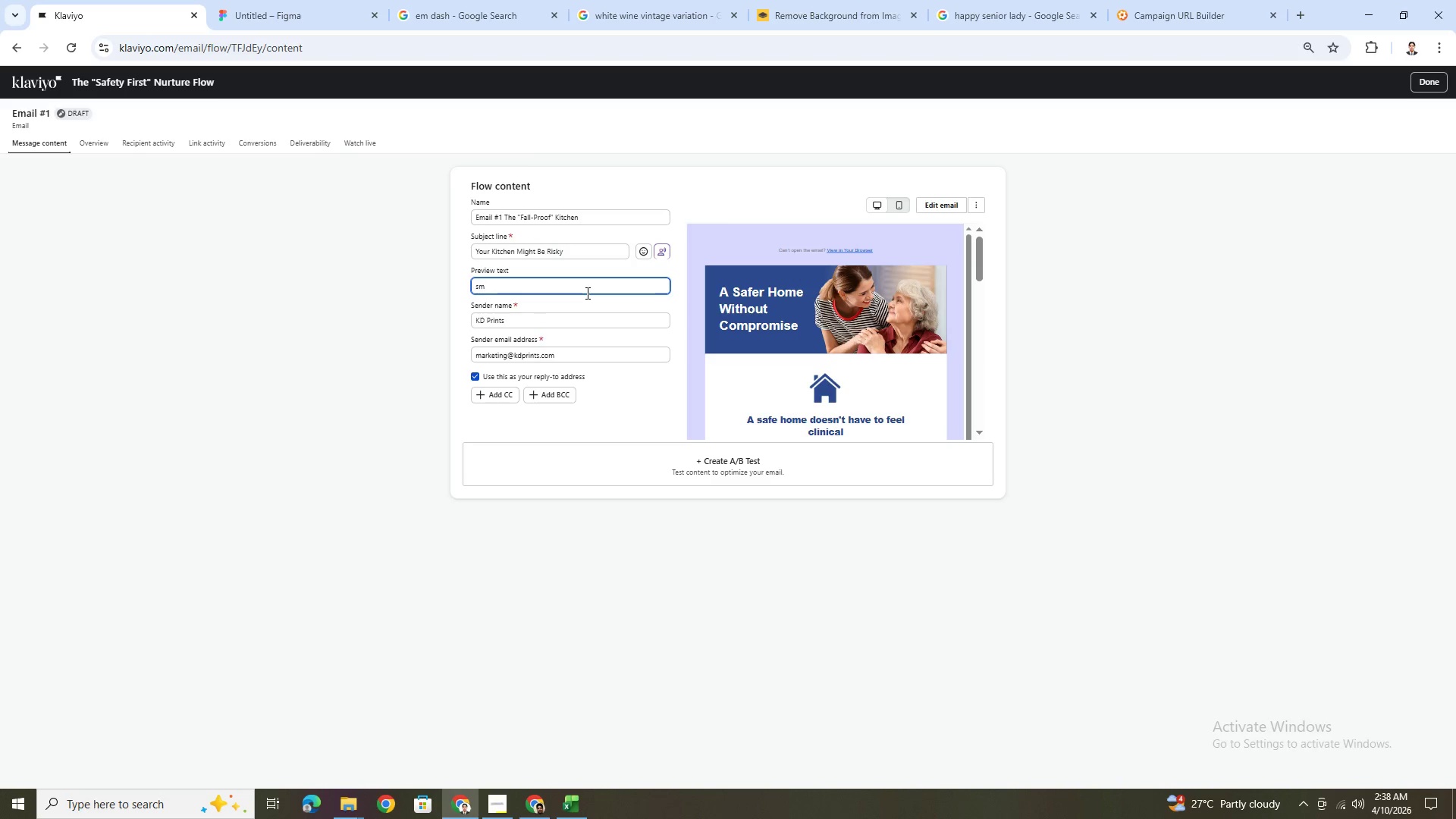 
key(A)
 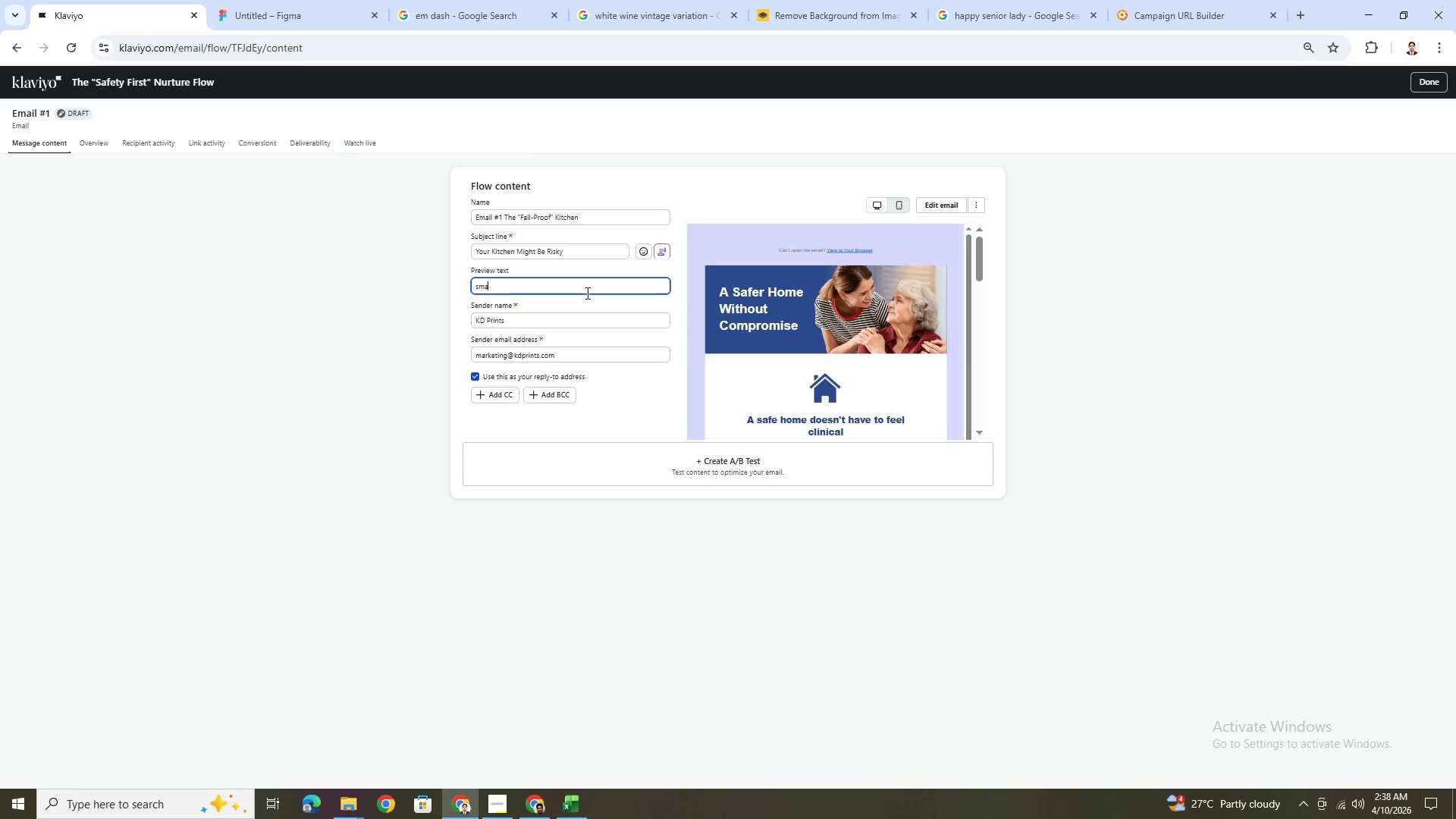 
type(ll)
key(Backspace)
key(Backspace)
key(Backspace)
key(Backspace)
key(Backspace)
type(Small risks can lead to big accidents)
 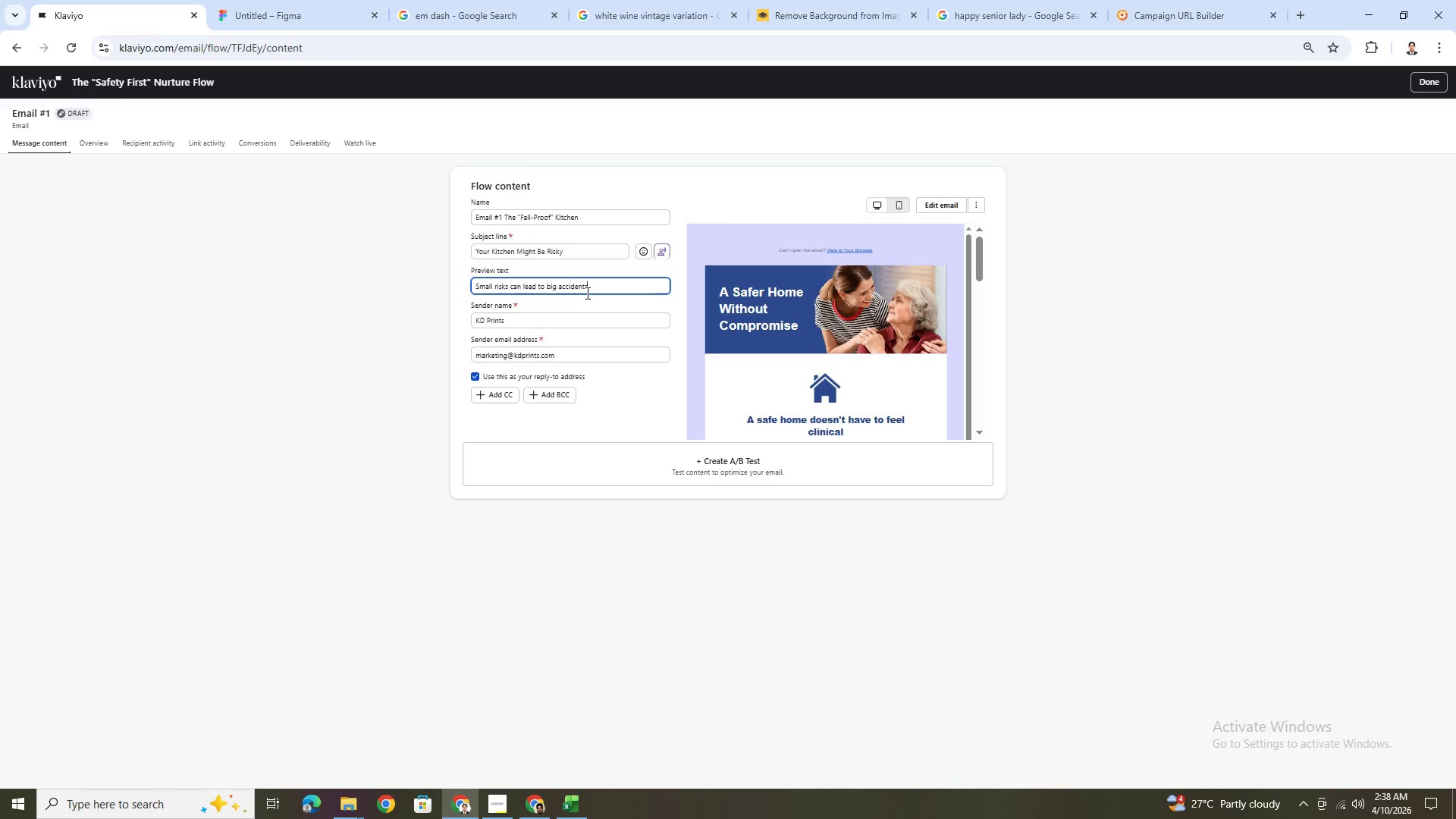 
wait(18.7)
 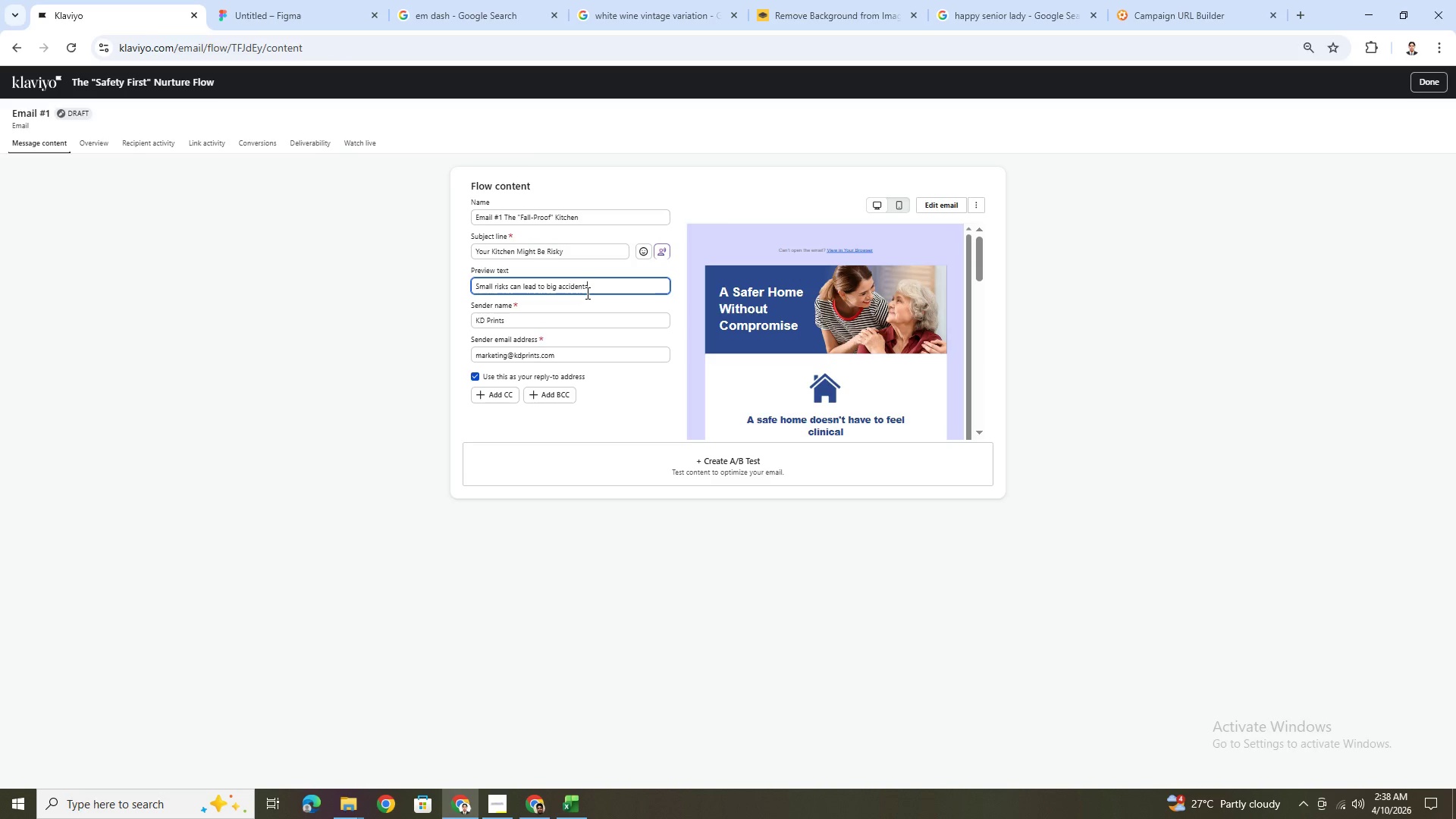 
left_click_drag(start_coordinate=[516, 322], to_coordinate=[458, 317])
 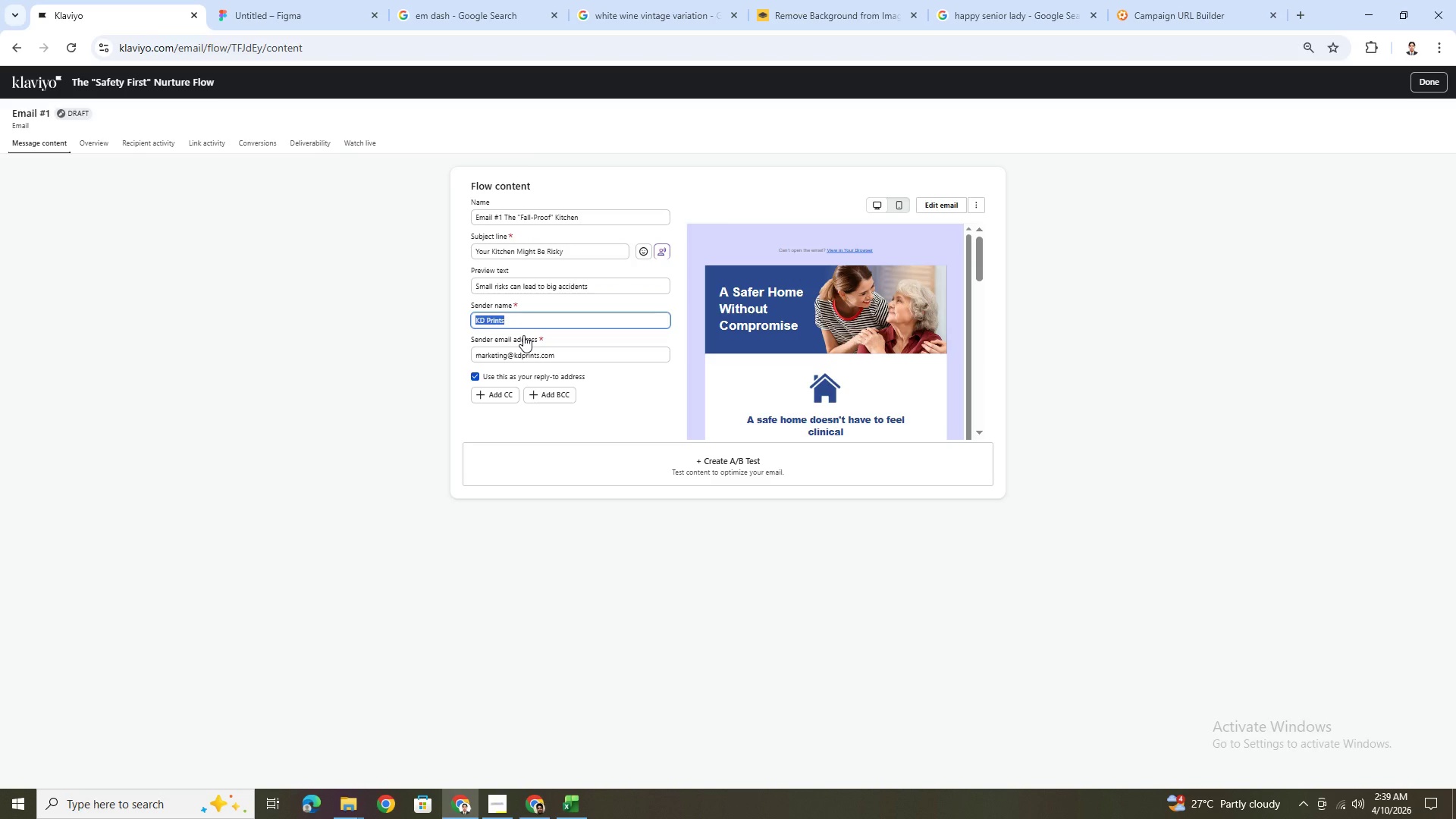 
type(Silver)
 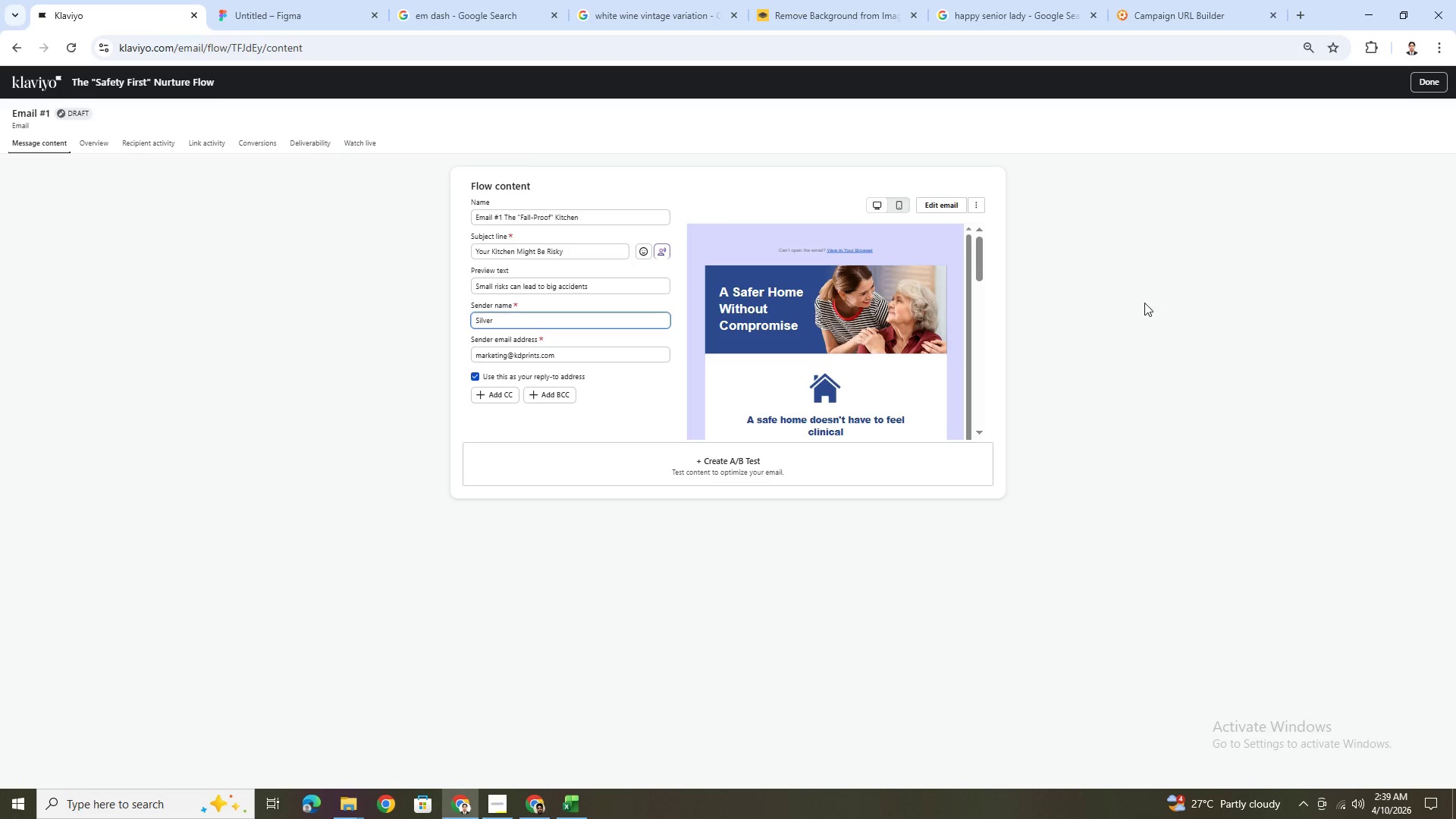 
scroll: coordinate [899, 340], scroll_direction: down, amount: 12.0
 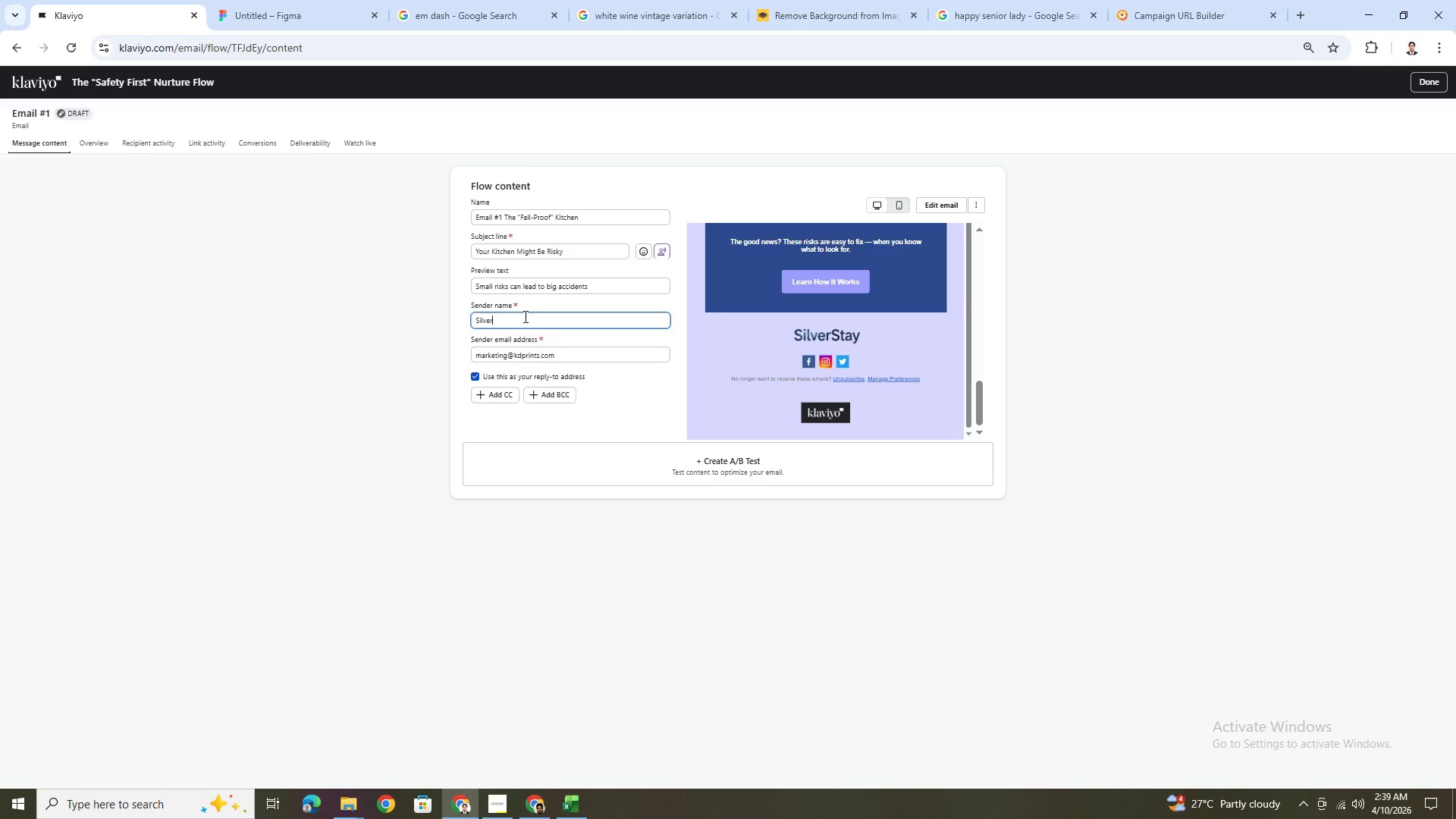 
type(Stay)
 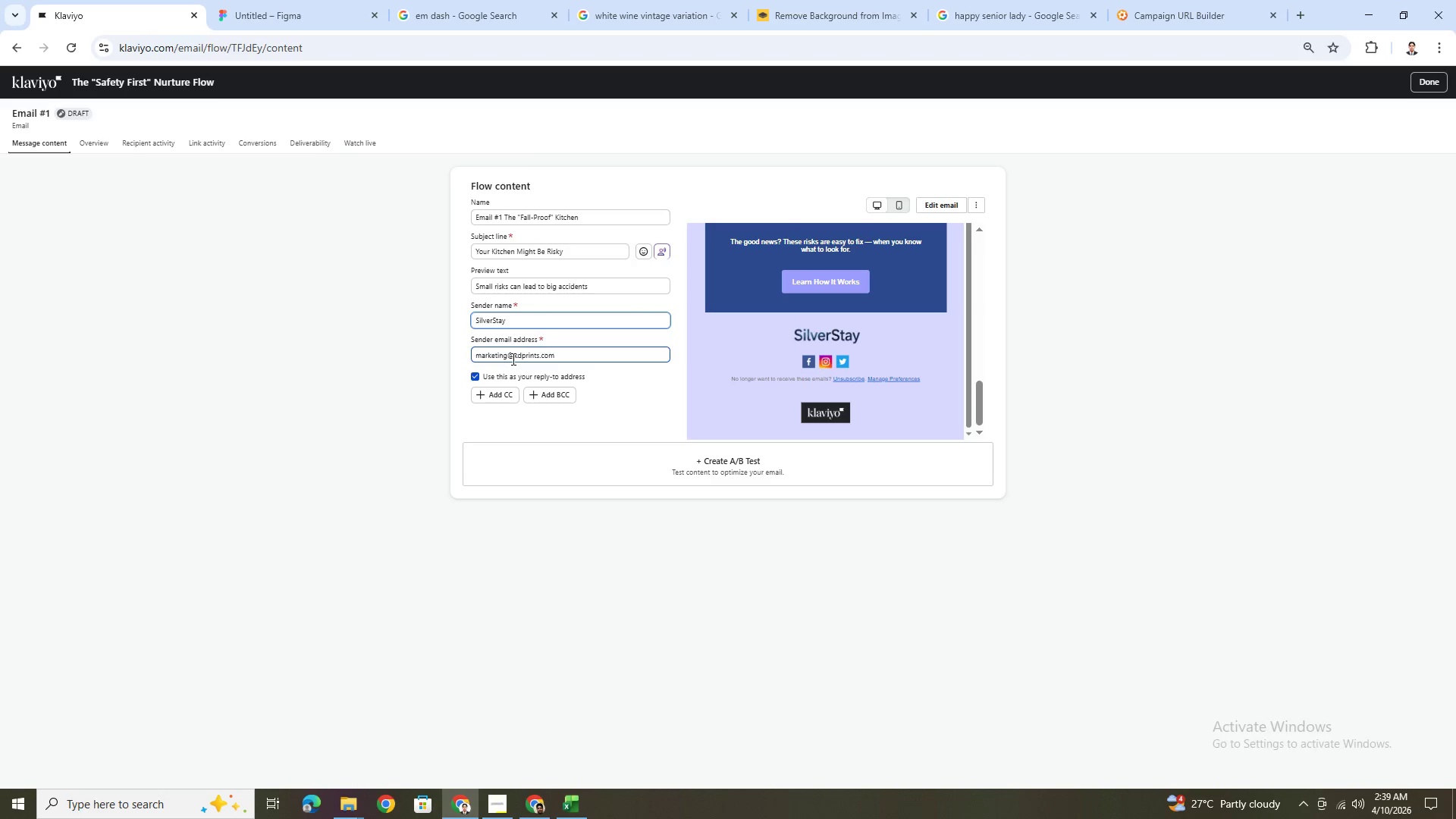 
left_click_drag(start_coordinate=[515, 357], to_coordinate=[539, 353])
 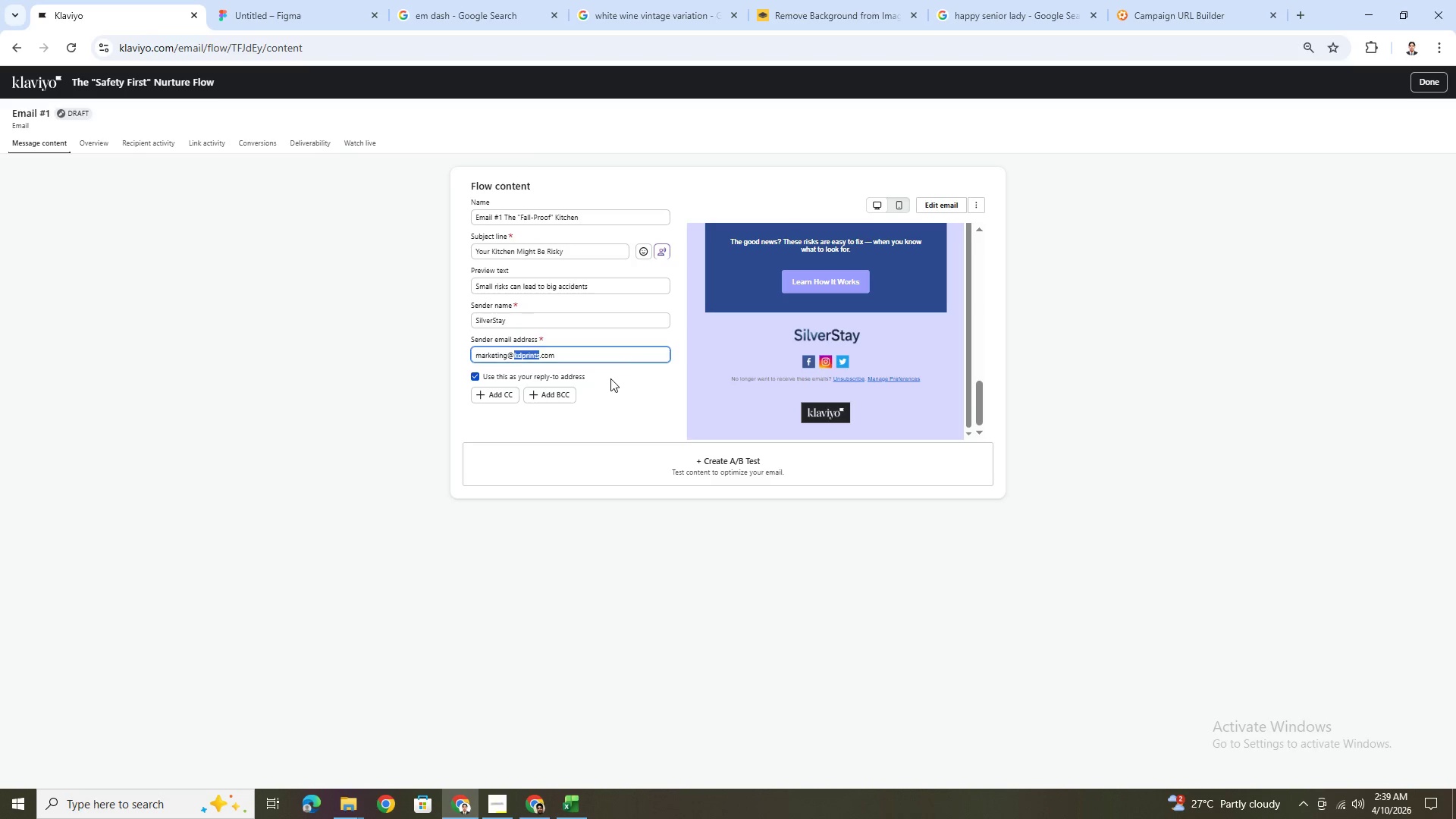 
type(silverstay)
 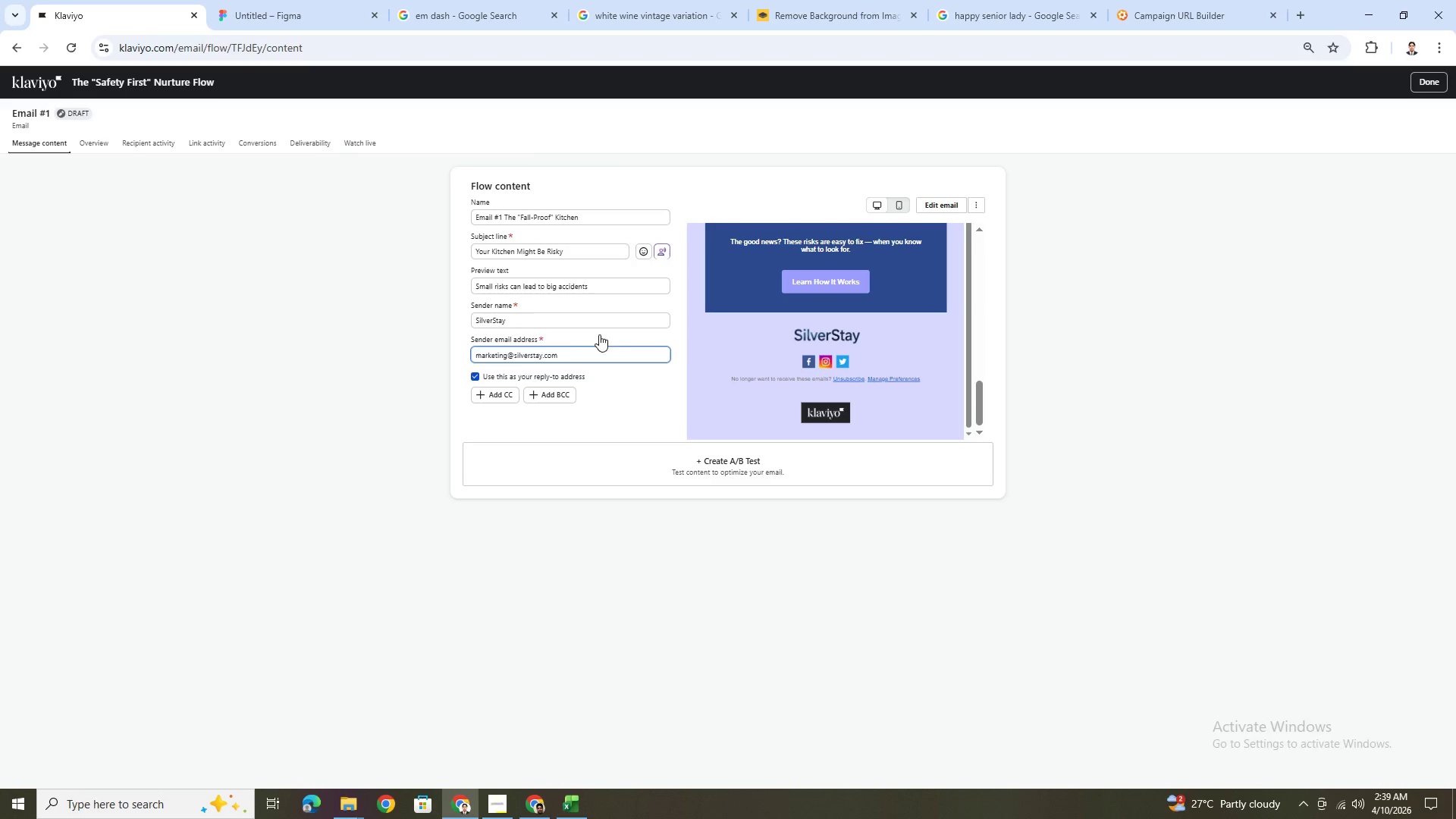 
scroll: coordinate [607, 314], scroll_direction: up, amount: 1.0
 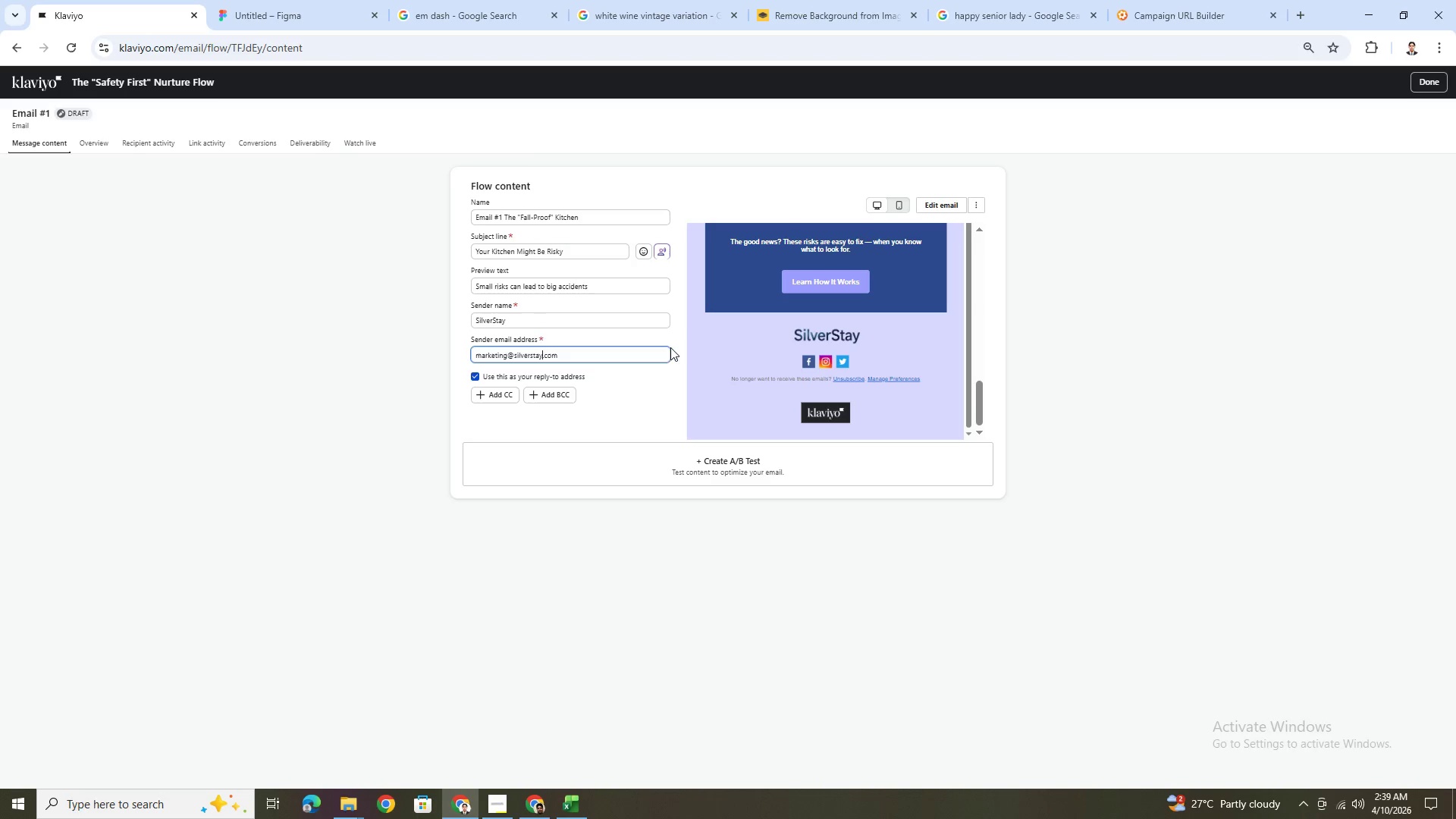 
left_click([900, 203])
 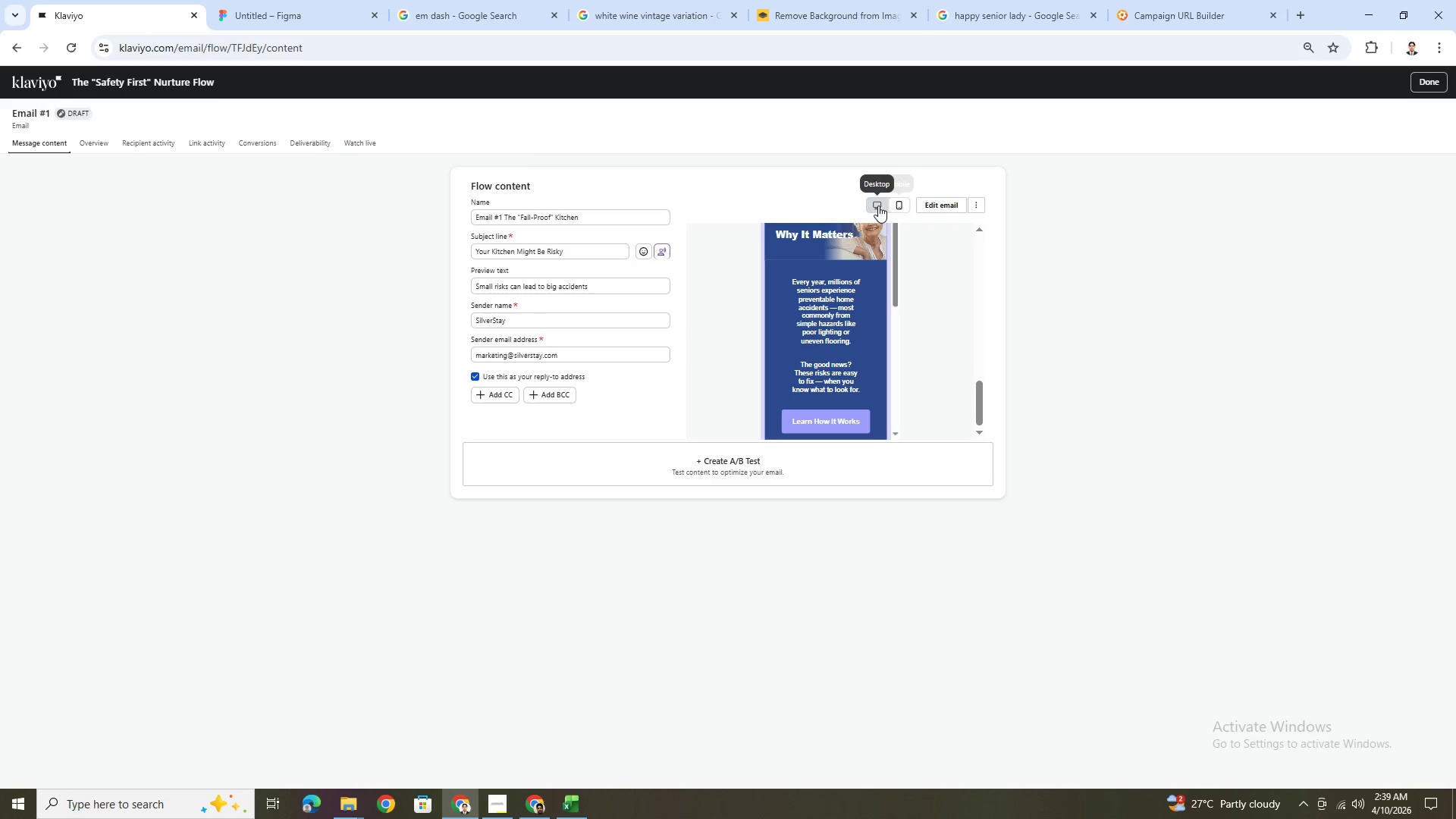 
left_click([878, 206])
 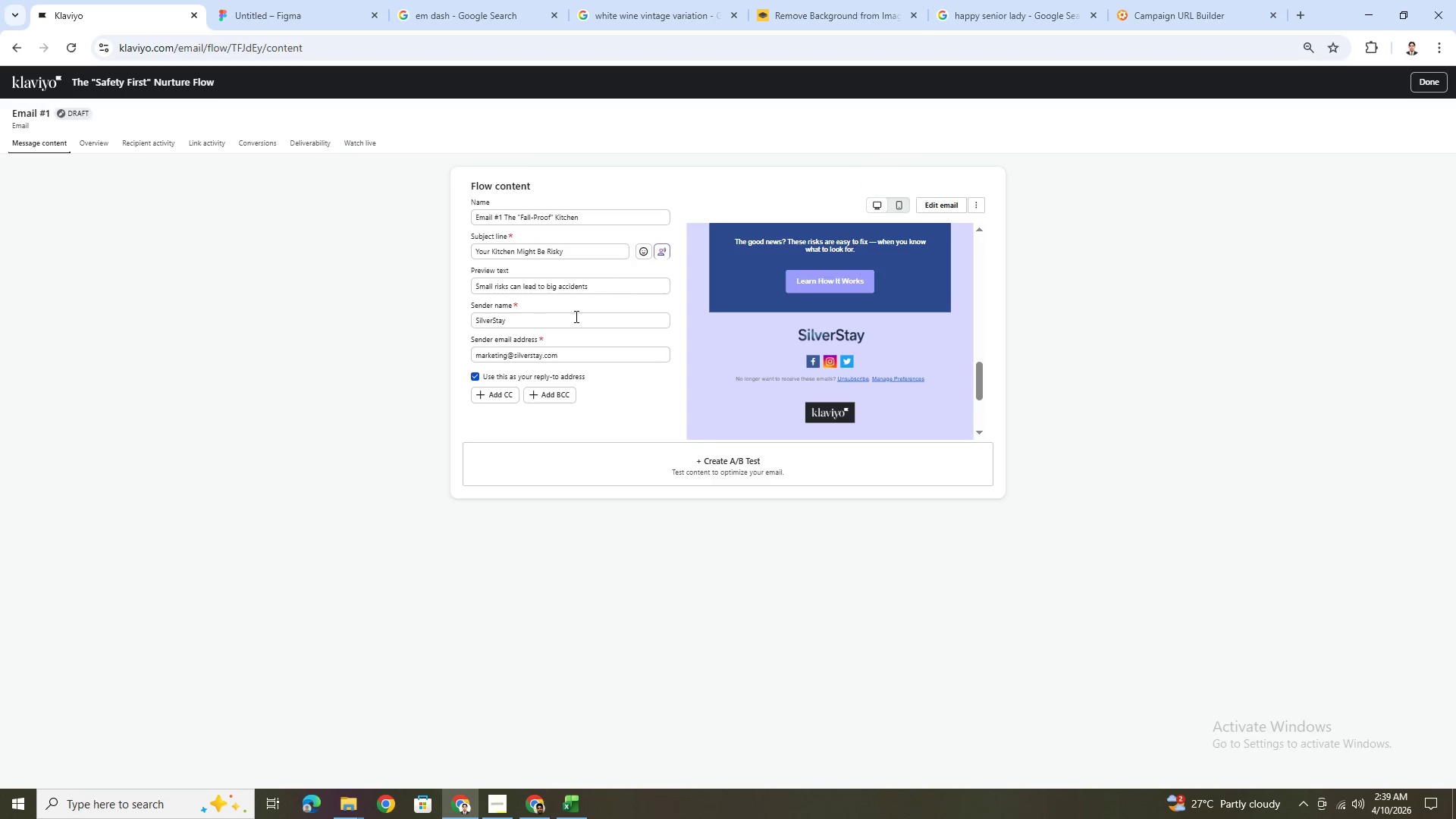 
scroll: coordinate [579, 320], scroll_direction: up, amount: 2.0
 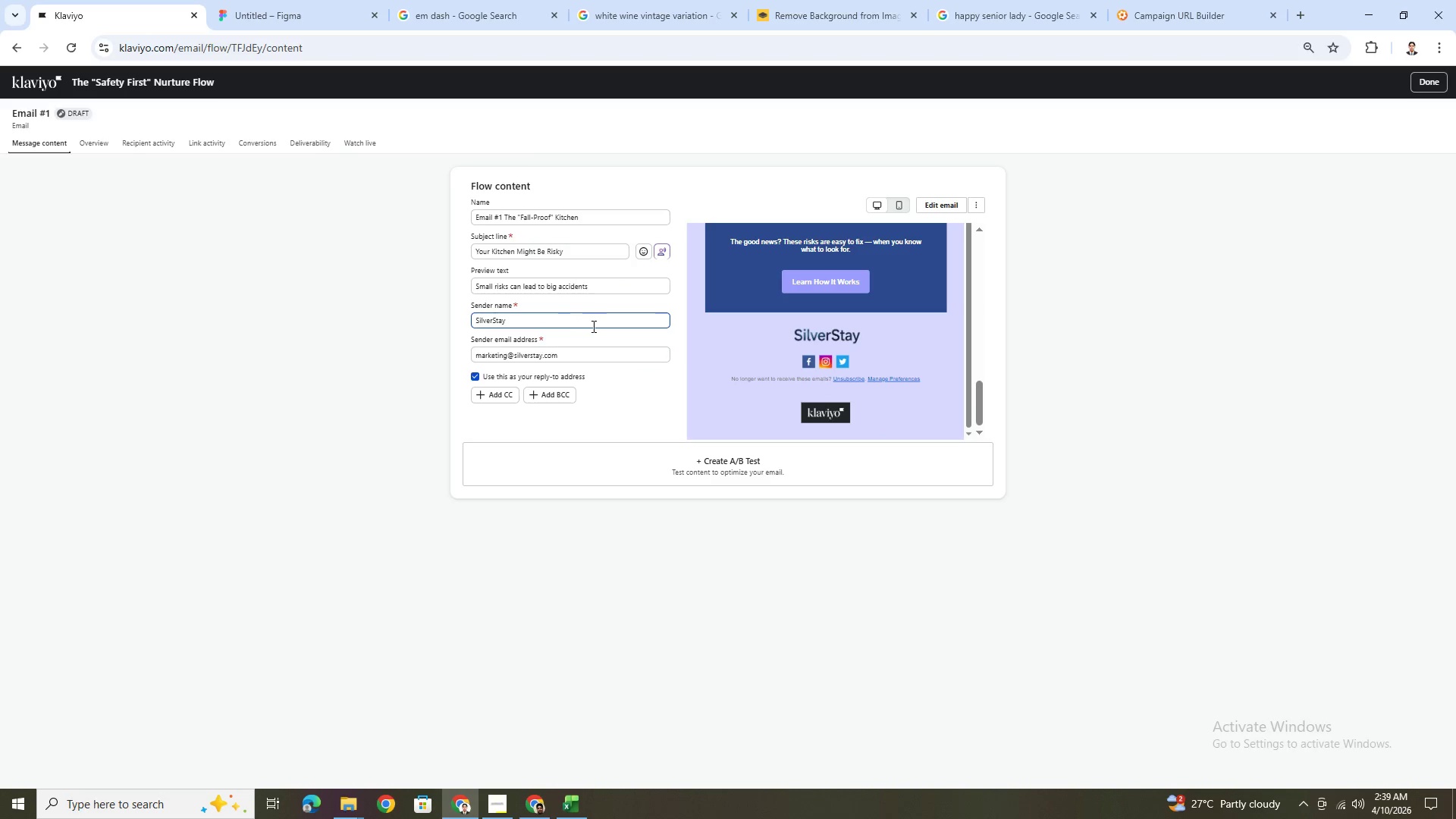 
scroll: coordinate [593, 327], scroll_direction: down, amount: 2.0
 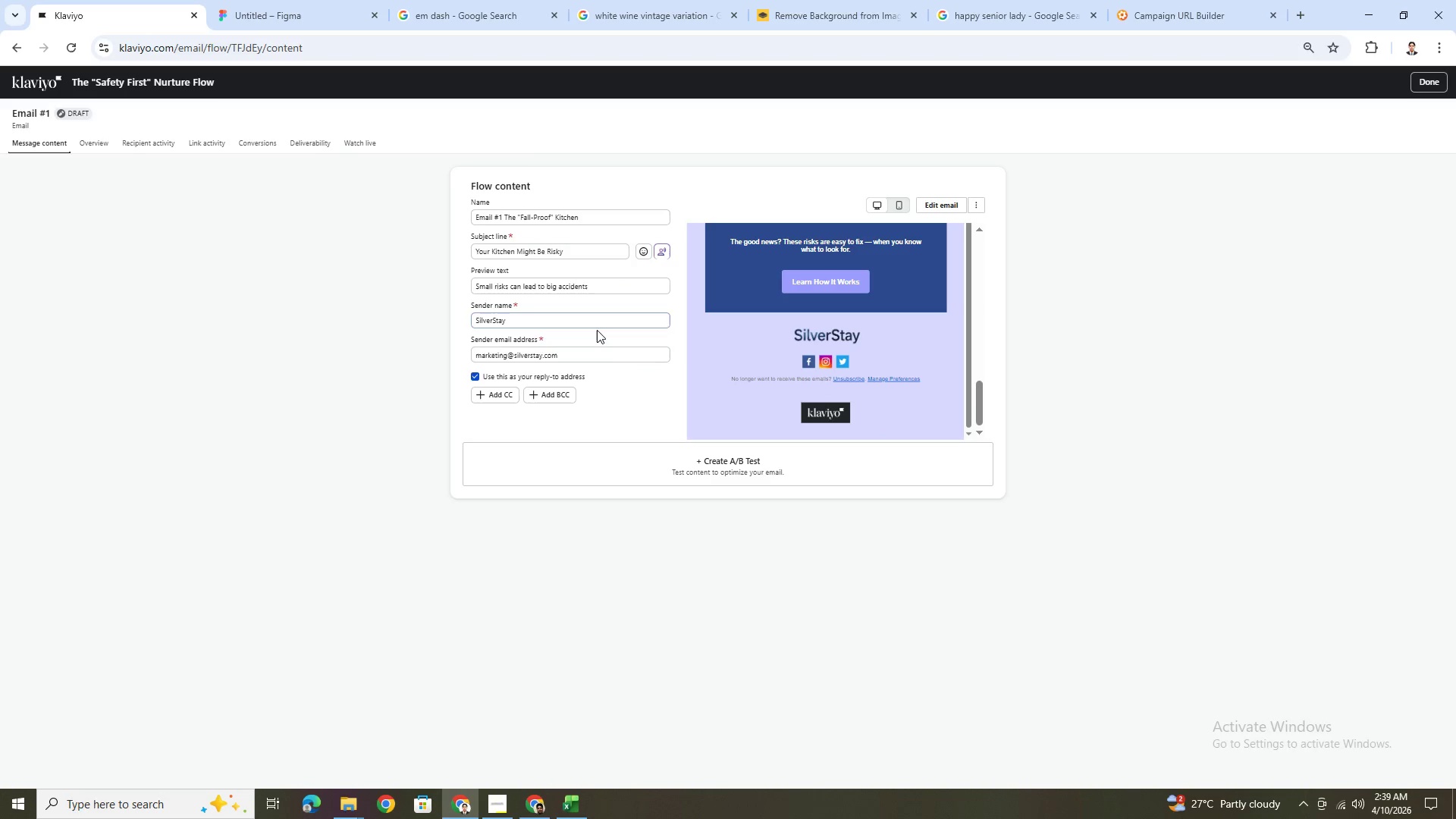 
scroll: coordinate [597, 330], scroll_direction: up, amount: 2.0
 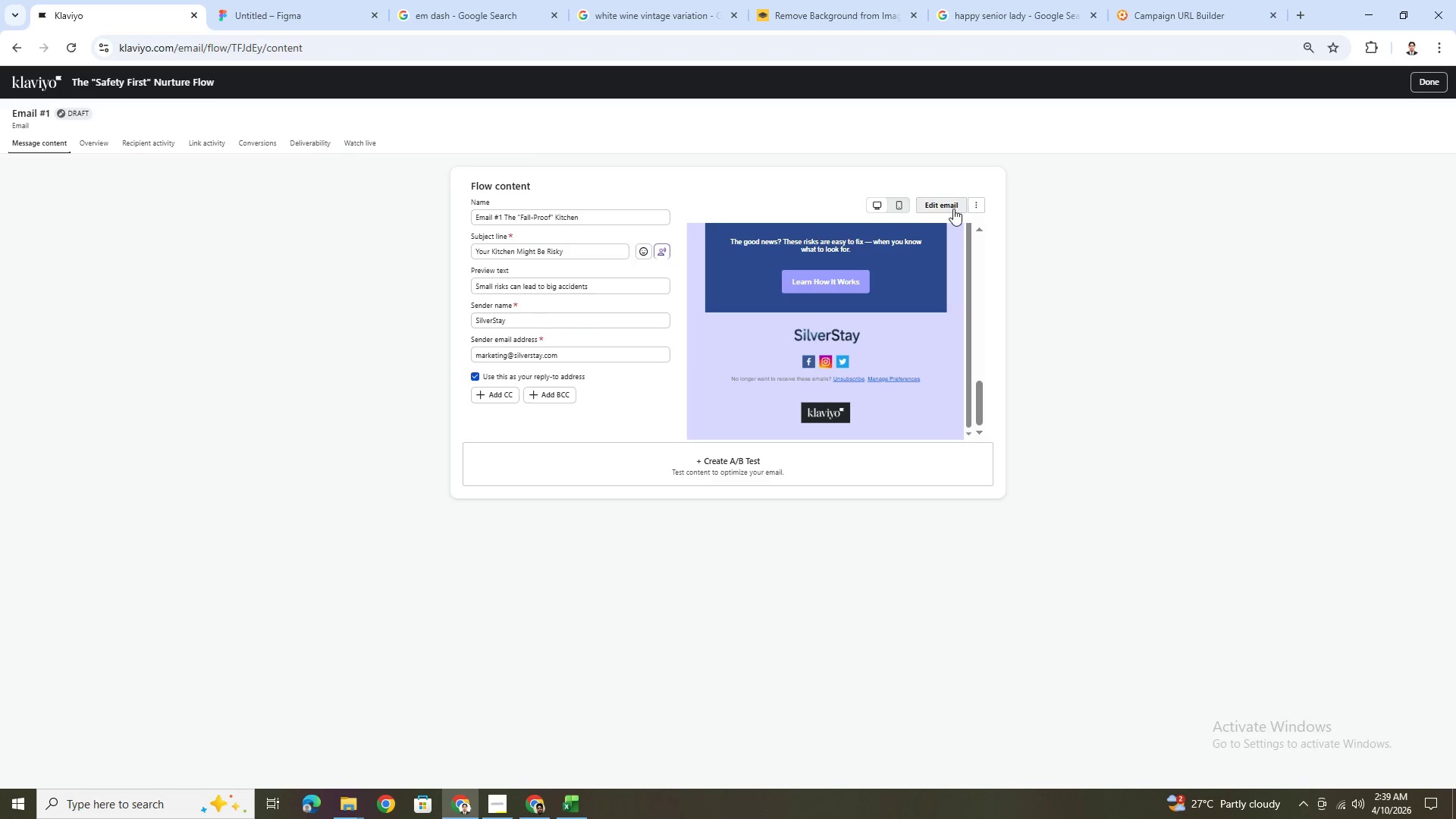 
left_click([953, 209])
 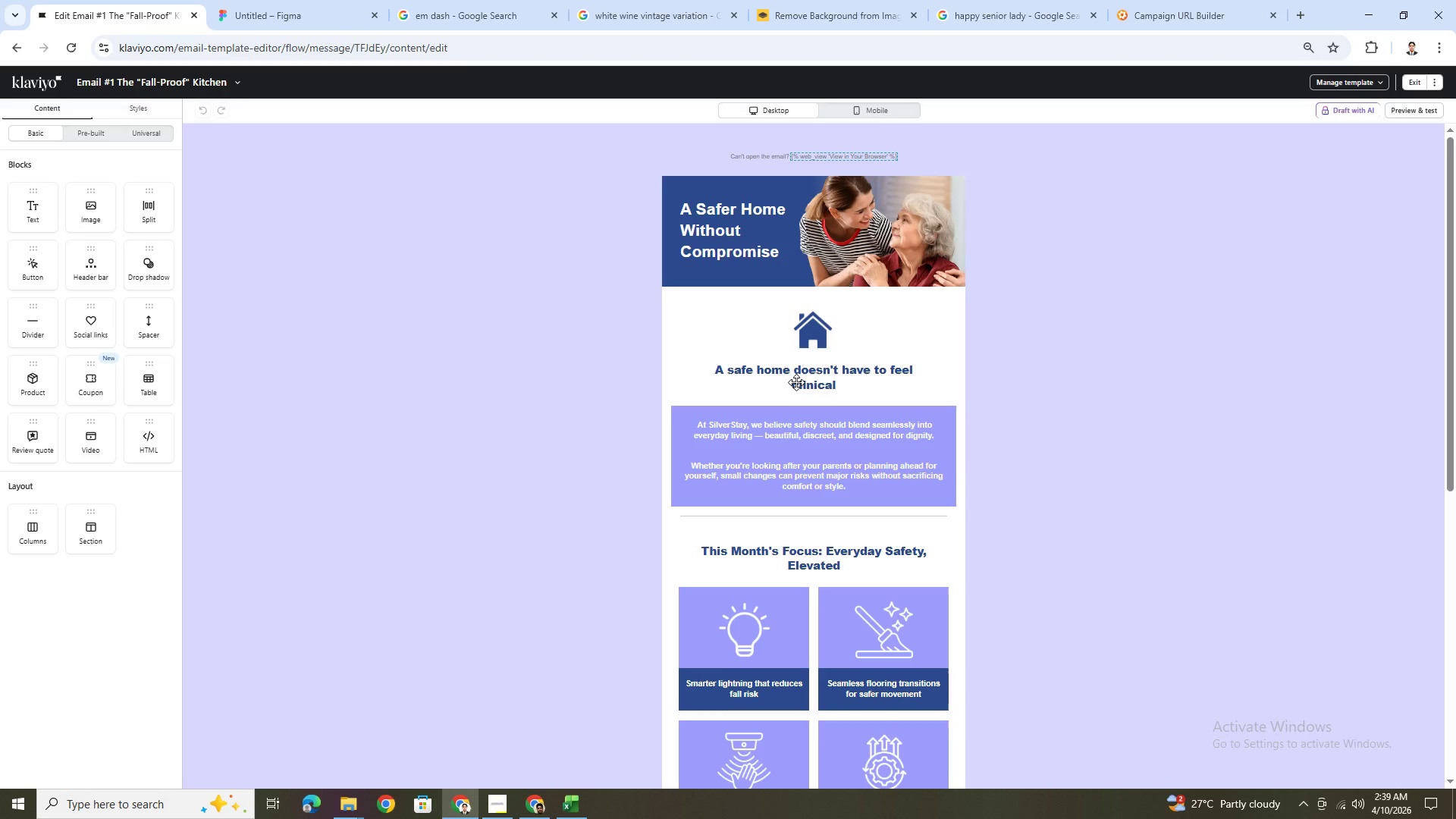 
wait(31.86)
 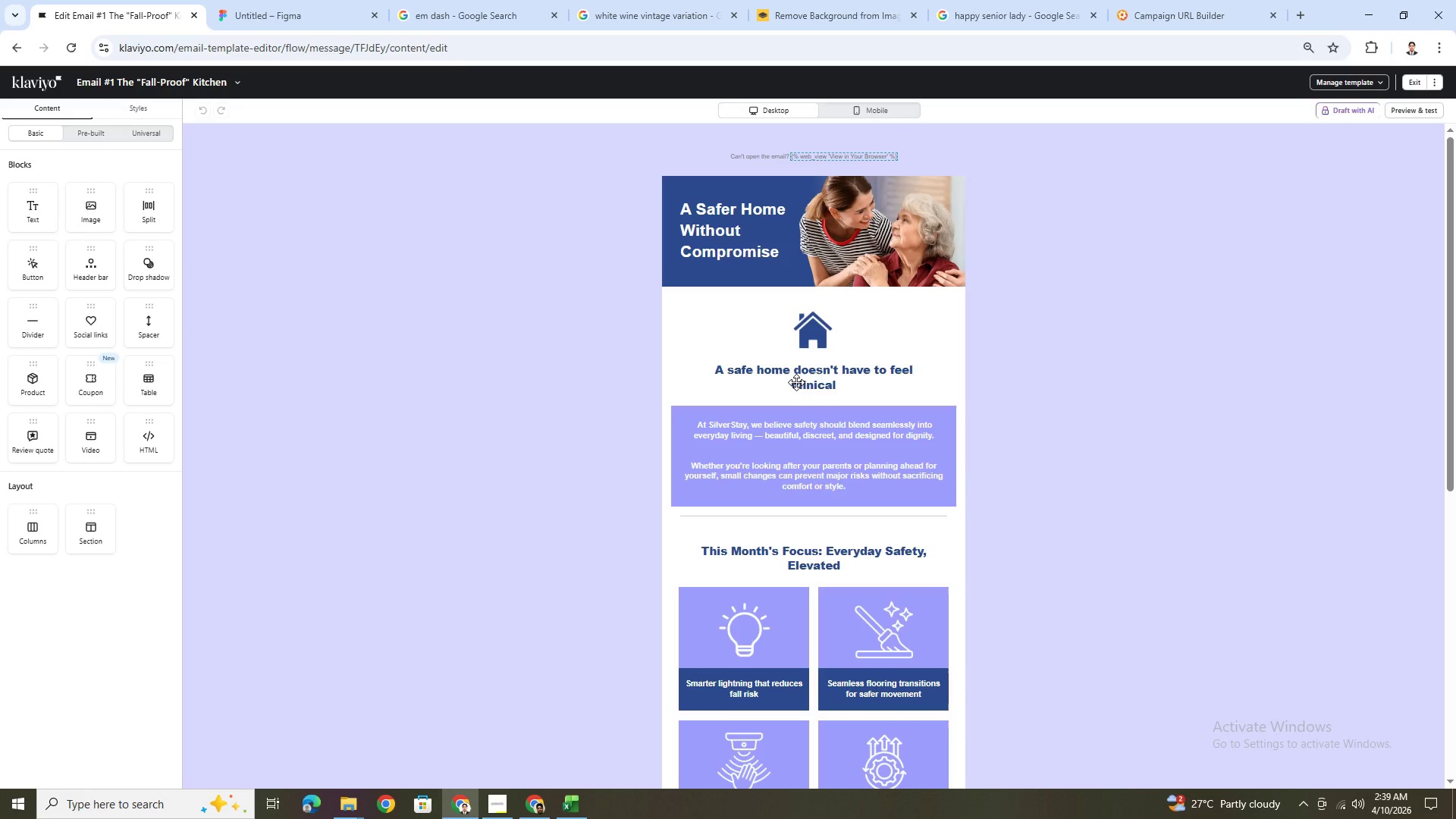 
scroll: coordinate [990, 342], scroll_direction: up, amount: 6.0
 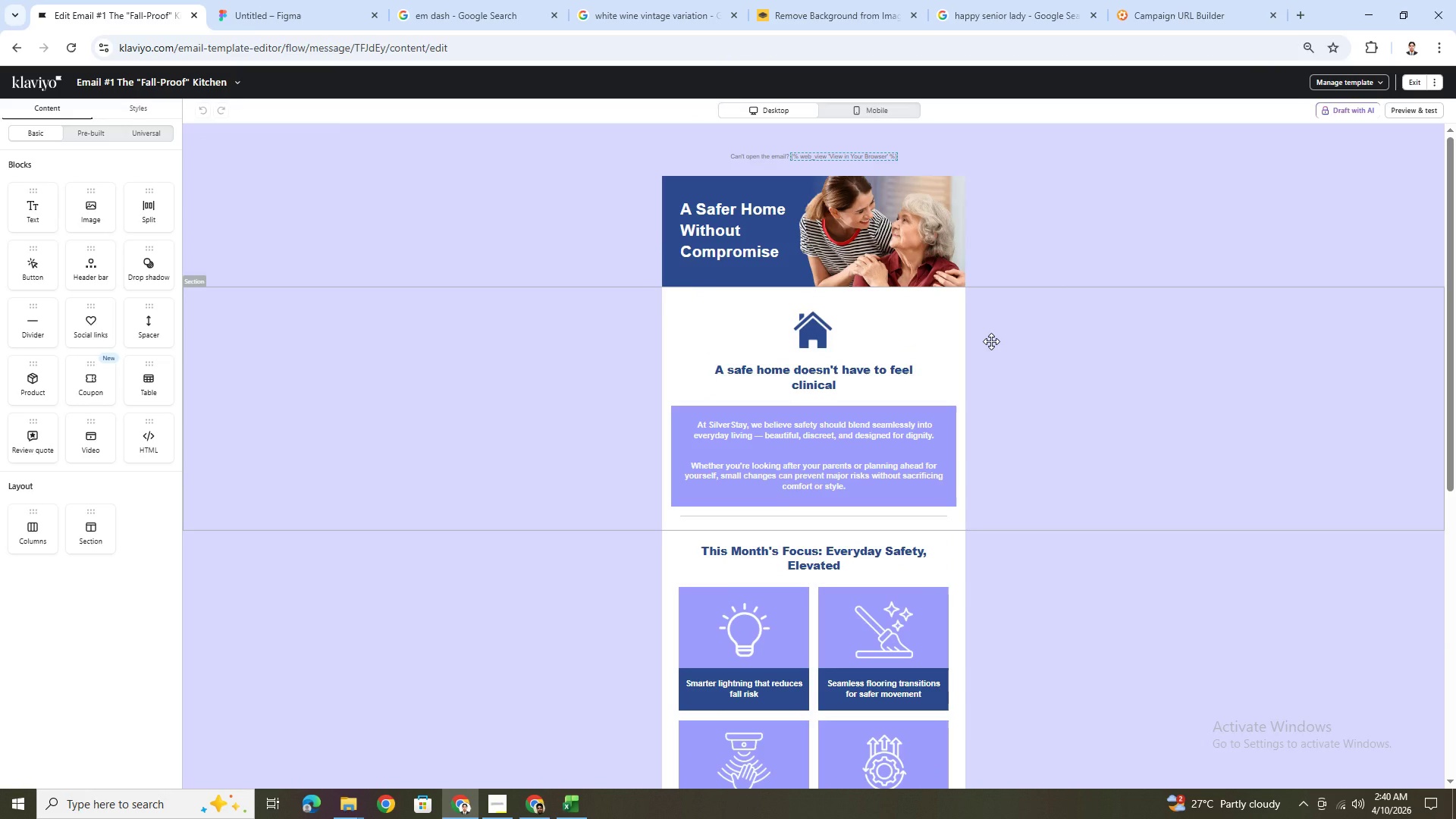 
wait(10.54)
 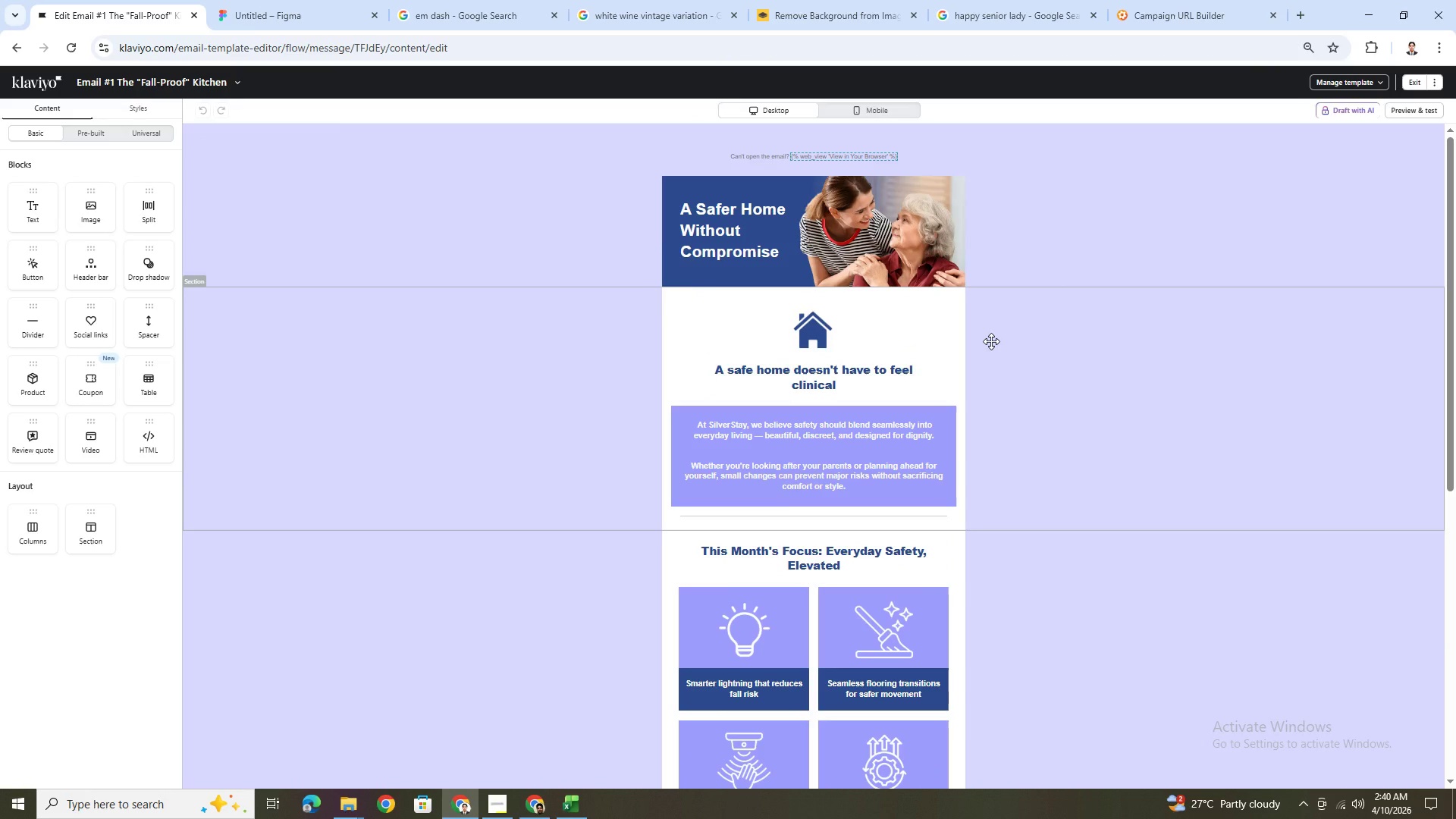 
scroll: coordinate [994, 357], scroll_direction: none, amount: 0.0
 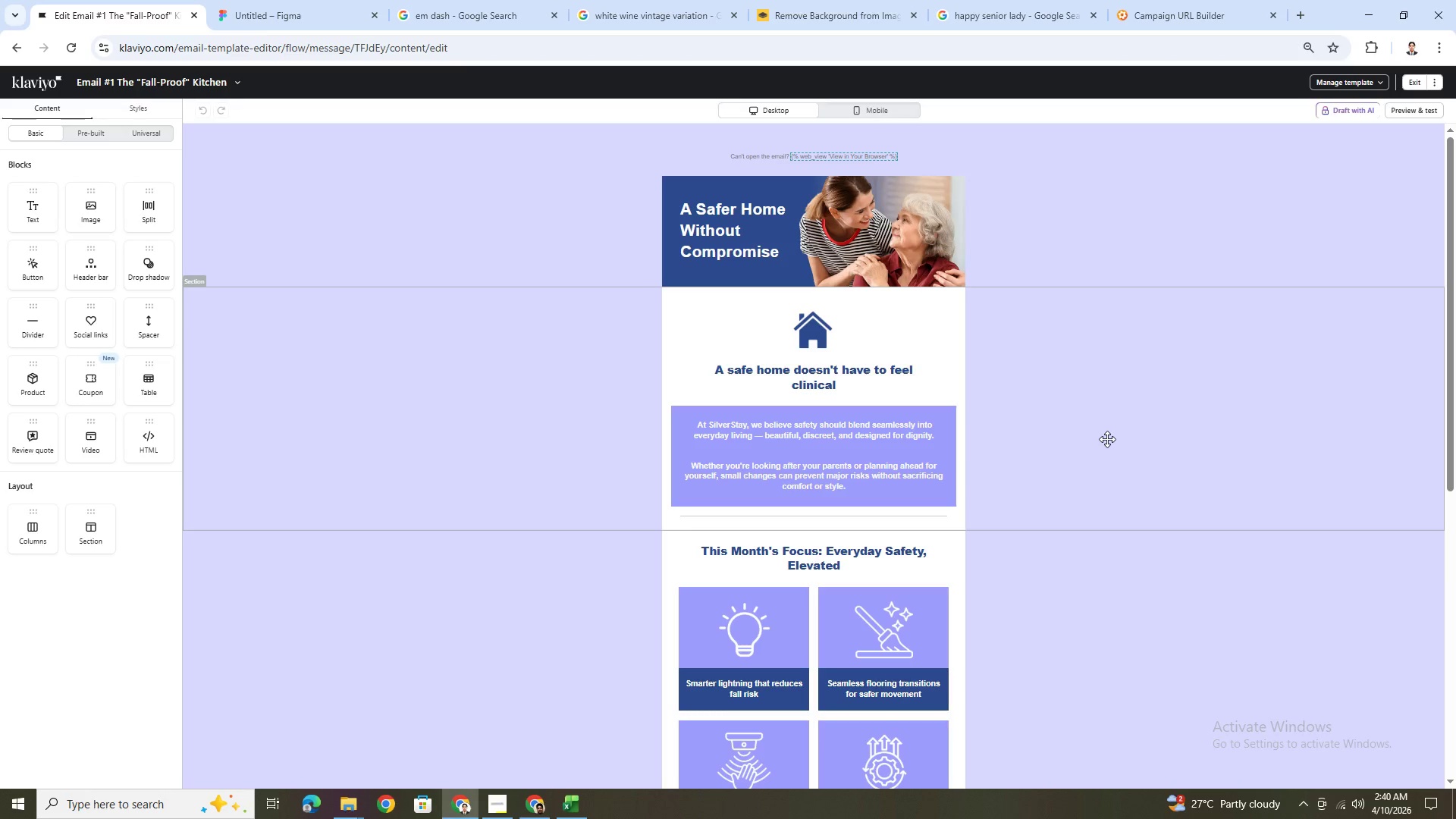 
wait(6.21)
 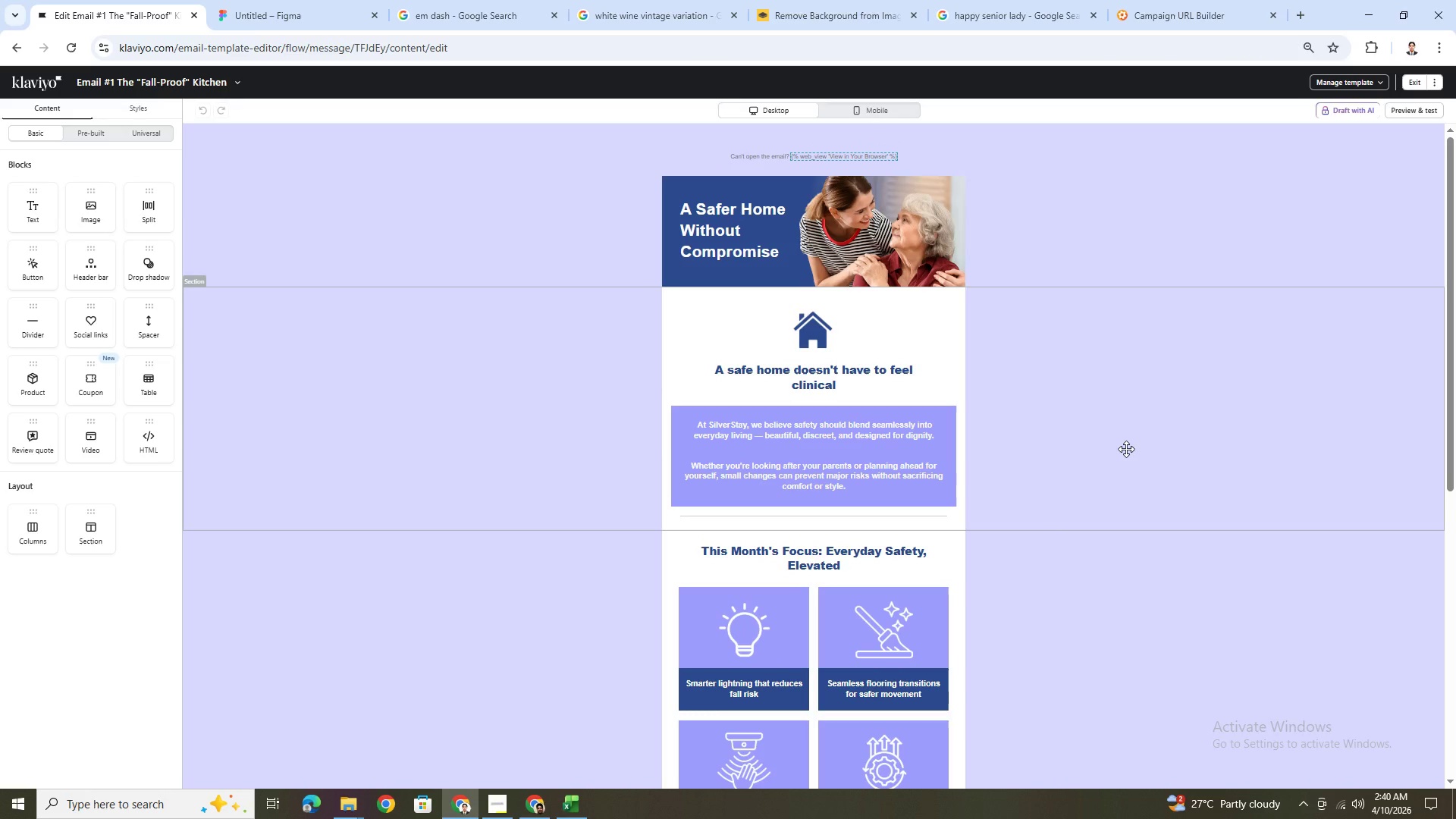 
scroll: coordinate [1106, 439], scroll_direction: down, amount: 2.0
 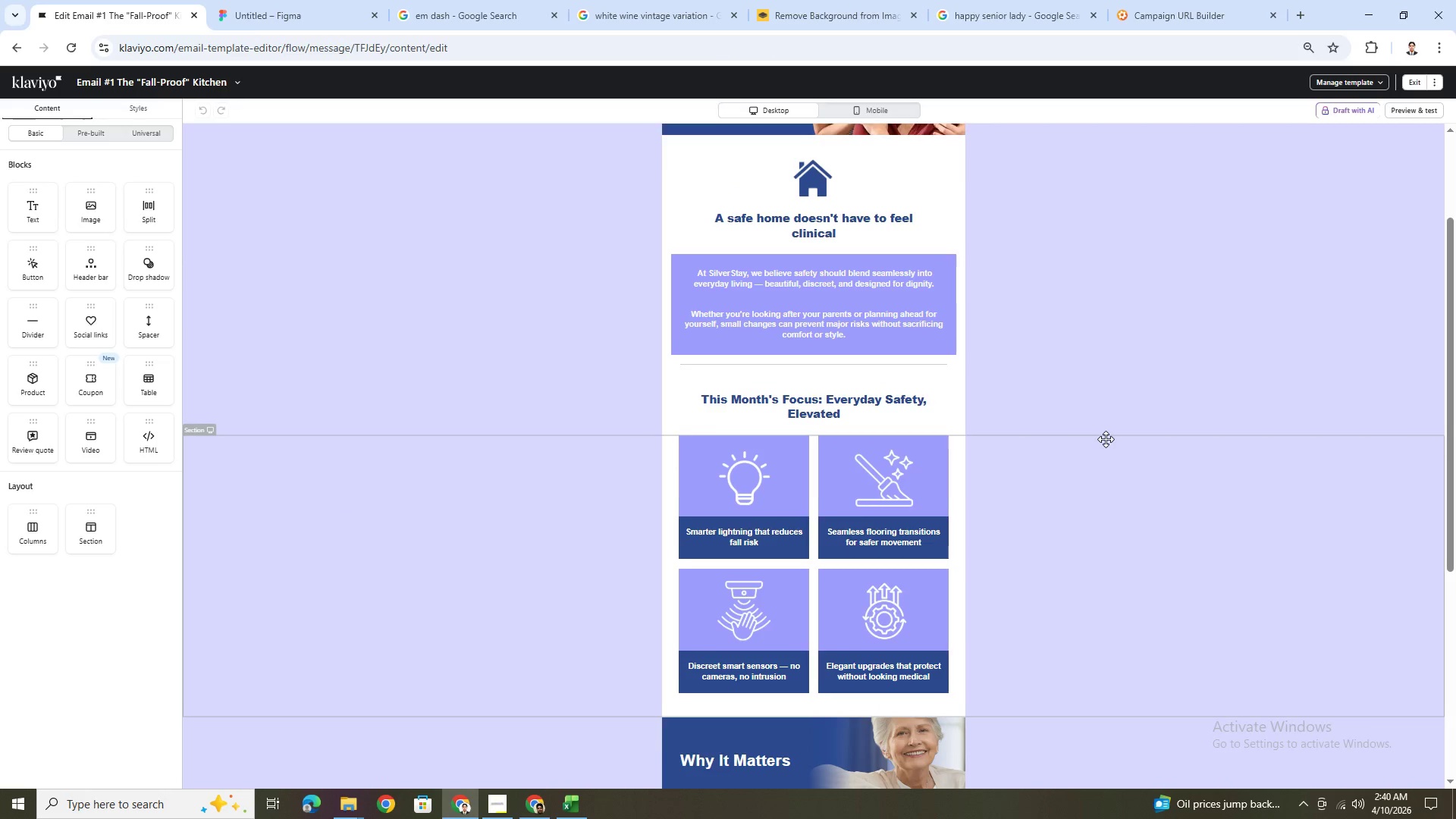 
scroll: coordinate [1106, 439], scroll_direction: none, amount: 0.0
 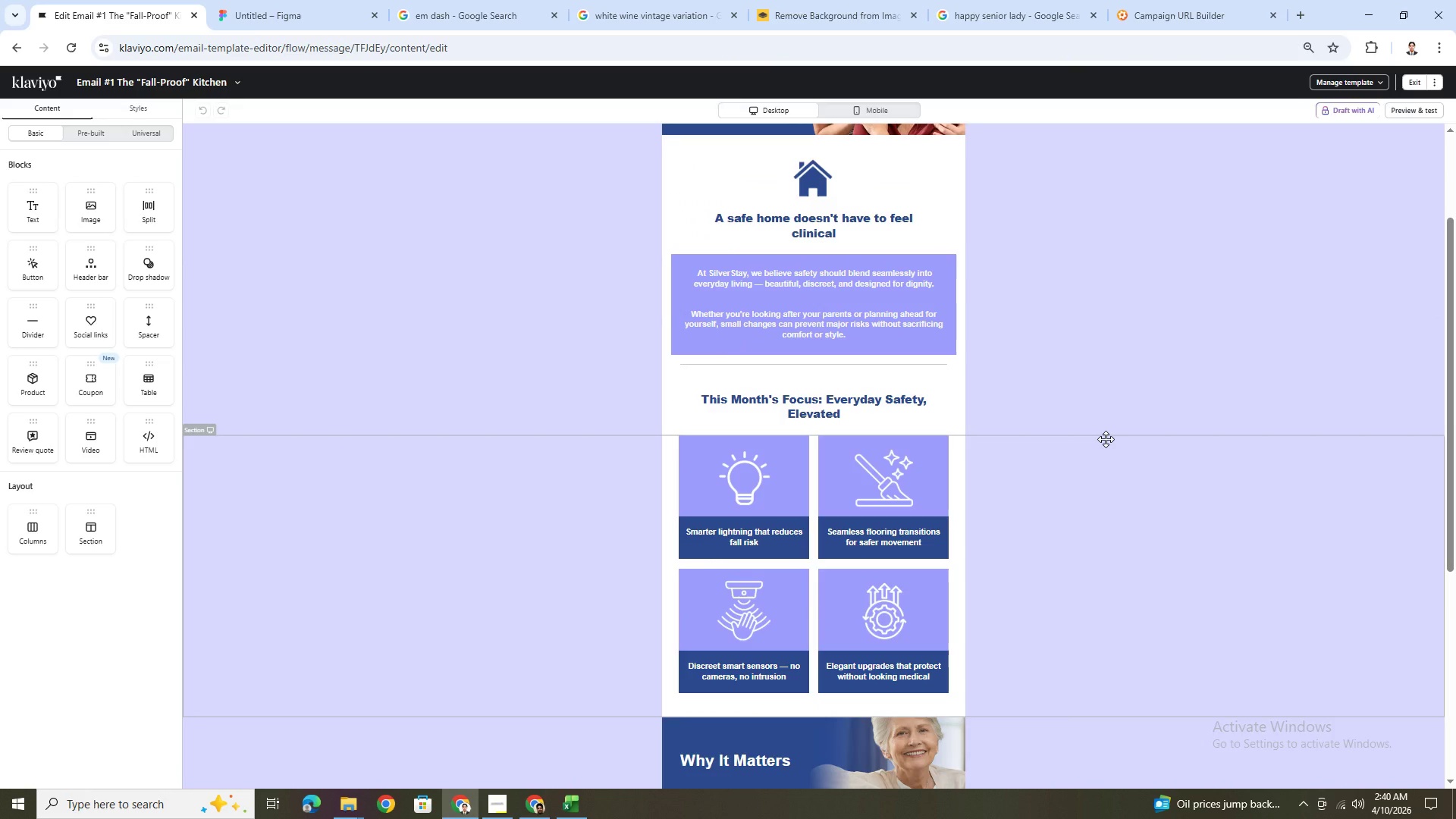 
scroll: coordinate [1106, 439], scroll_direction: up, amount: 2.0
 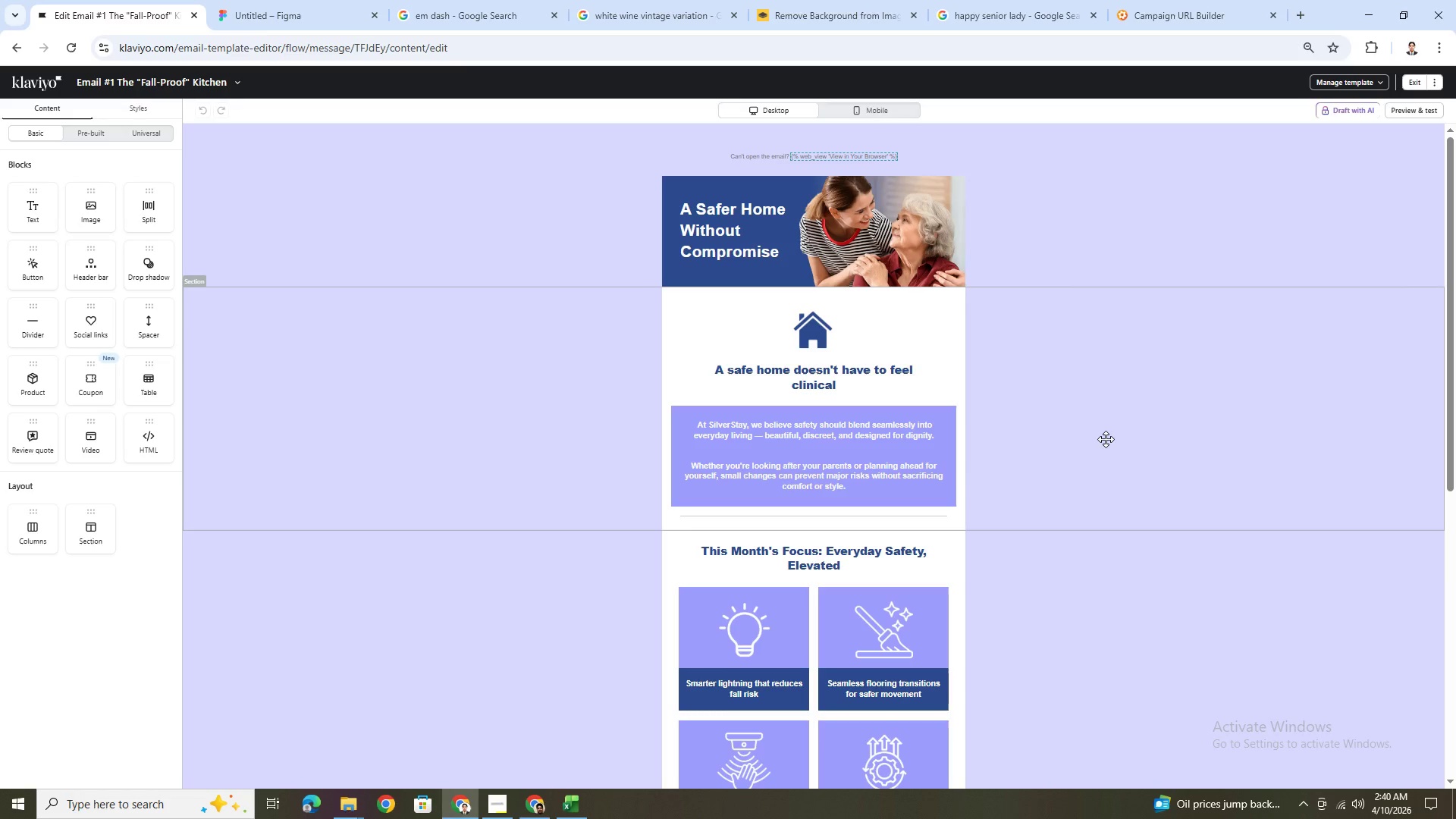 
wait(11.53)
 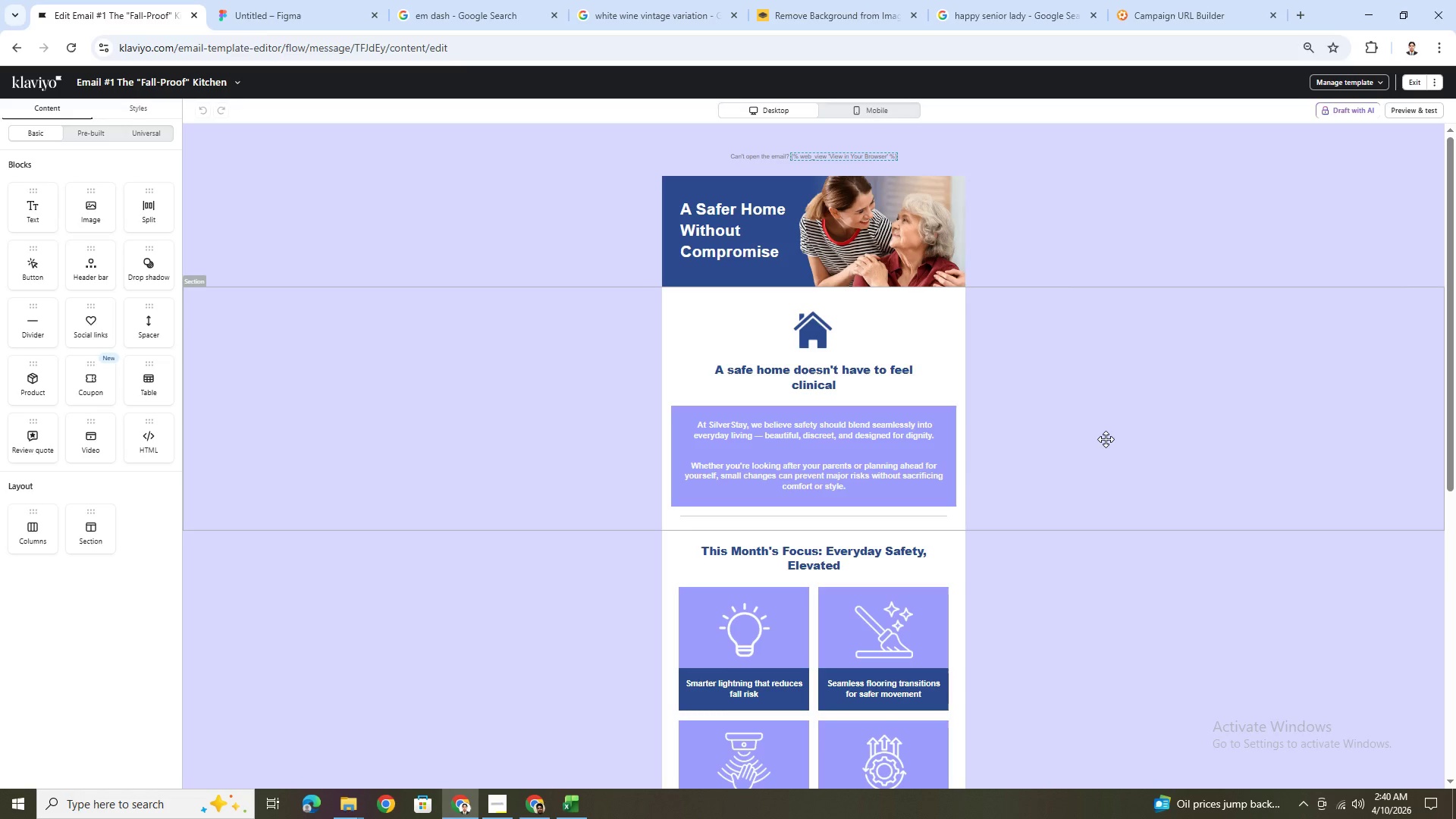 
scroll: coordinate [1103, 438], scroll_direction: down, amount: 1.0
 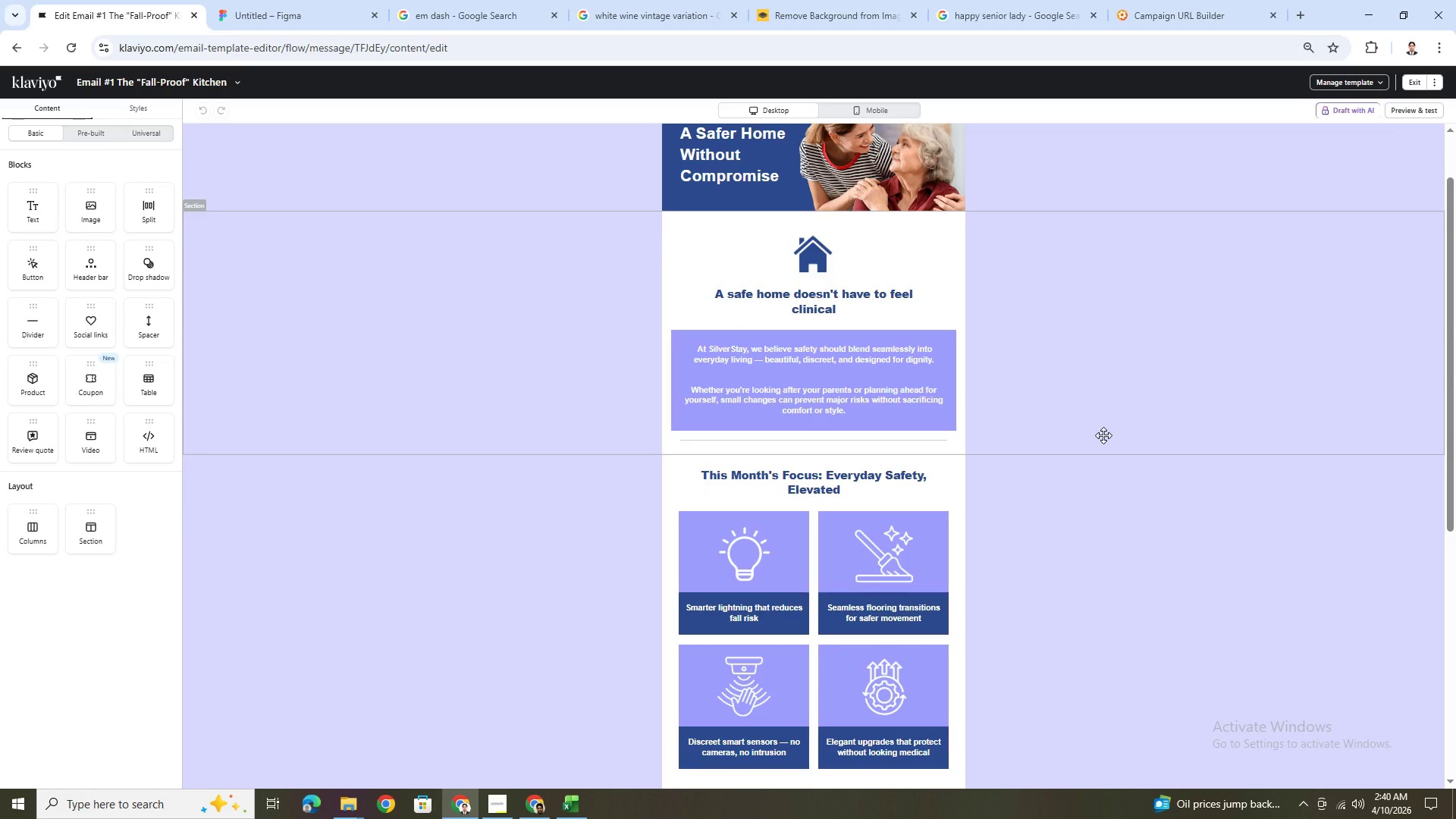 
wait(12.22)
 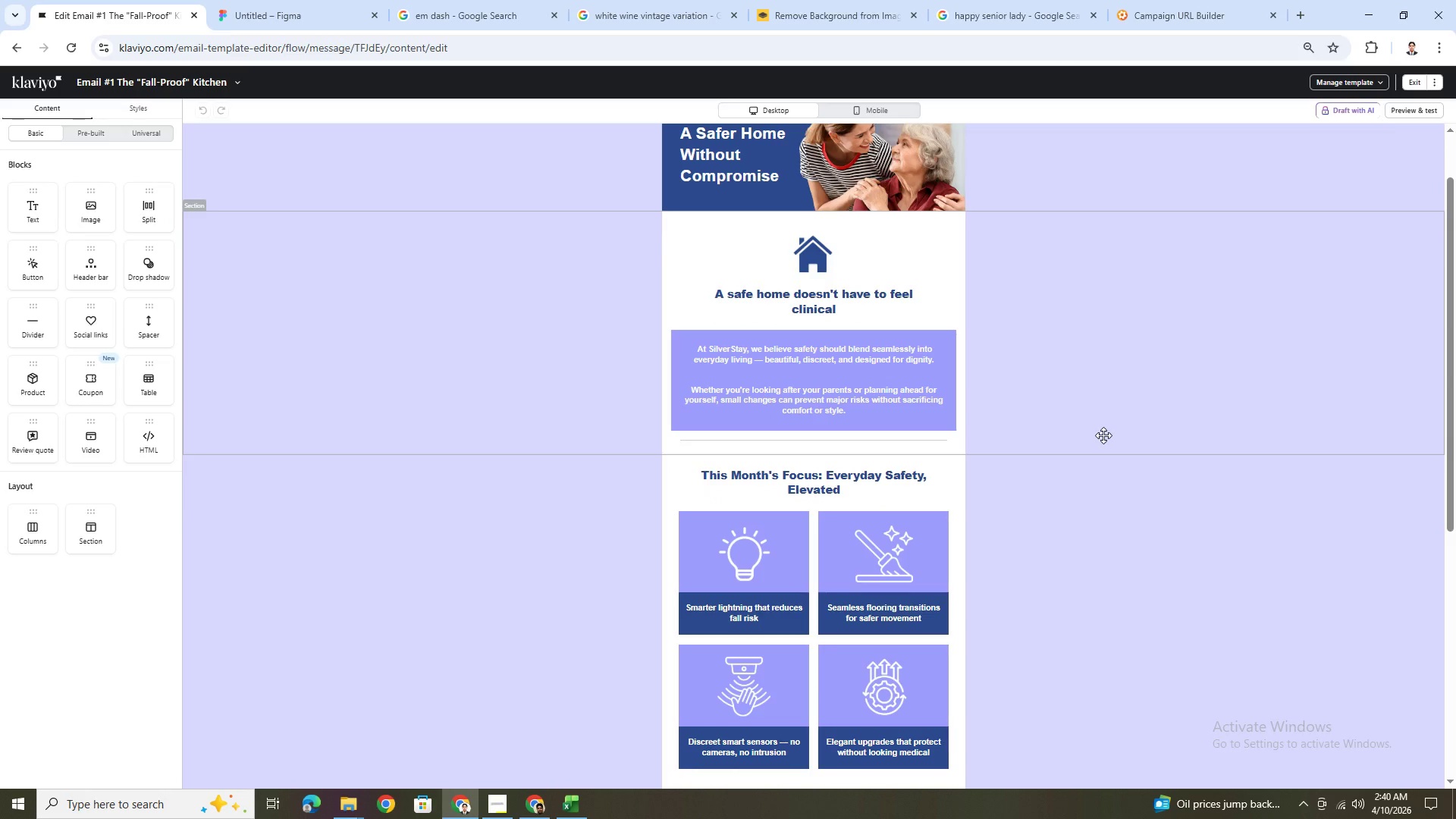 
scroll: coordinate [1096, 424], scroll_direction: up, amount: 2.0
 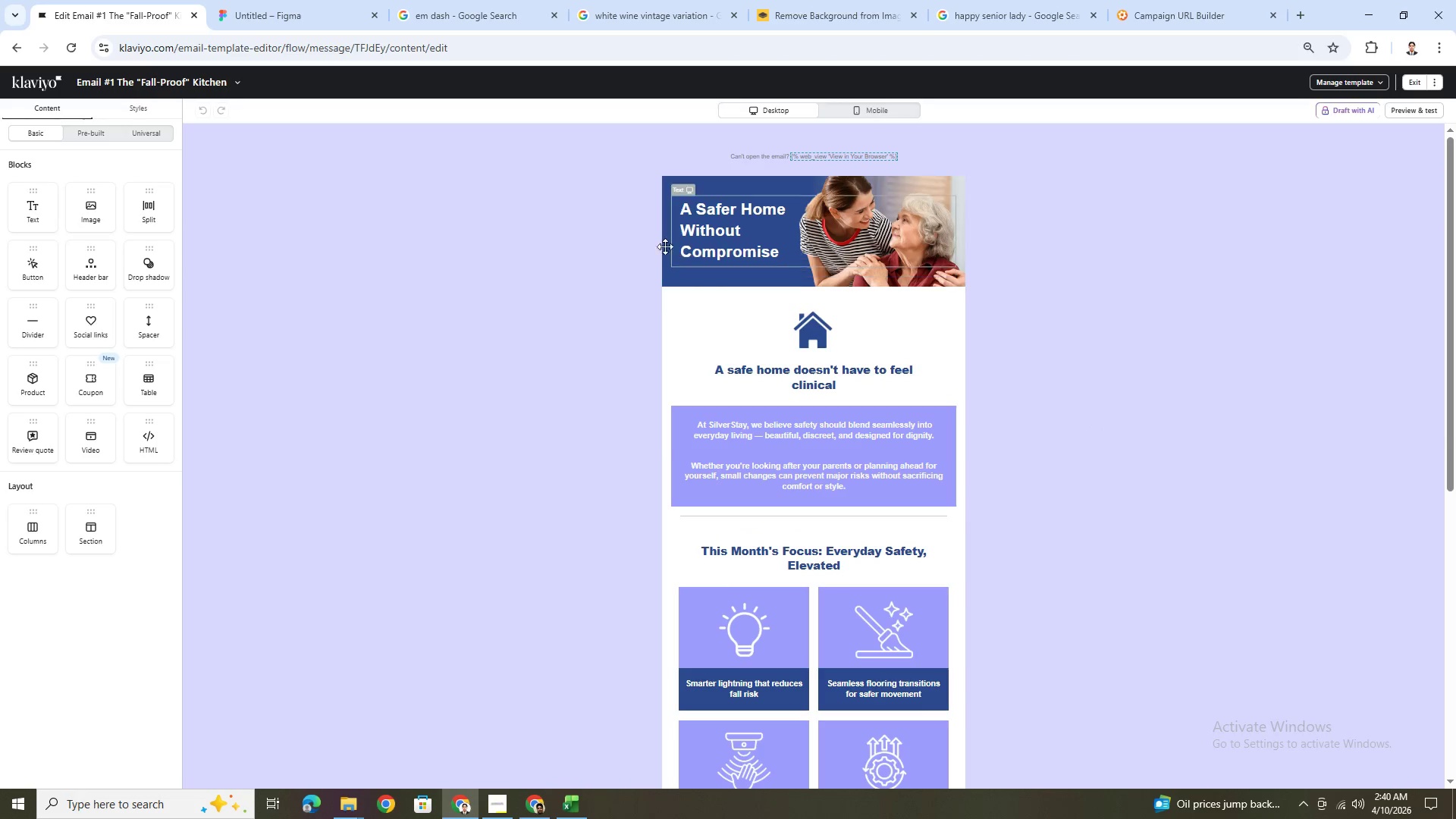 
left_click([522, 232])
 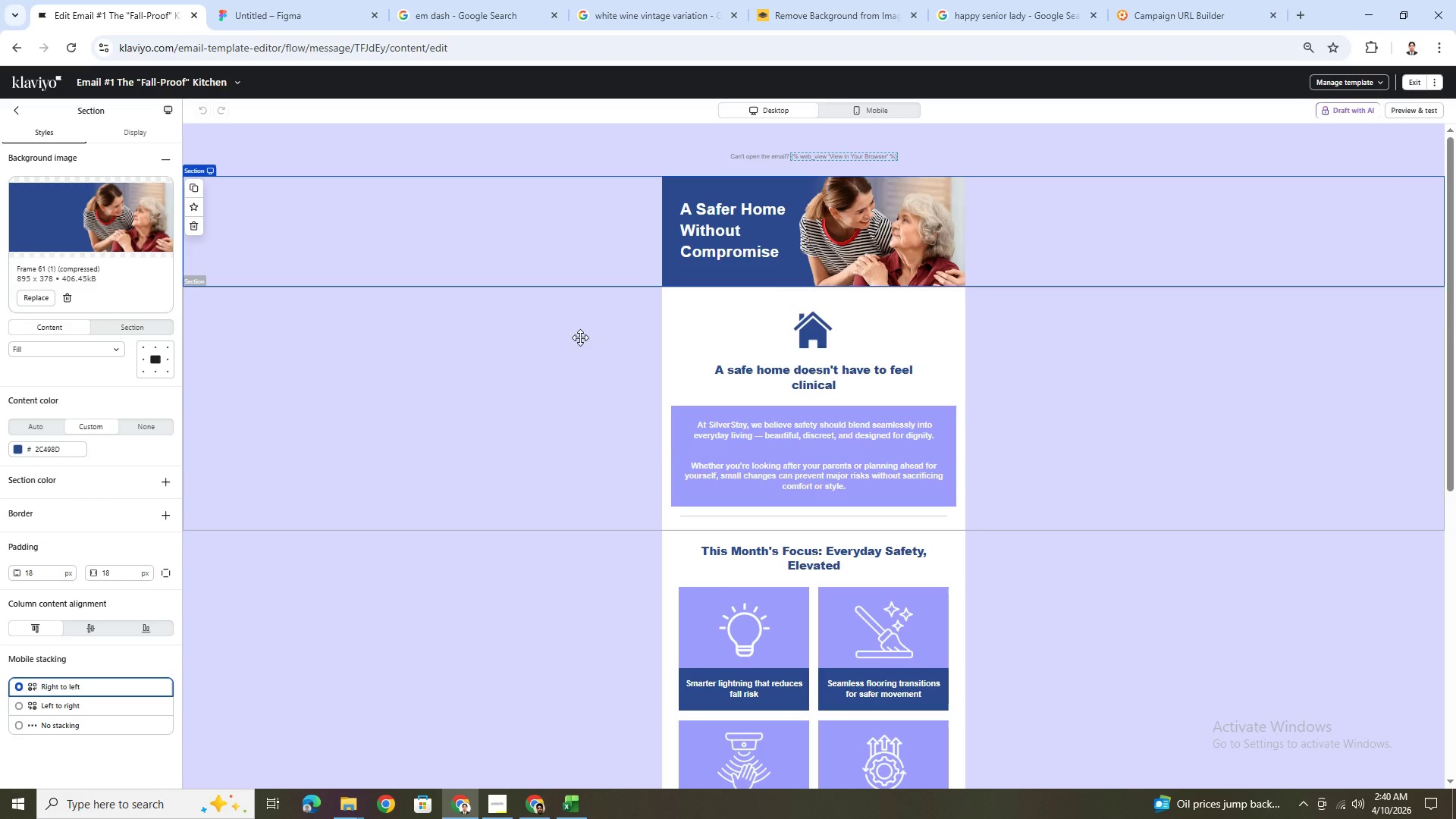 
left_click([770, 374])
 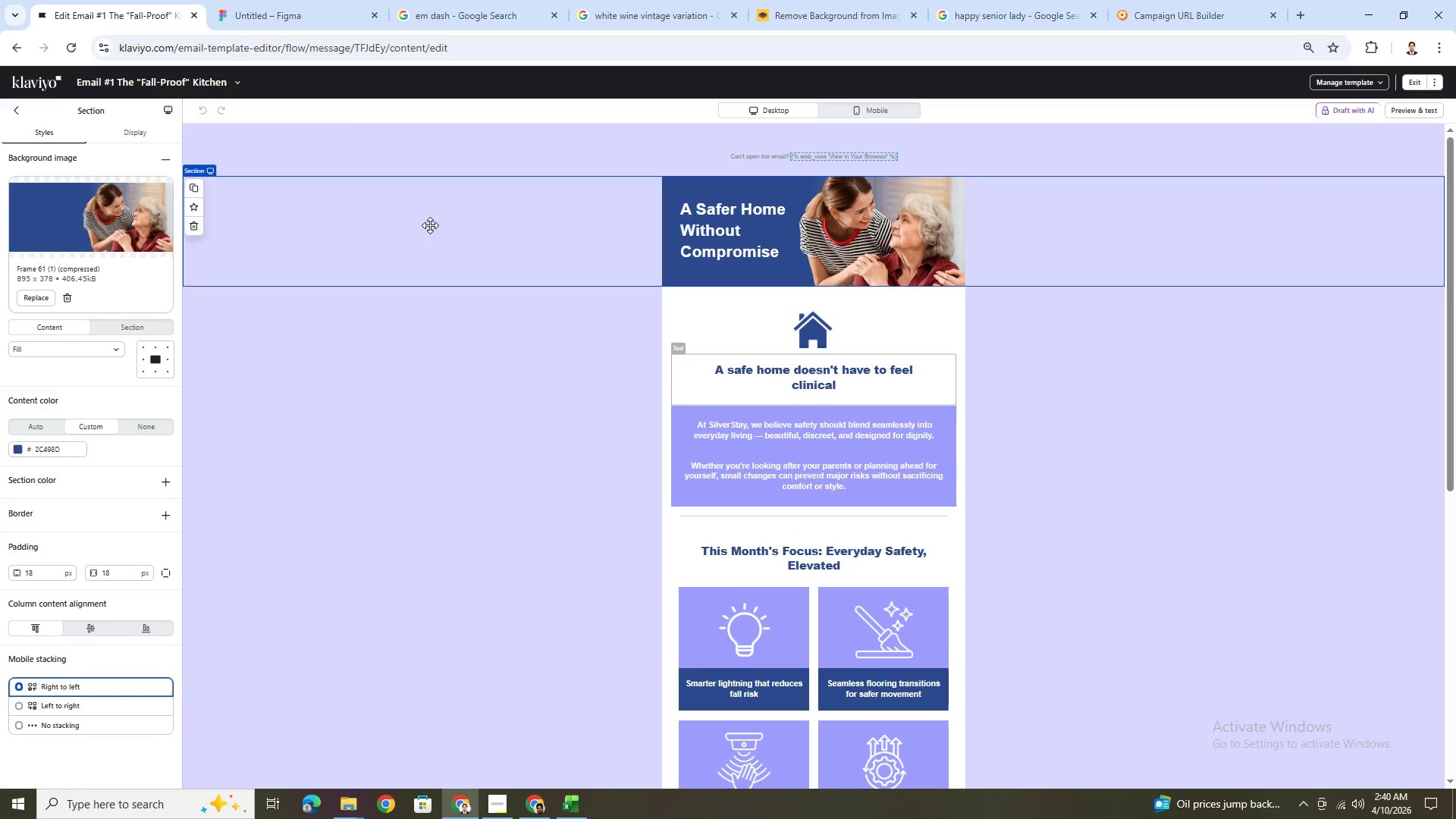 
left_click([428, 224])
 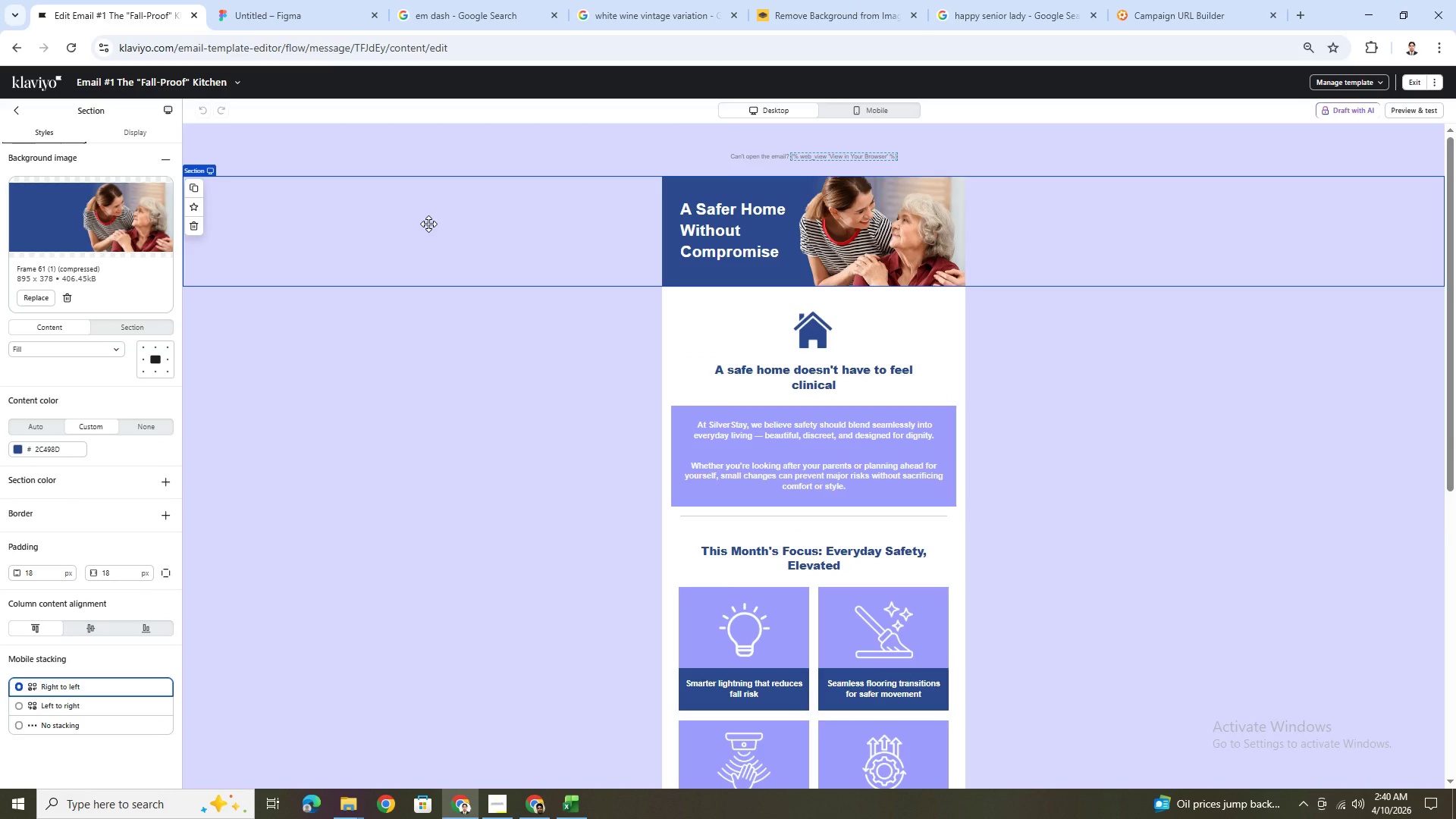 
scroll: coordinate [467, 309], scroll_direction: down, amount: 9.0
 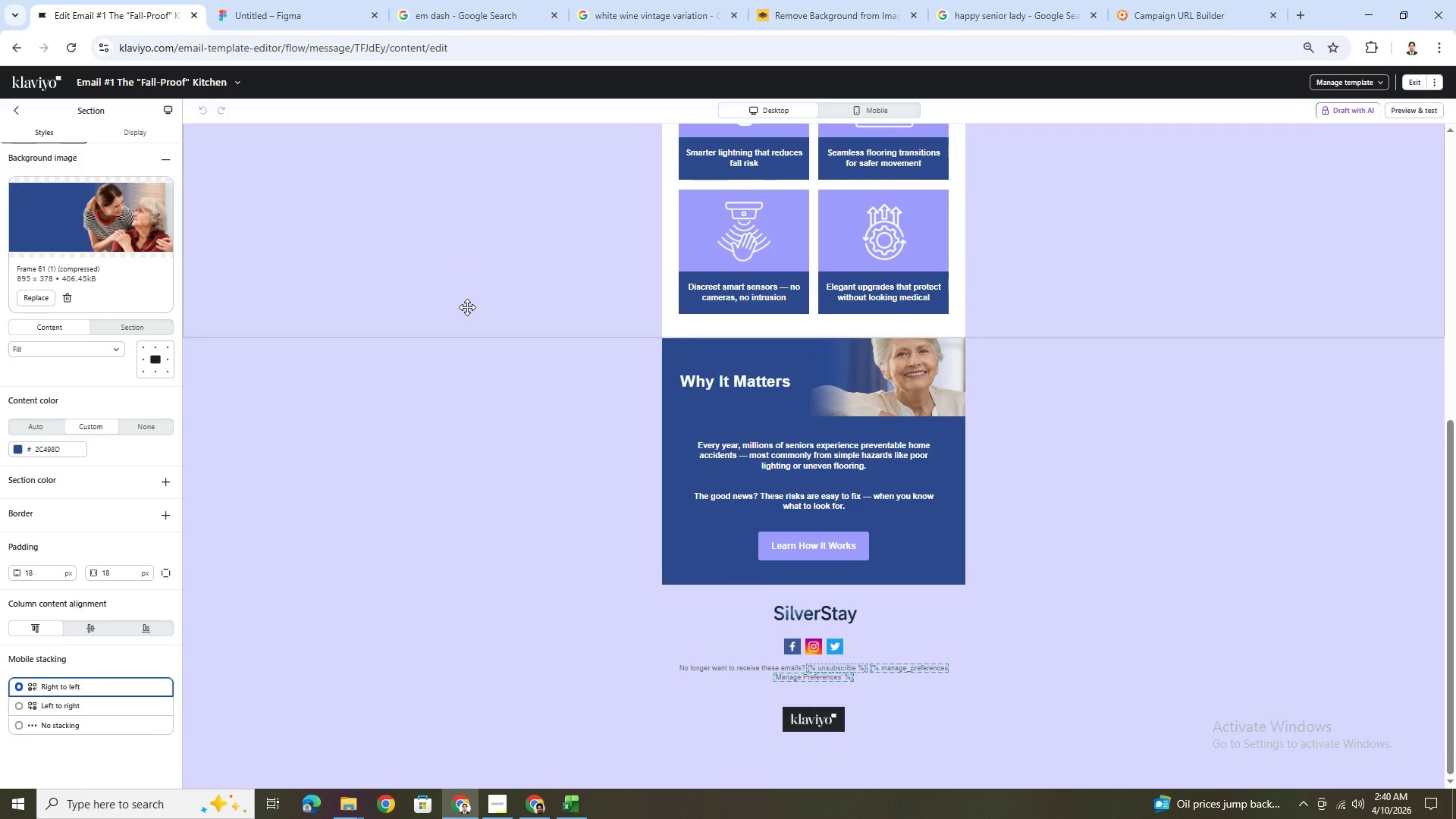 
scroll: coordinate [467, 307], scroll_direction: up, amount: 8.0
 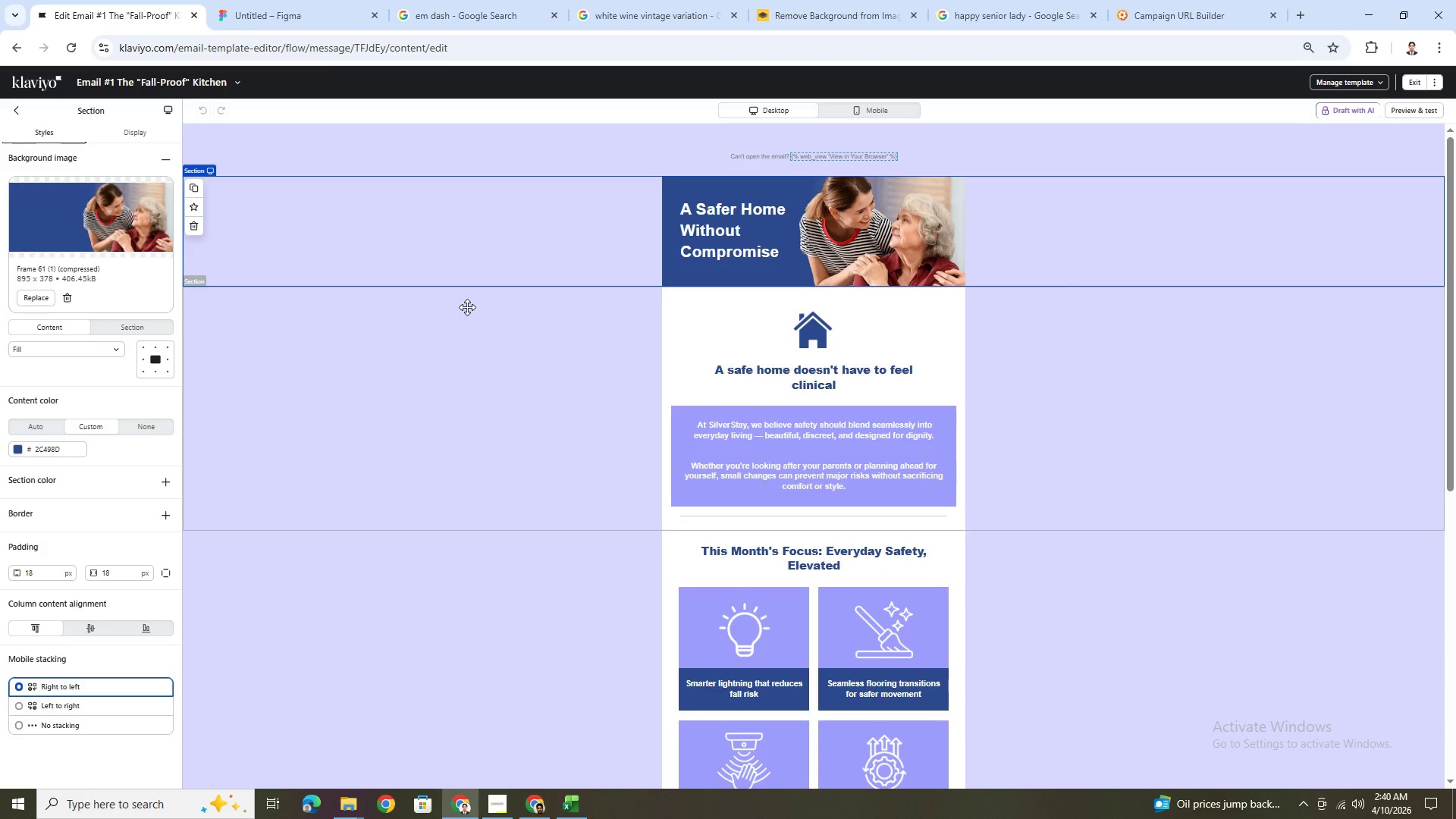 
scroll: coordinate [468, 306], scroll_direction: down, amount: 1.0
 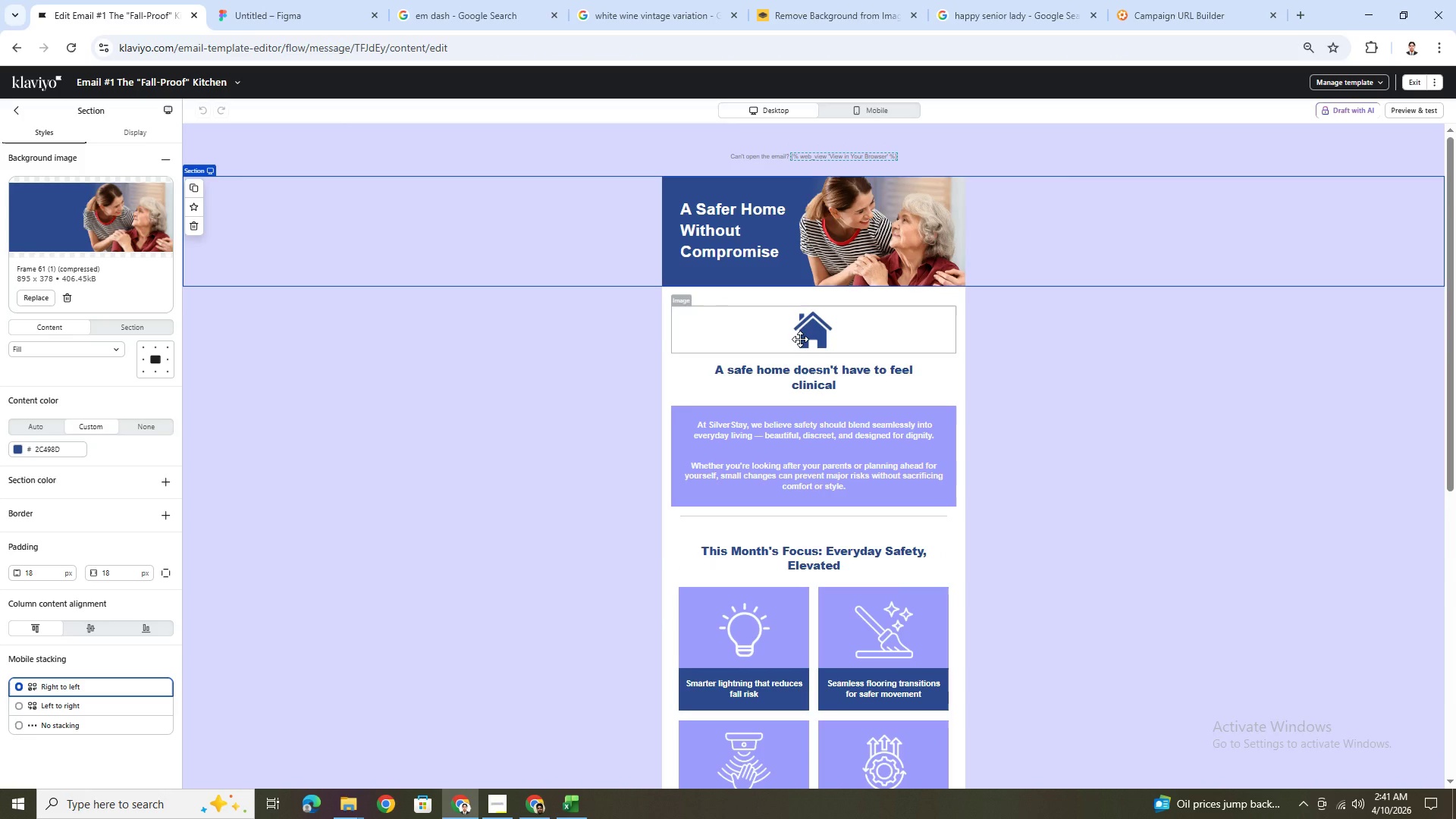 
double_click([762, 381])
 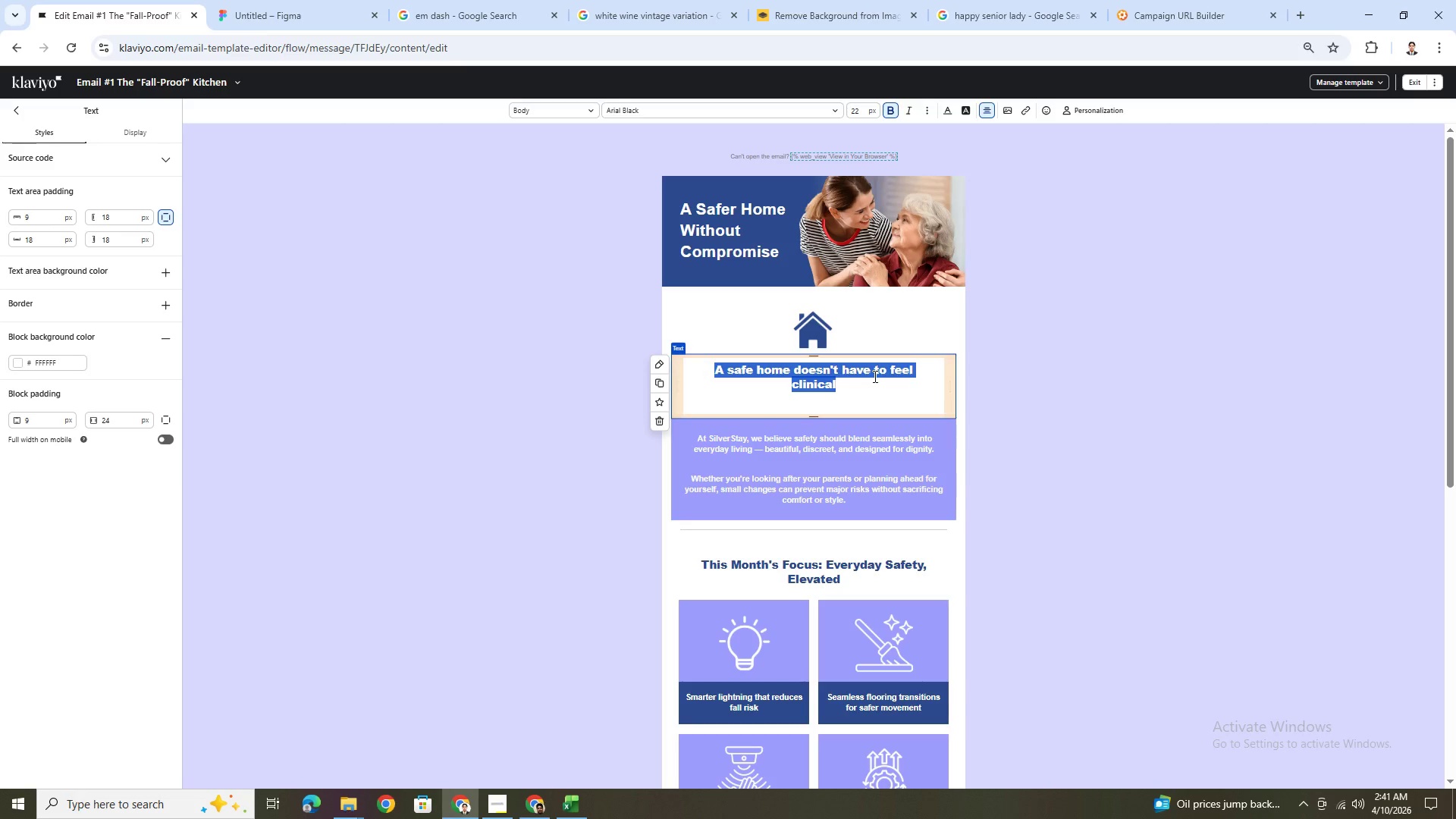 
wait(16.67)
 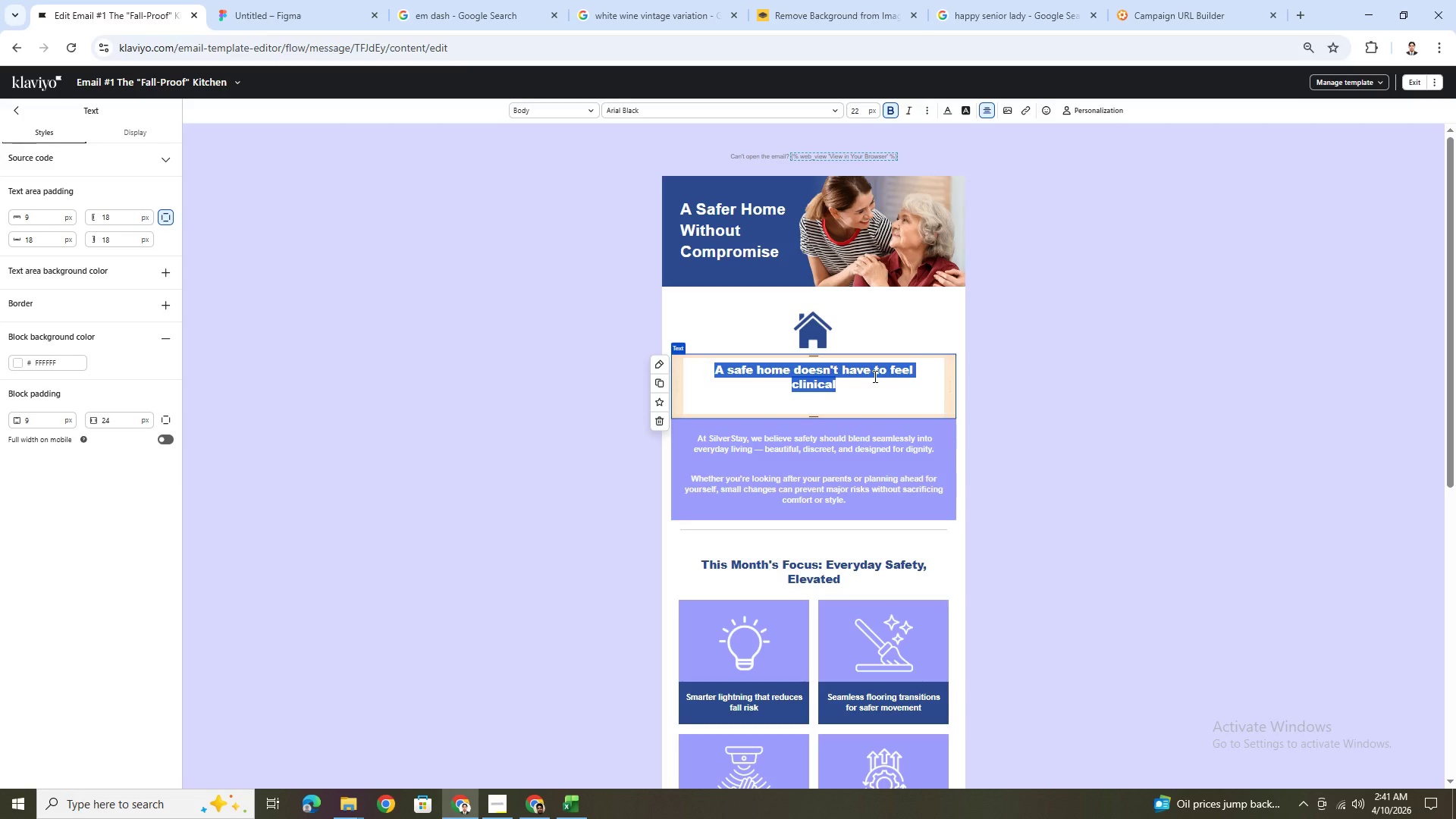 
type(The Kitchen is w)
 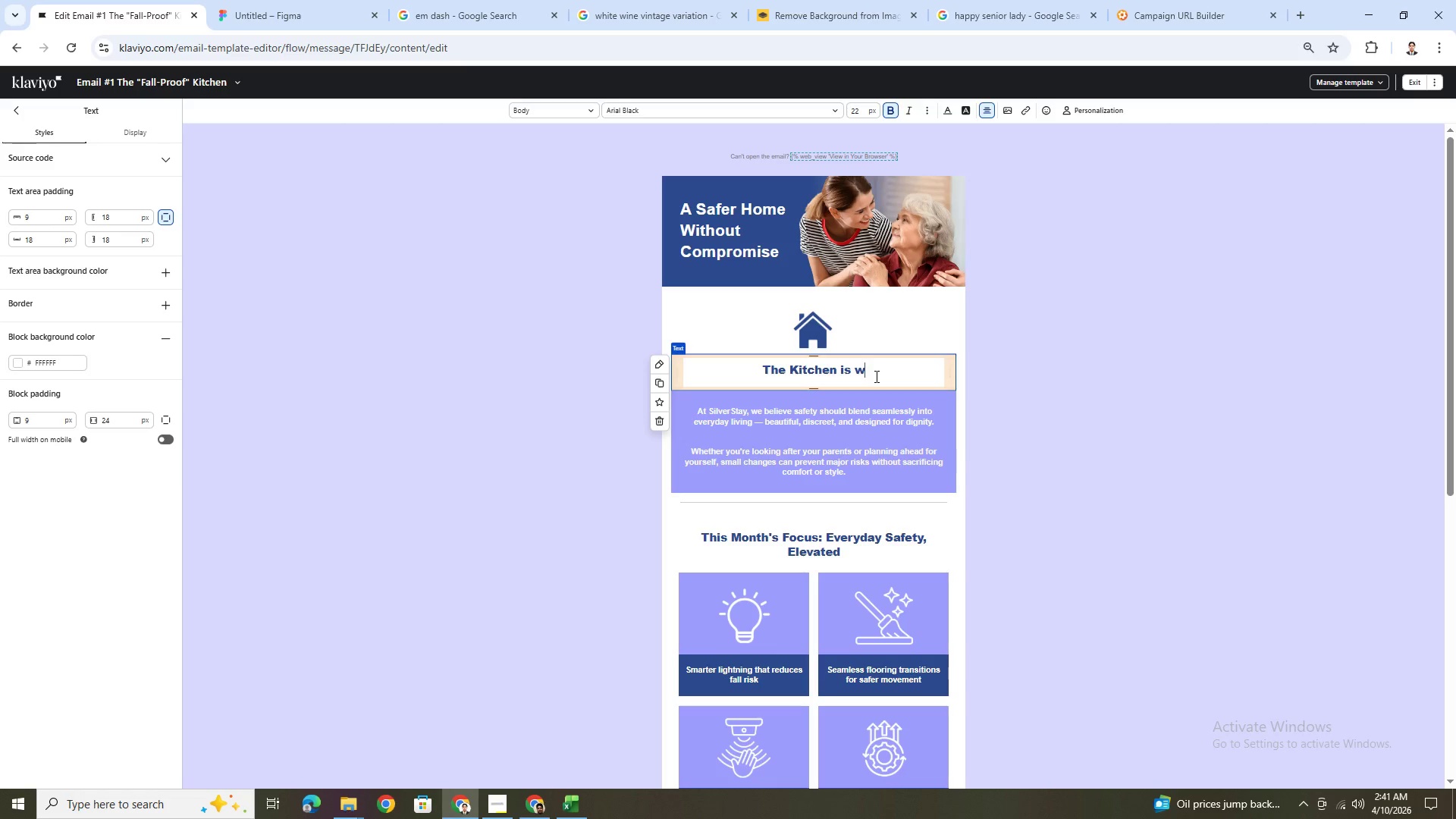 
type(here comf)
key(Backspace)
type(fot meets risk)
 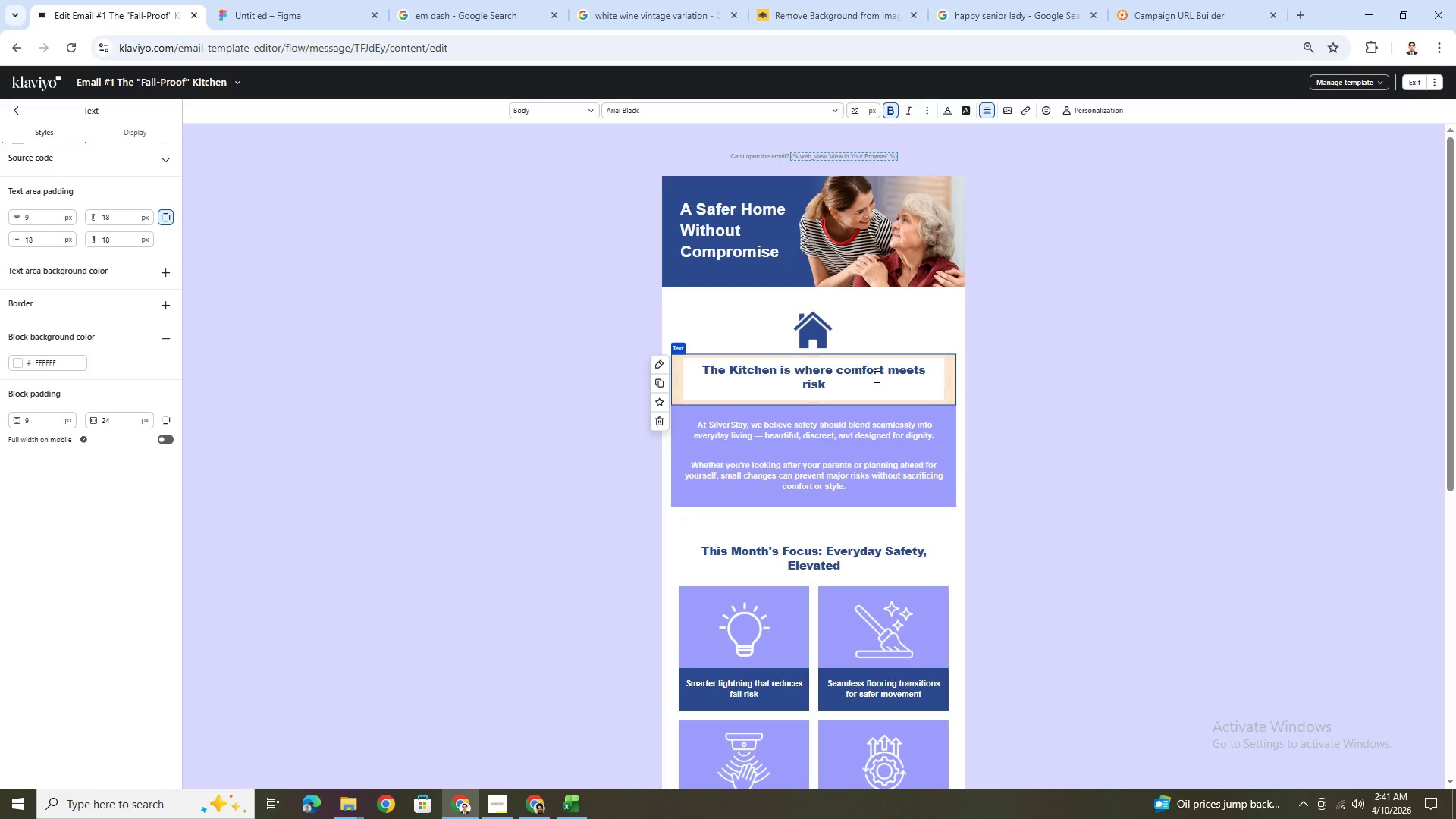 
key(Period)
 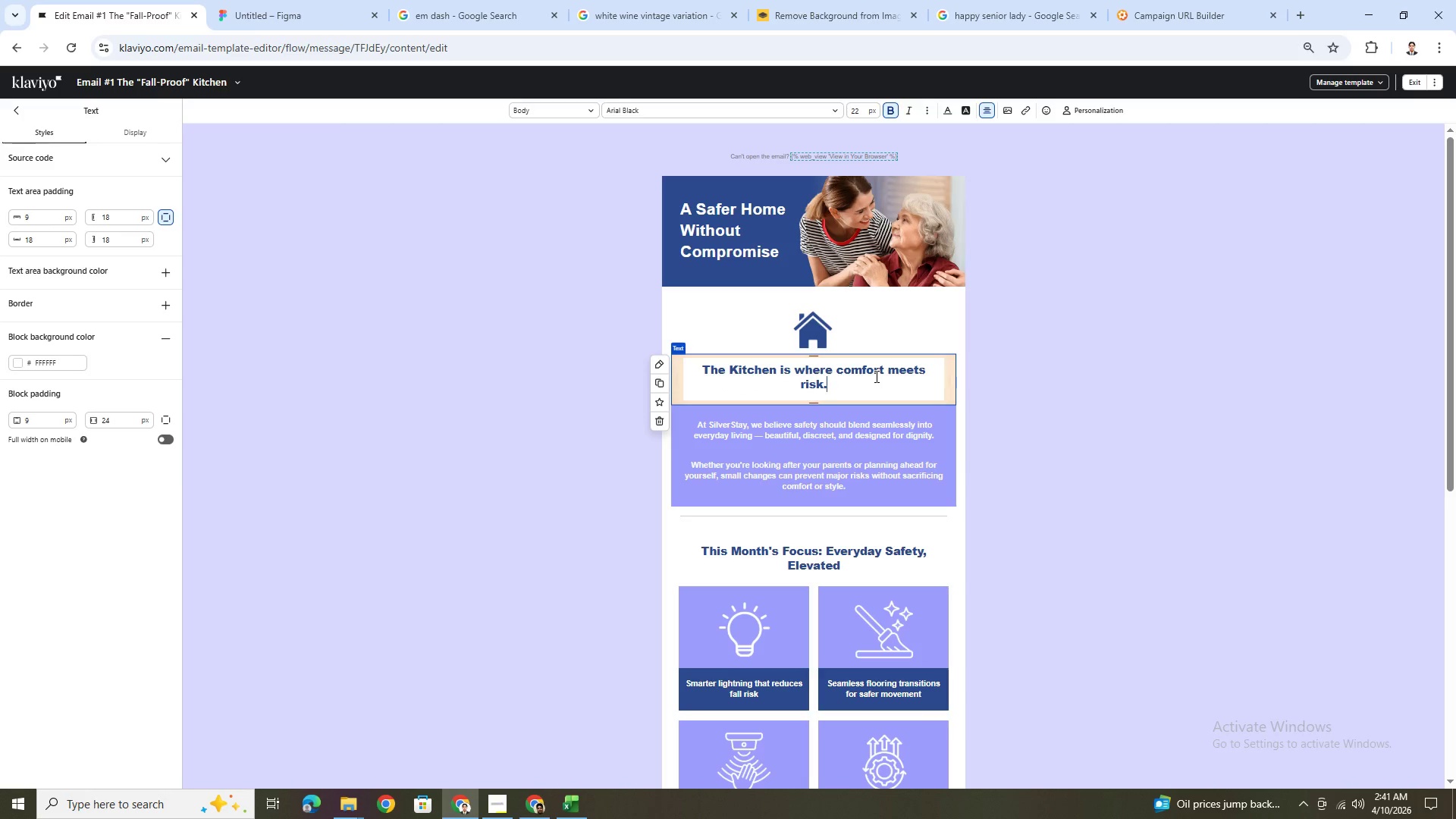 
wait(10.75)
 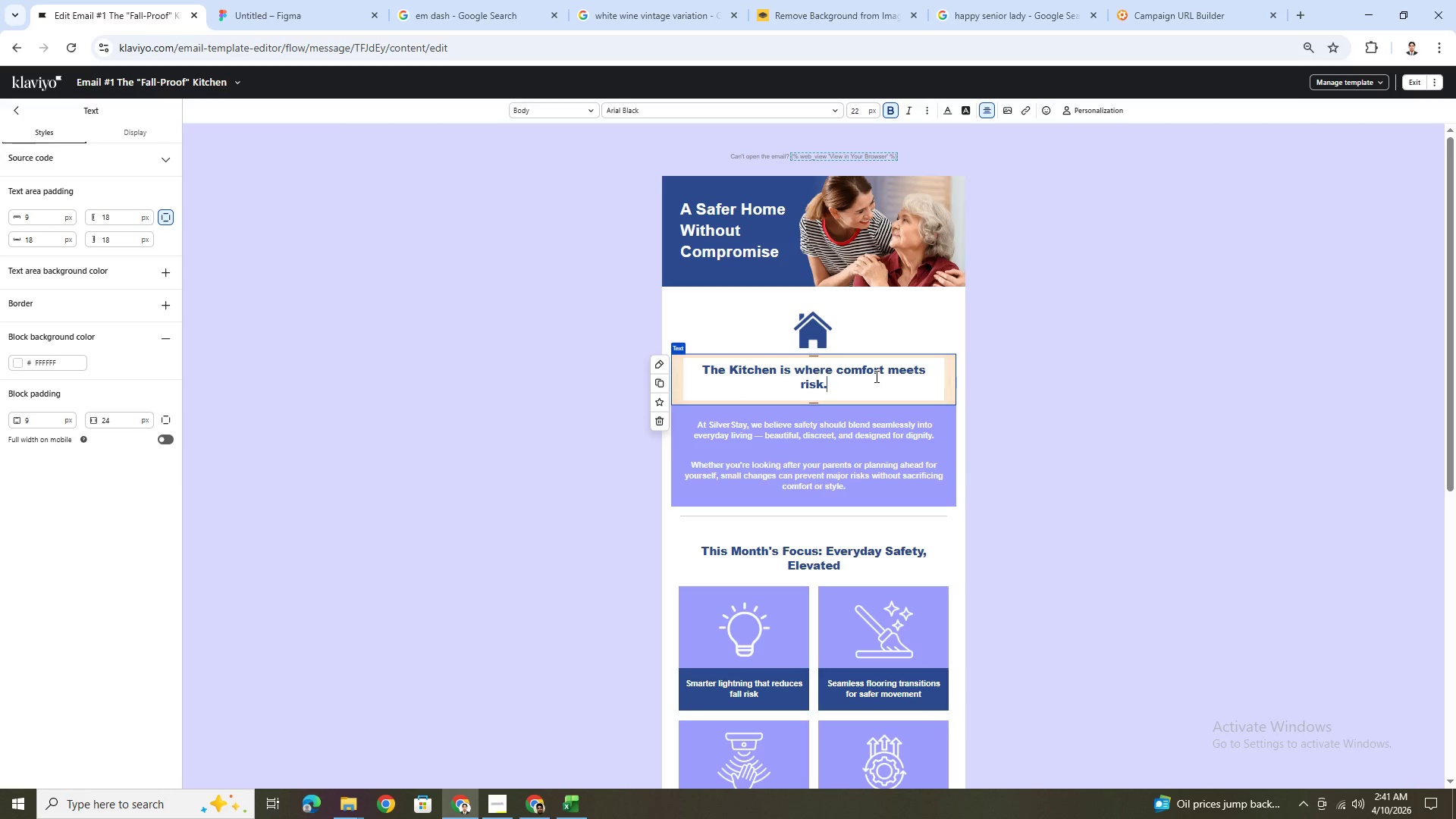 
left_click([1069, 484])
 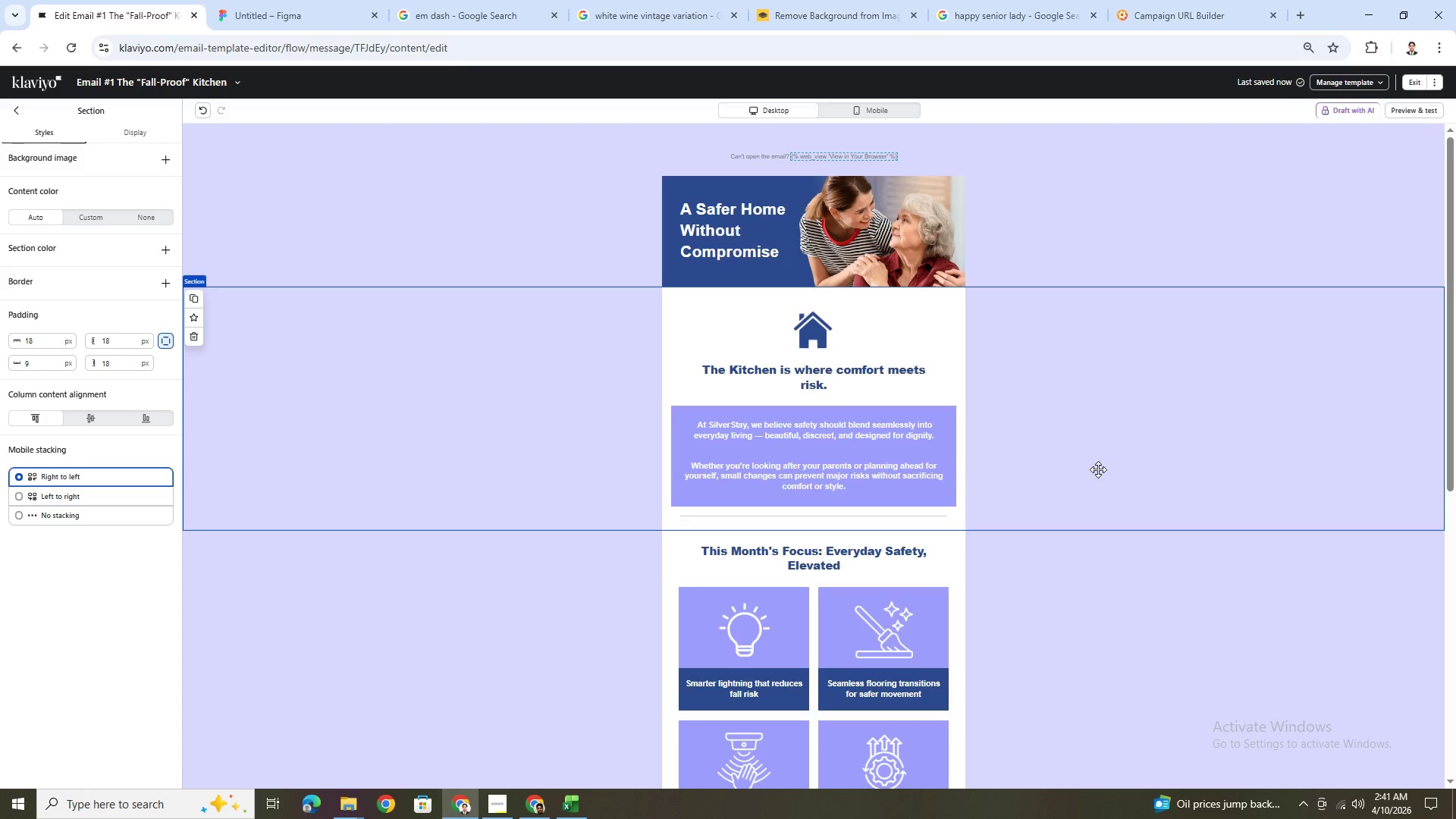 
wait(7.77)
 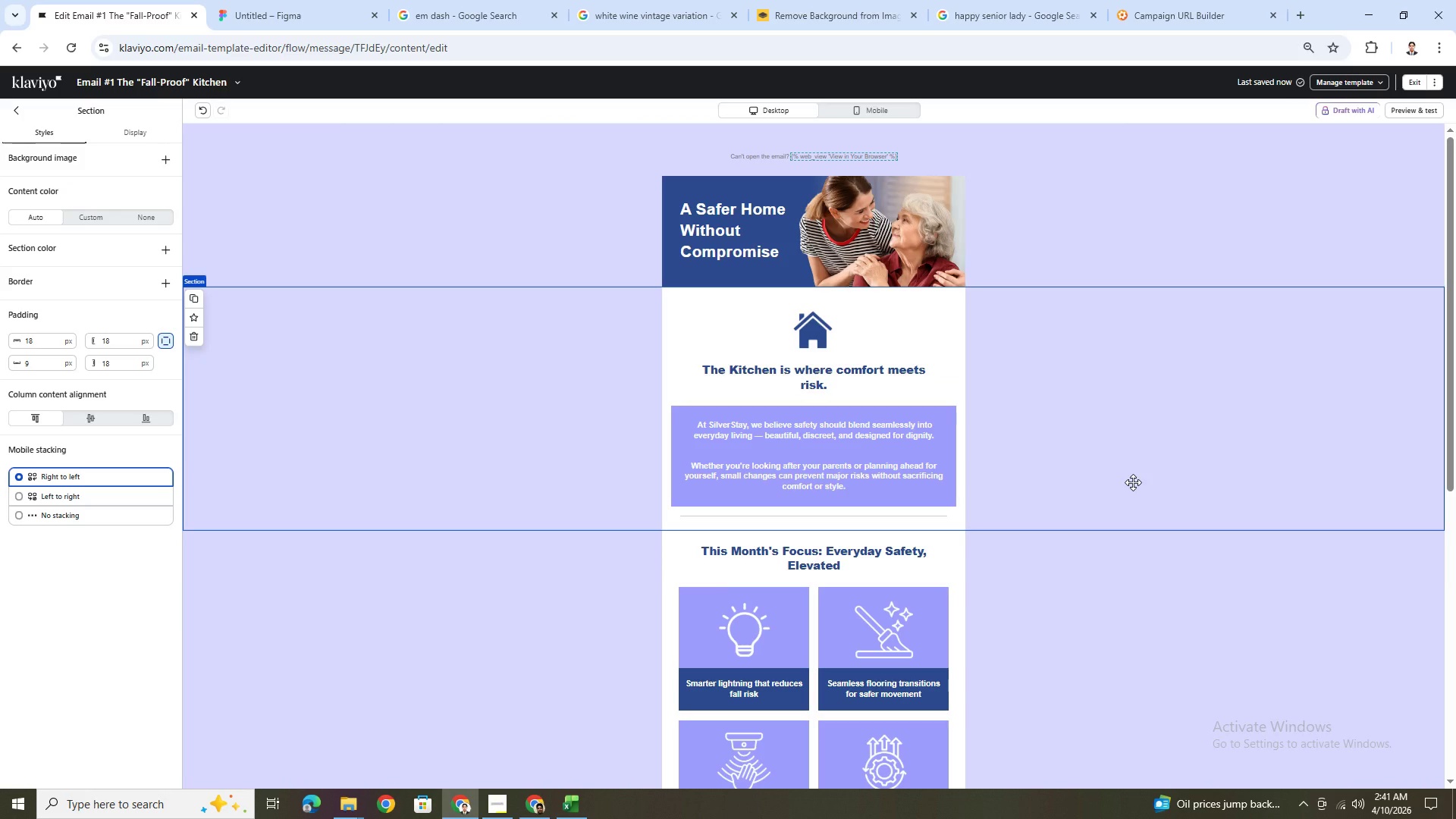 
scroll: coordinate [707, 366], scroll_direction: down, amount: 5.0
 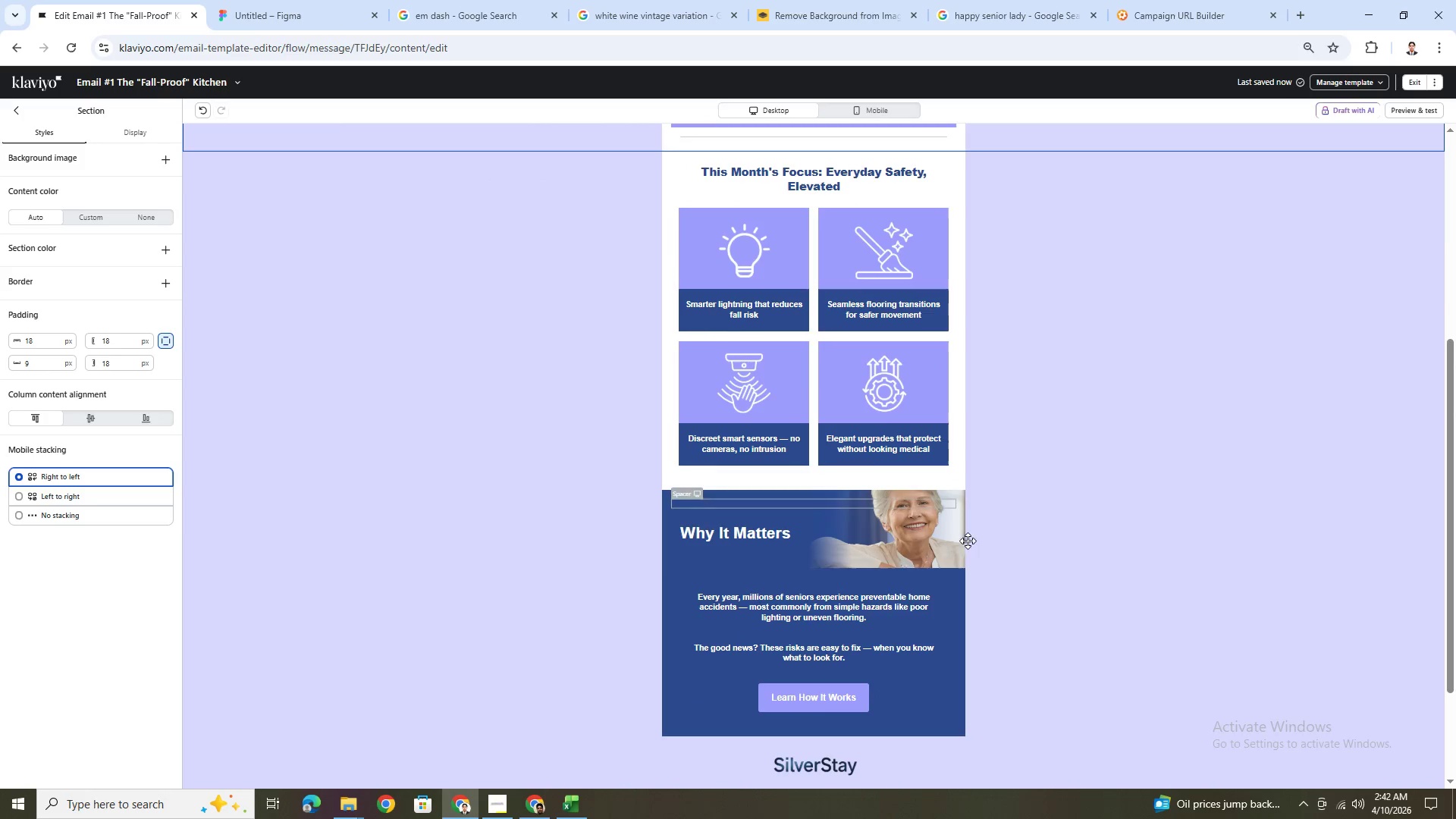 
scroll: coordinate [1005, 543], scroll_direction: up, amount: 6.0
 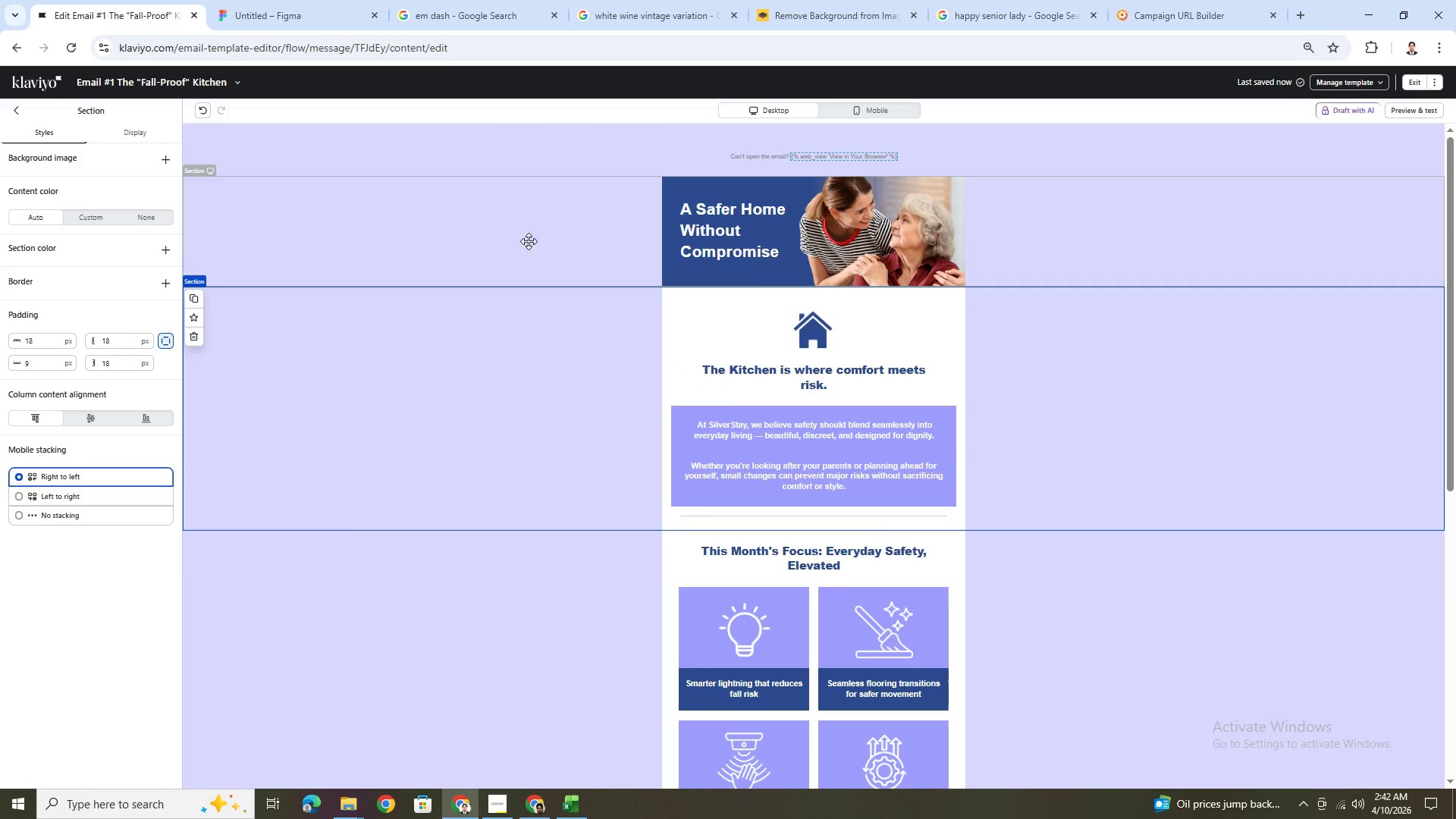 
left_click([471, 211])
 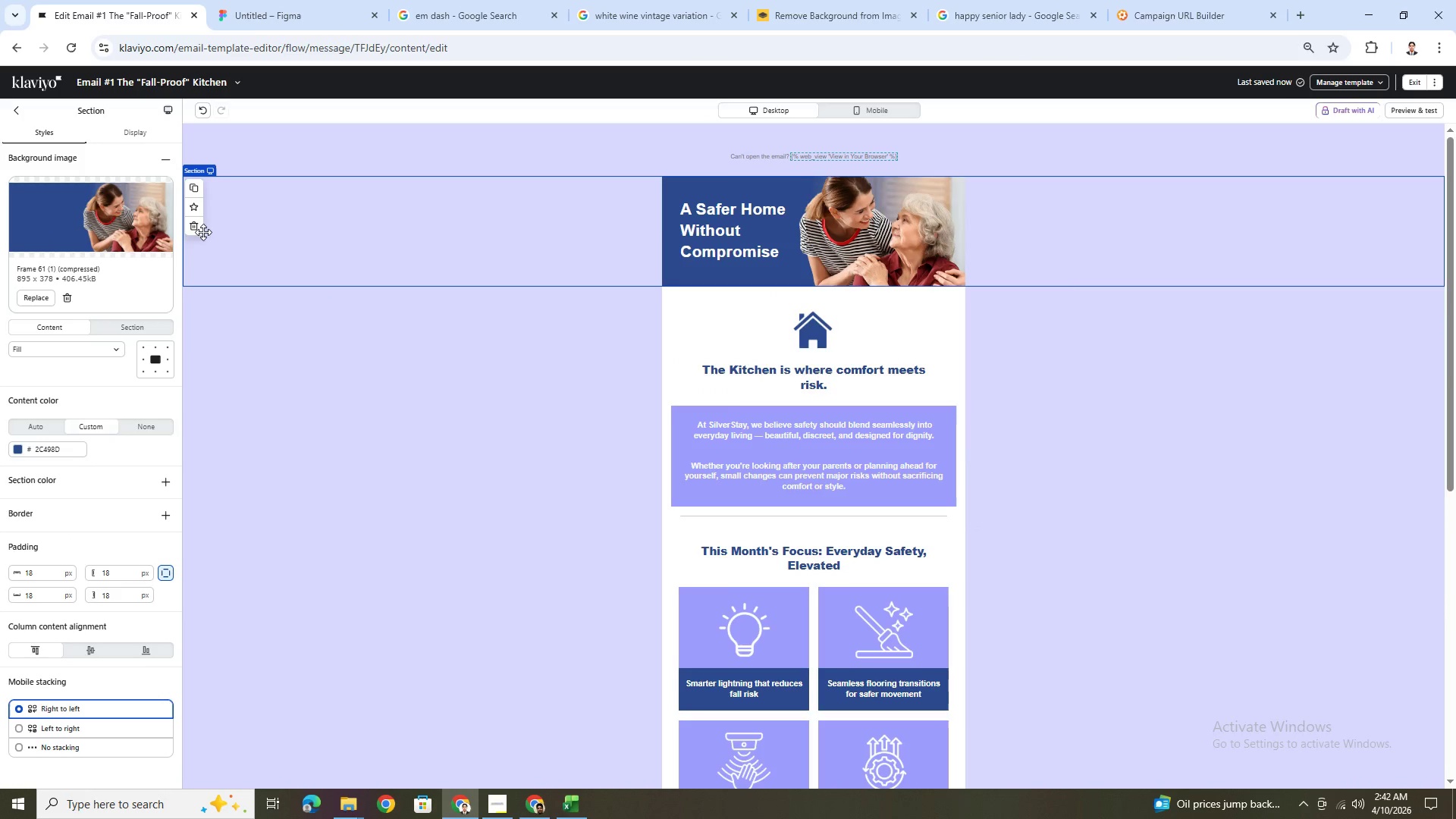 
left_click([194, 229])
 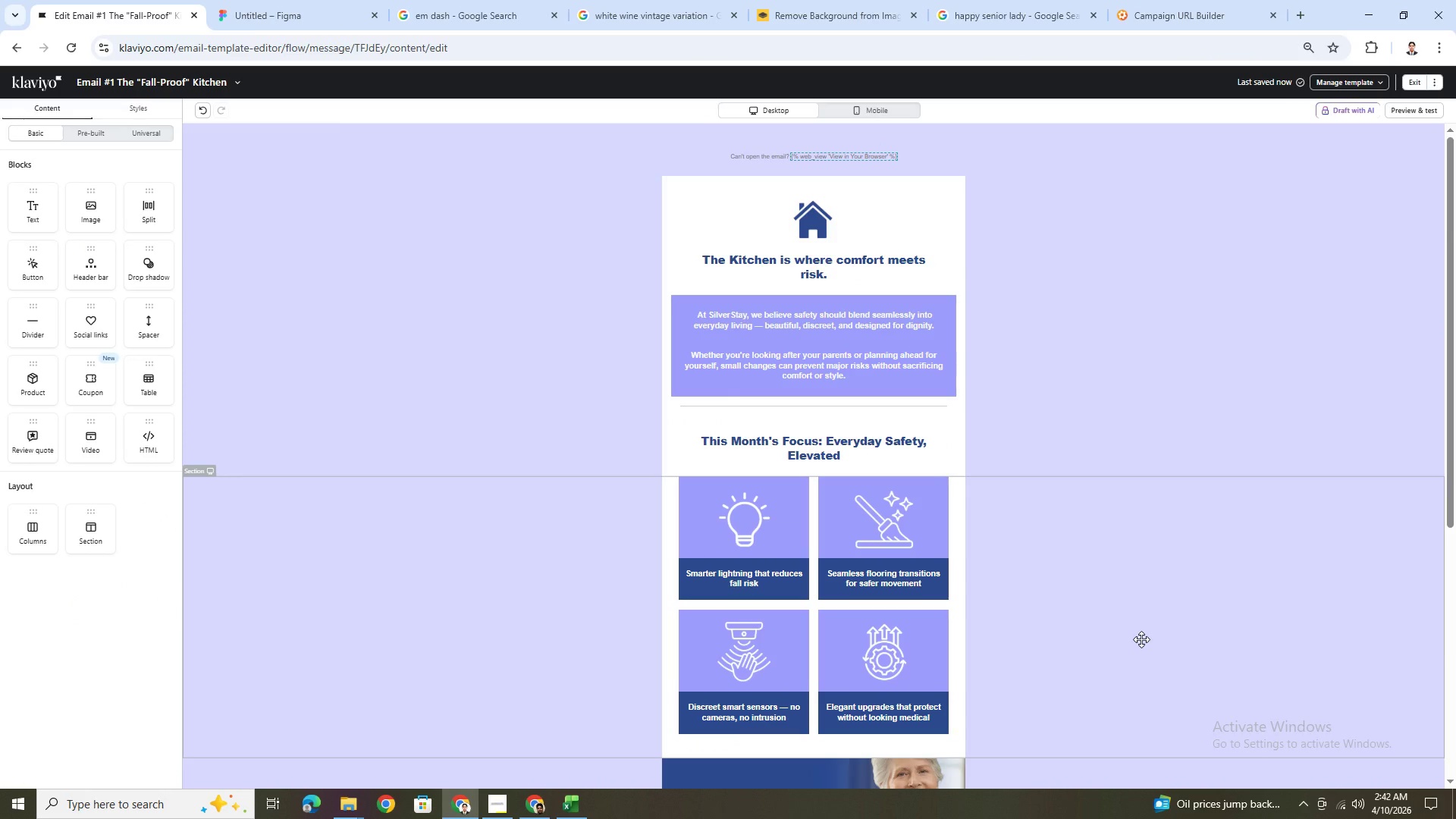 
scroll: coordinate [1141, 639], scroll_direction: up, amount: 1.0
 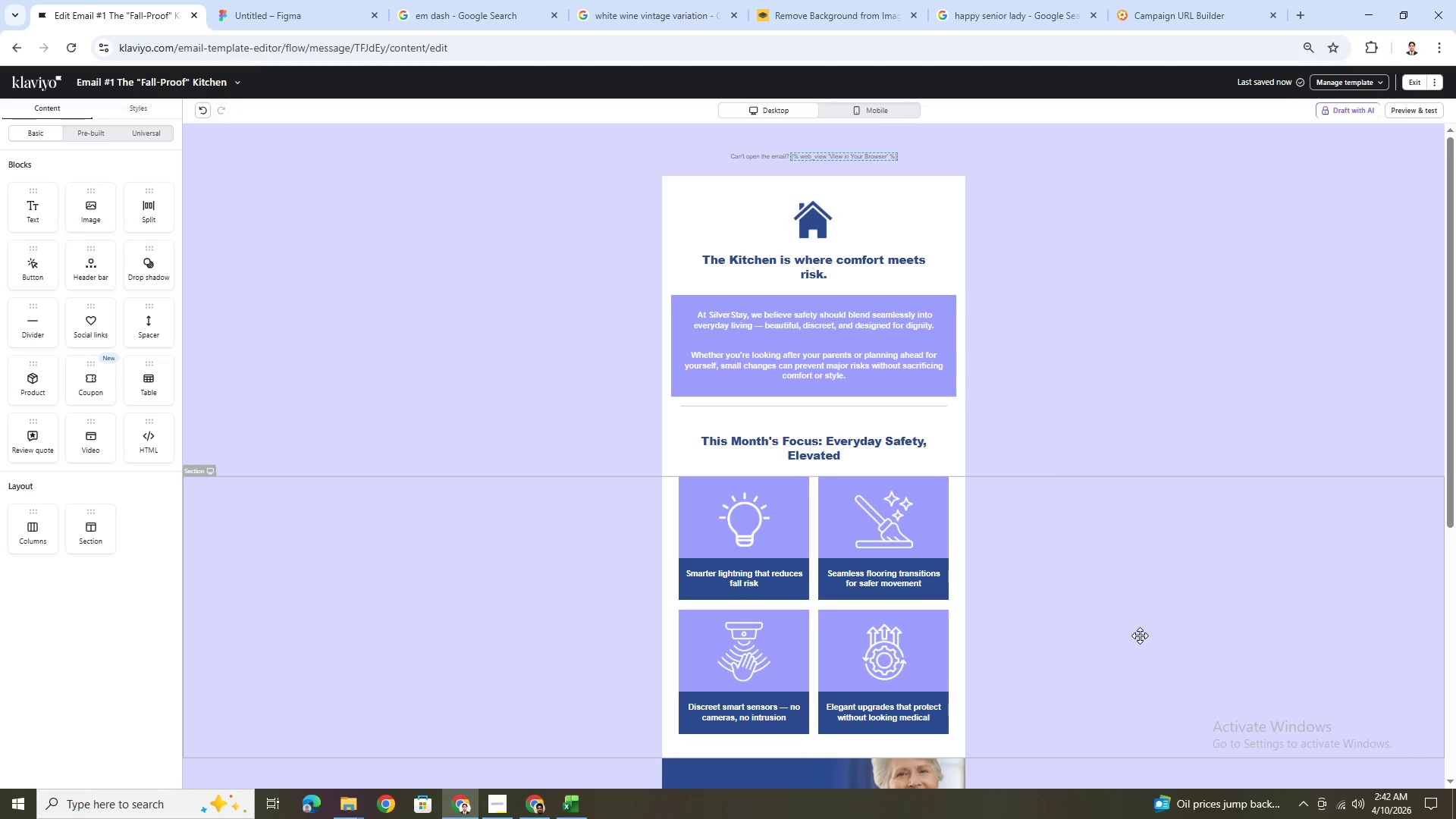 
wait(7.63)
 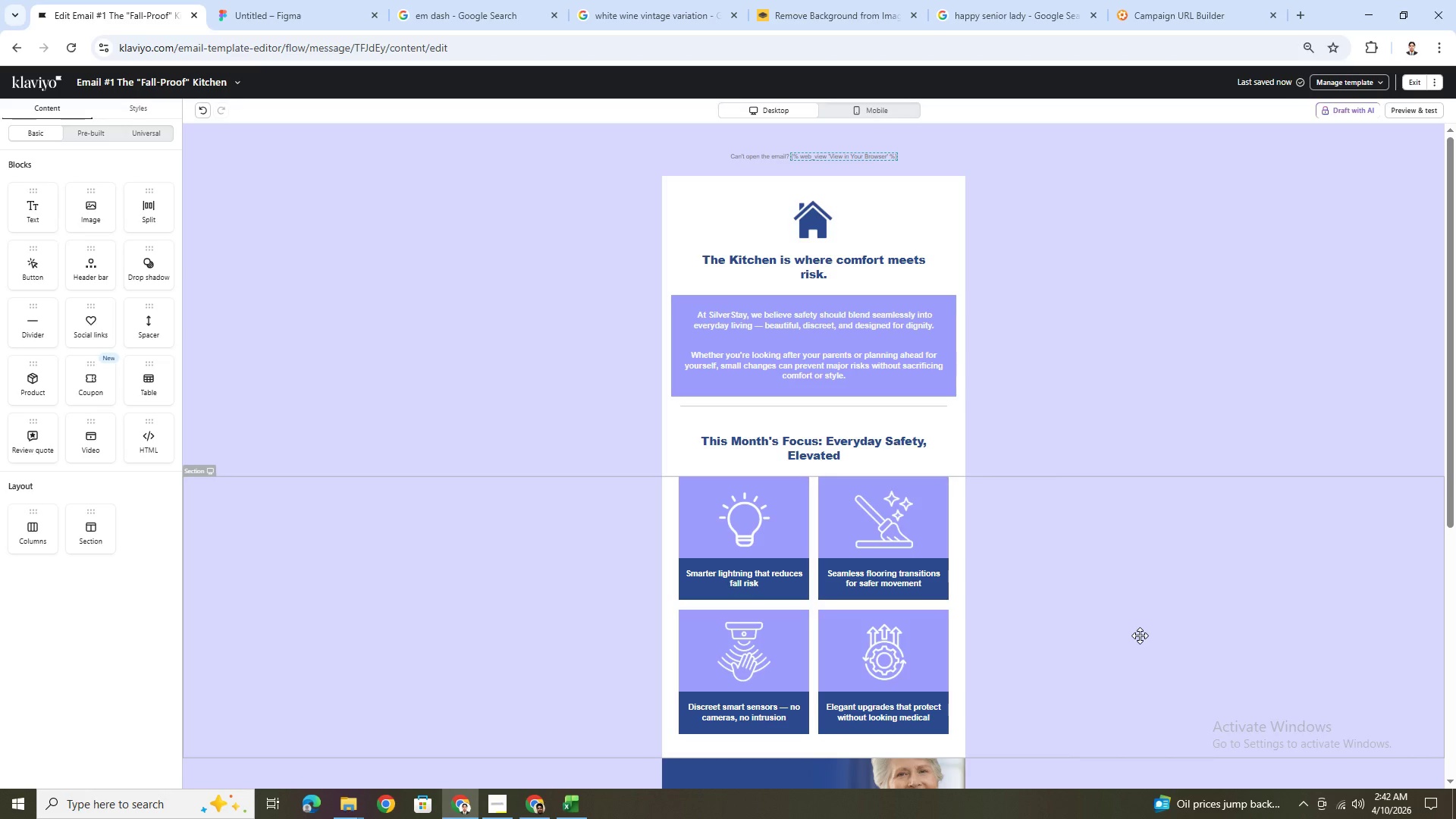 
scroll: coordinate [1137, 634], scroll_direction: up, amount: 1.0
 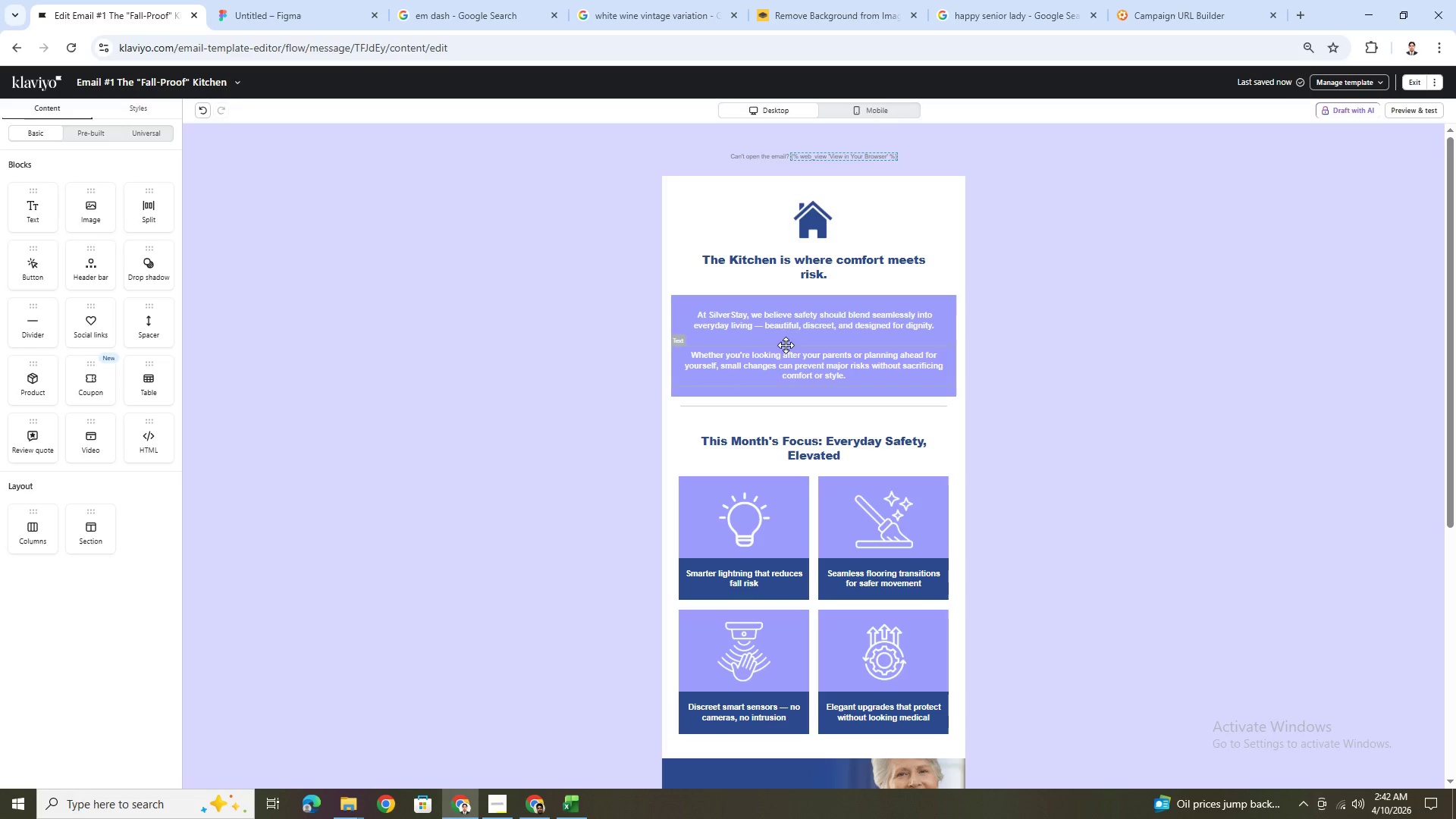 
hold_key(key=ControlLeft, duration=0.45)
scroll: coordinate [841, 356], scroll_direction: up, amount: 4.0
 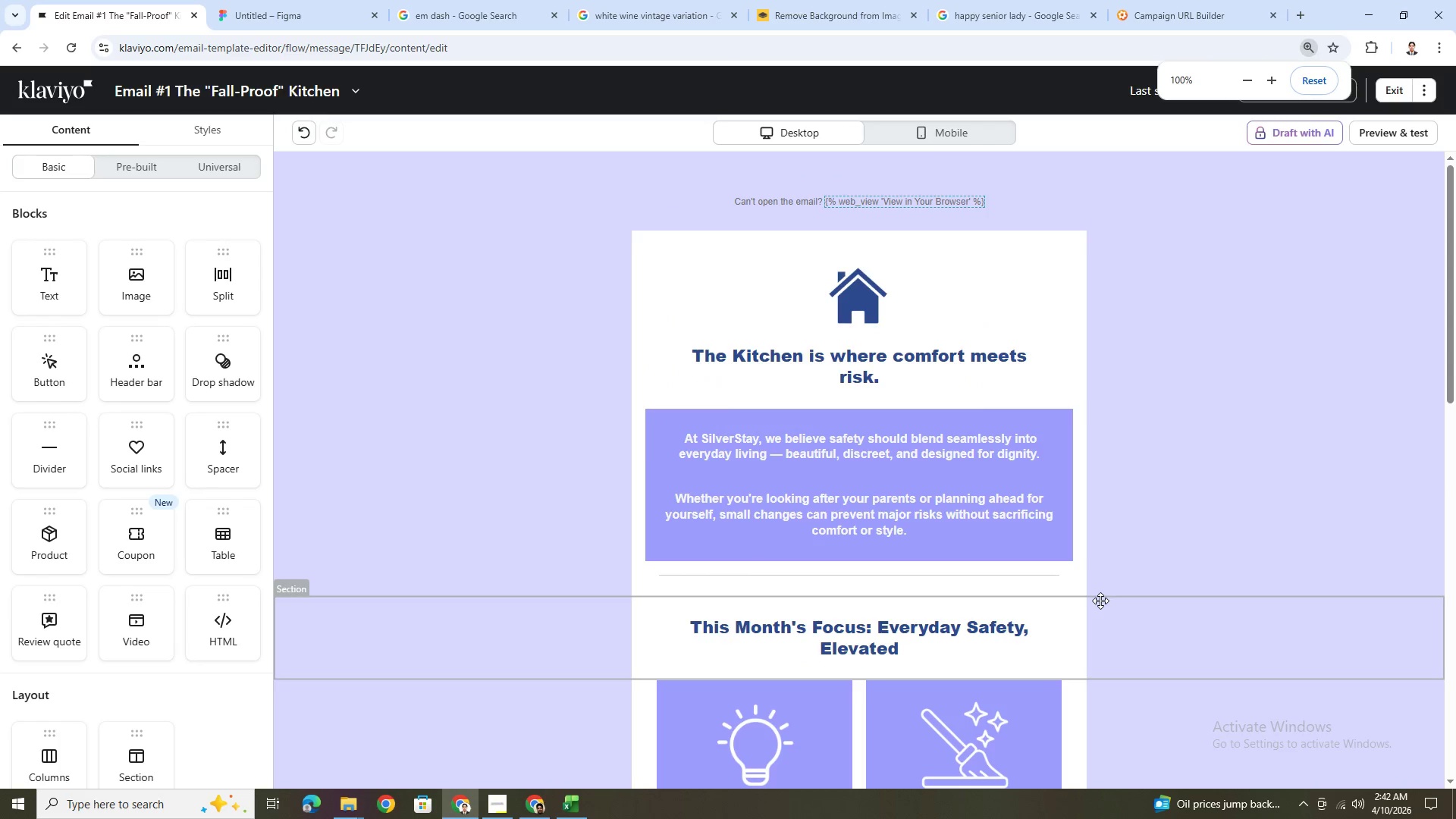 
hold_key(key=ControlLeft, duration=1.53)
scroll: coordinate [1100, 601], scroll_direction: down, amount: 5.0
 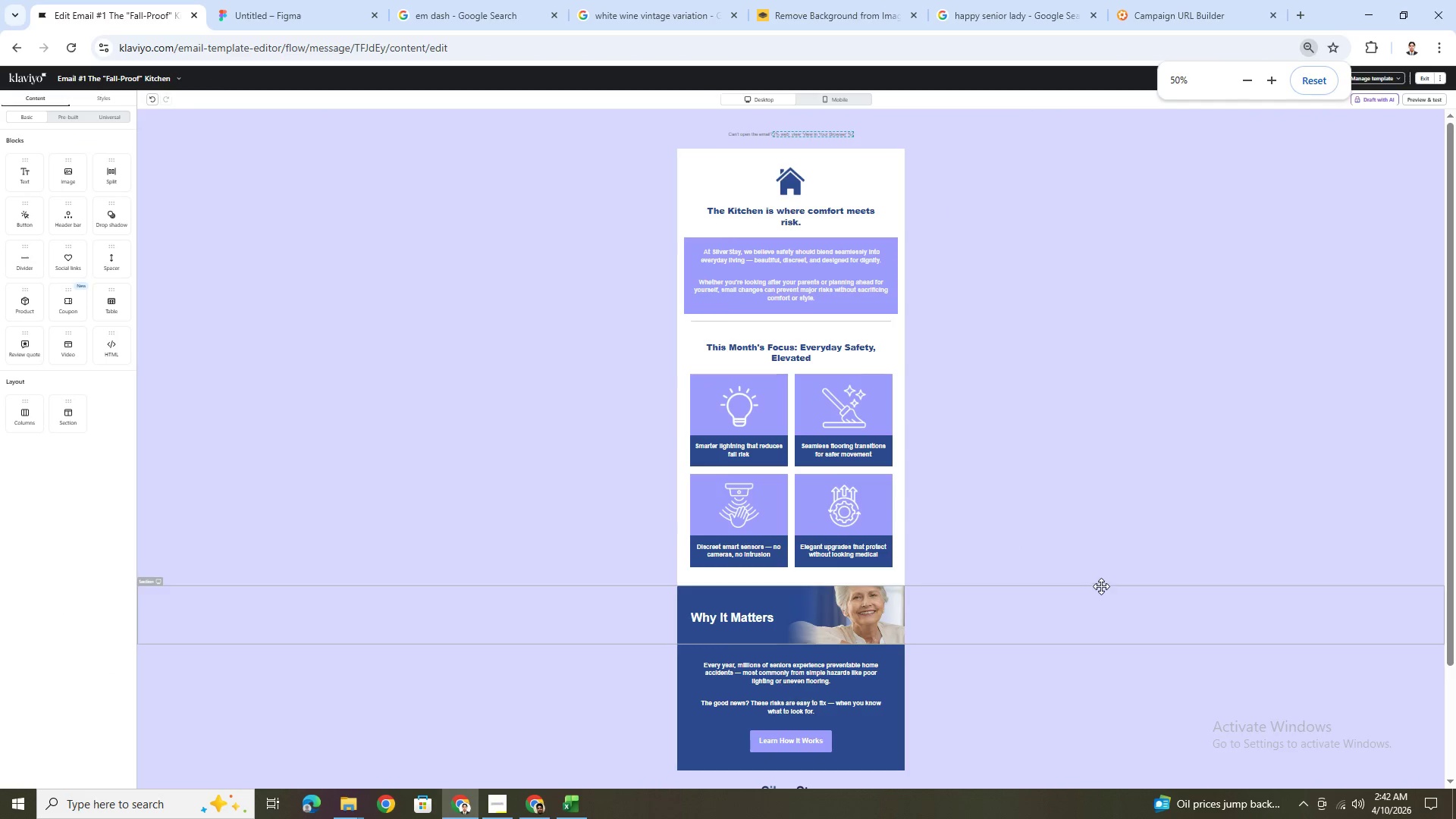 
key(Control+ControlLeft)
 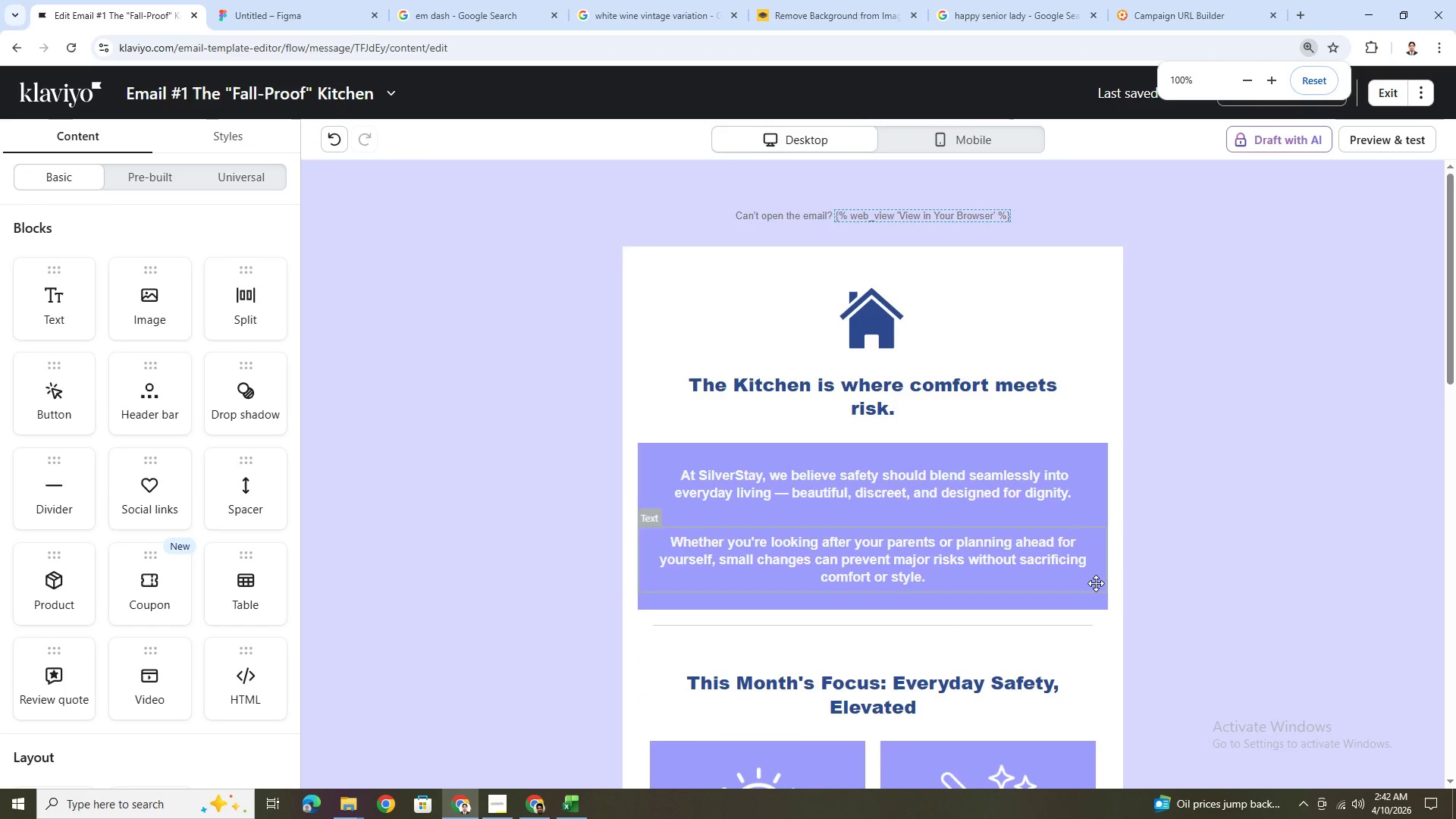 
scroll: coordinate [1090, 578], scroll_direction: up, amount: 6.0
 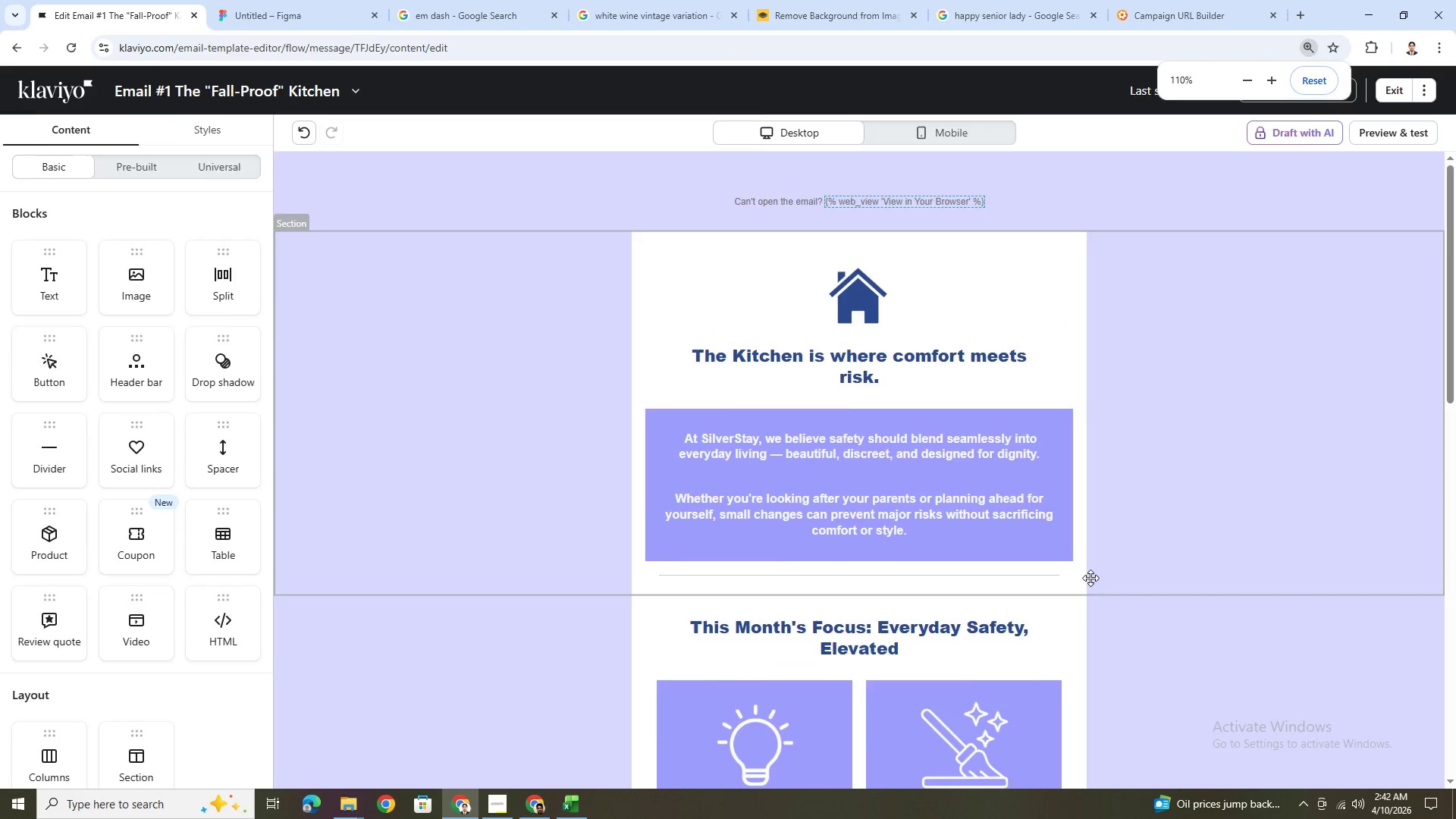 
hold_key(key=ControlLeft, duration=0.41)
scroll: coordinate [1096, 583], scroll_direction: down, amount: 3.0
 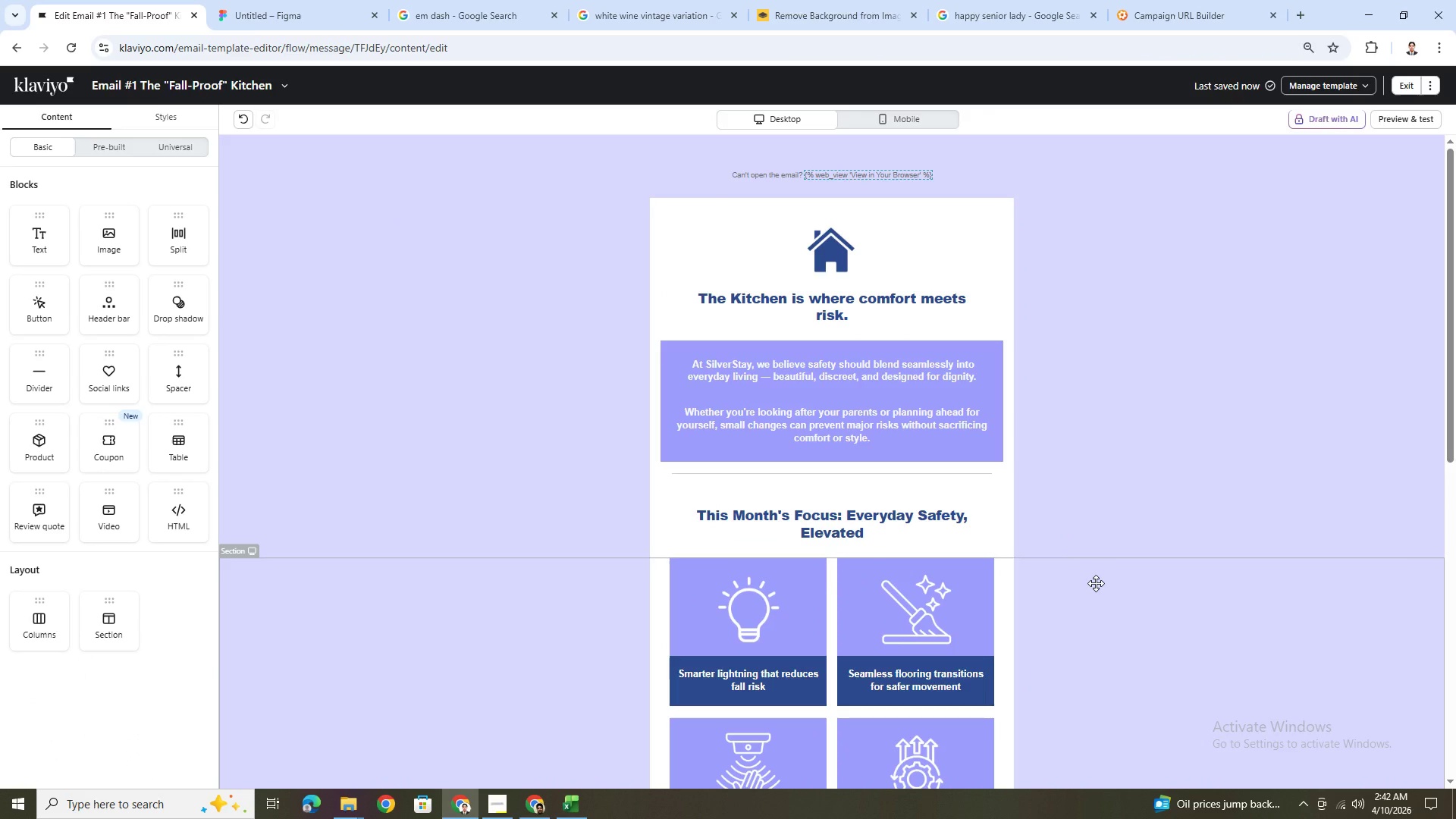 
wait(5.8)
 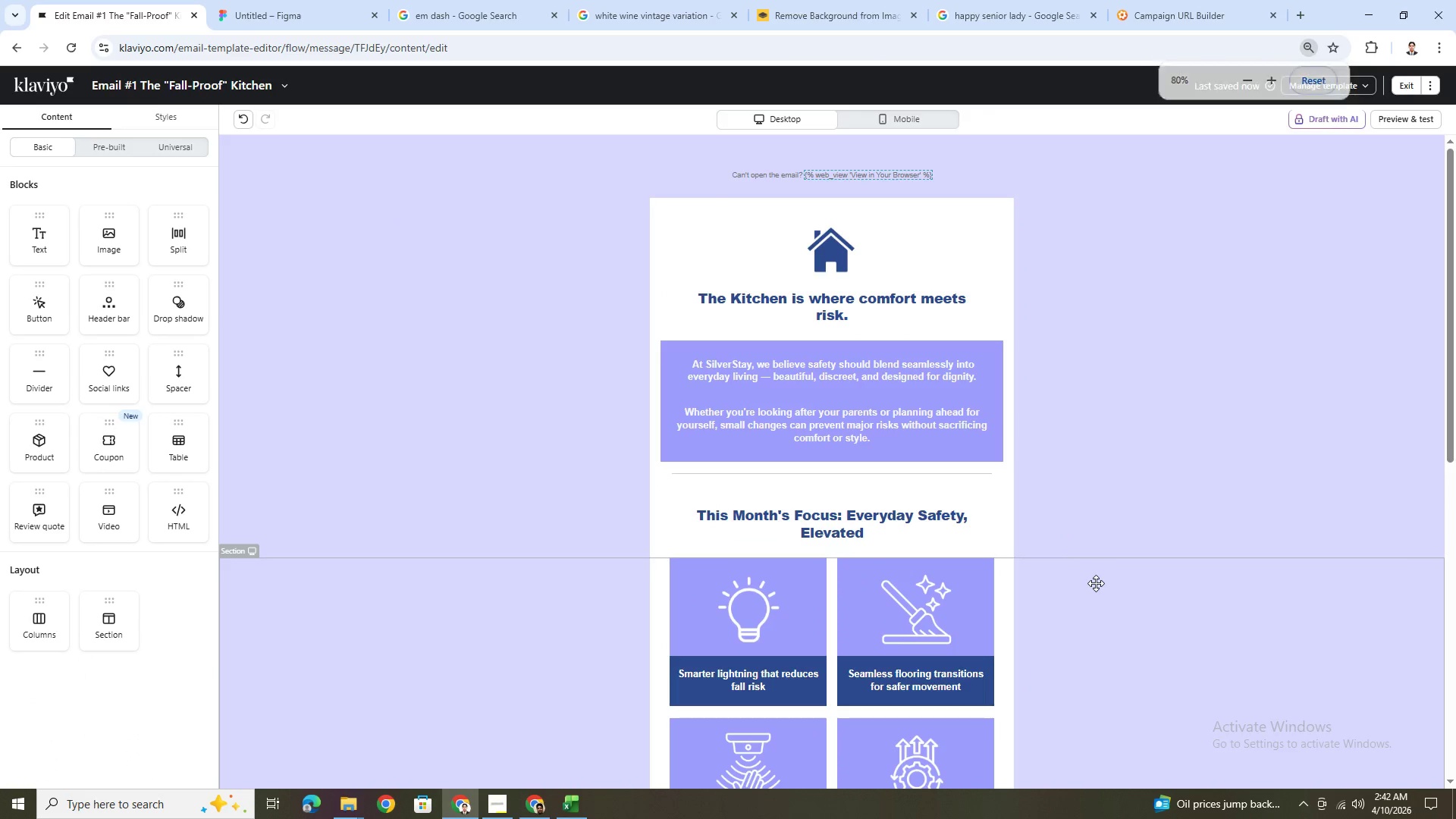 
scroll: coordinate [1096, 583], scroll_direction: down, amount: 4.0
 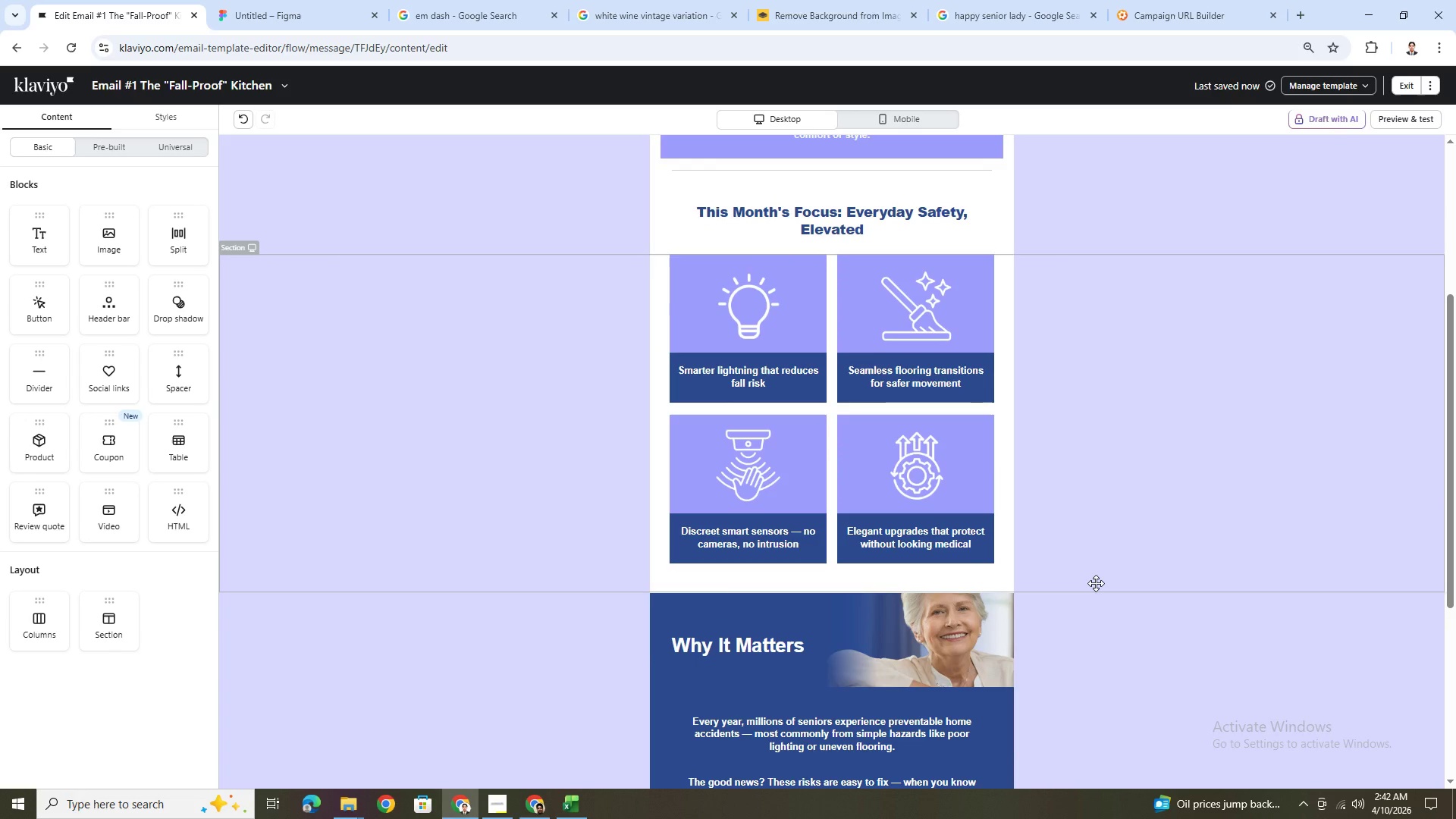 
scroll: coordinate [1096, 583], scroll_direction: up, amount: 4.0
 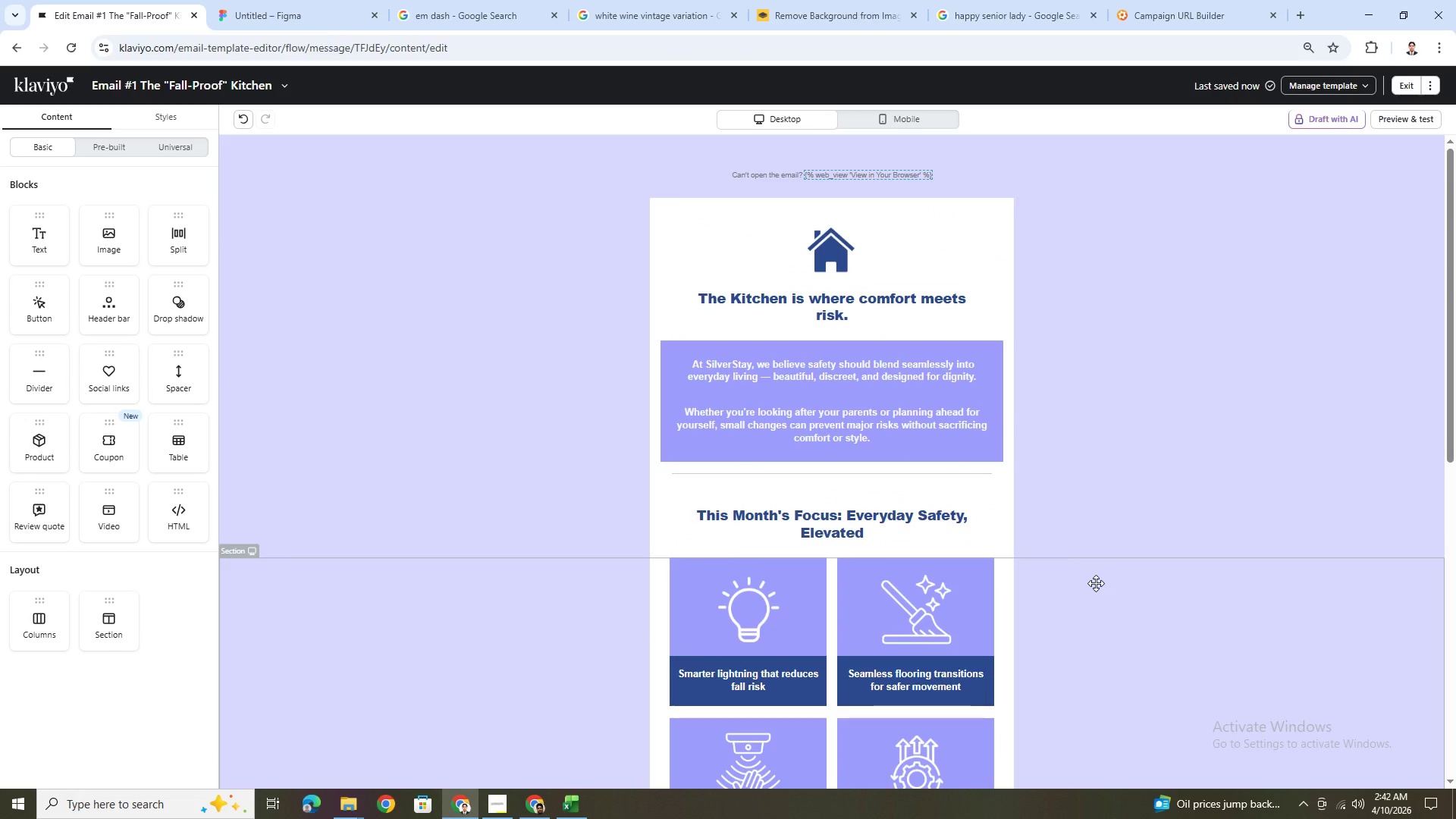 
scroll: coordinate [1096, 583], scroll_direction: down, amount: 5.0
 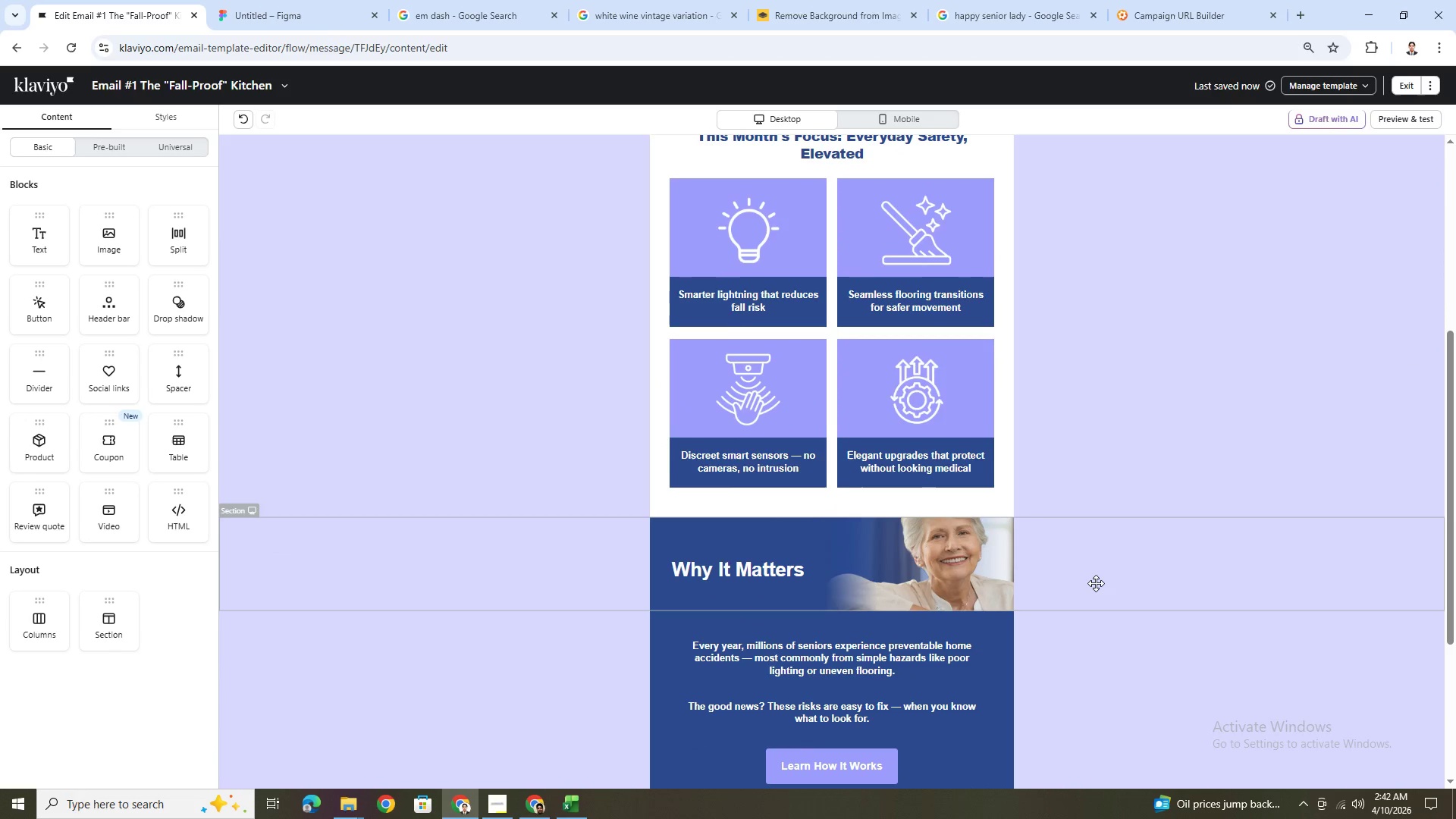 
scroll: coordinate [1096, 583], scroll_direction: up, amount: 5.0
 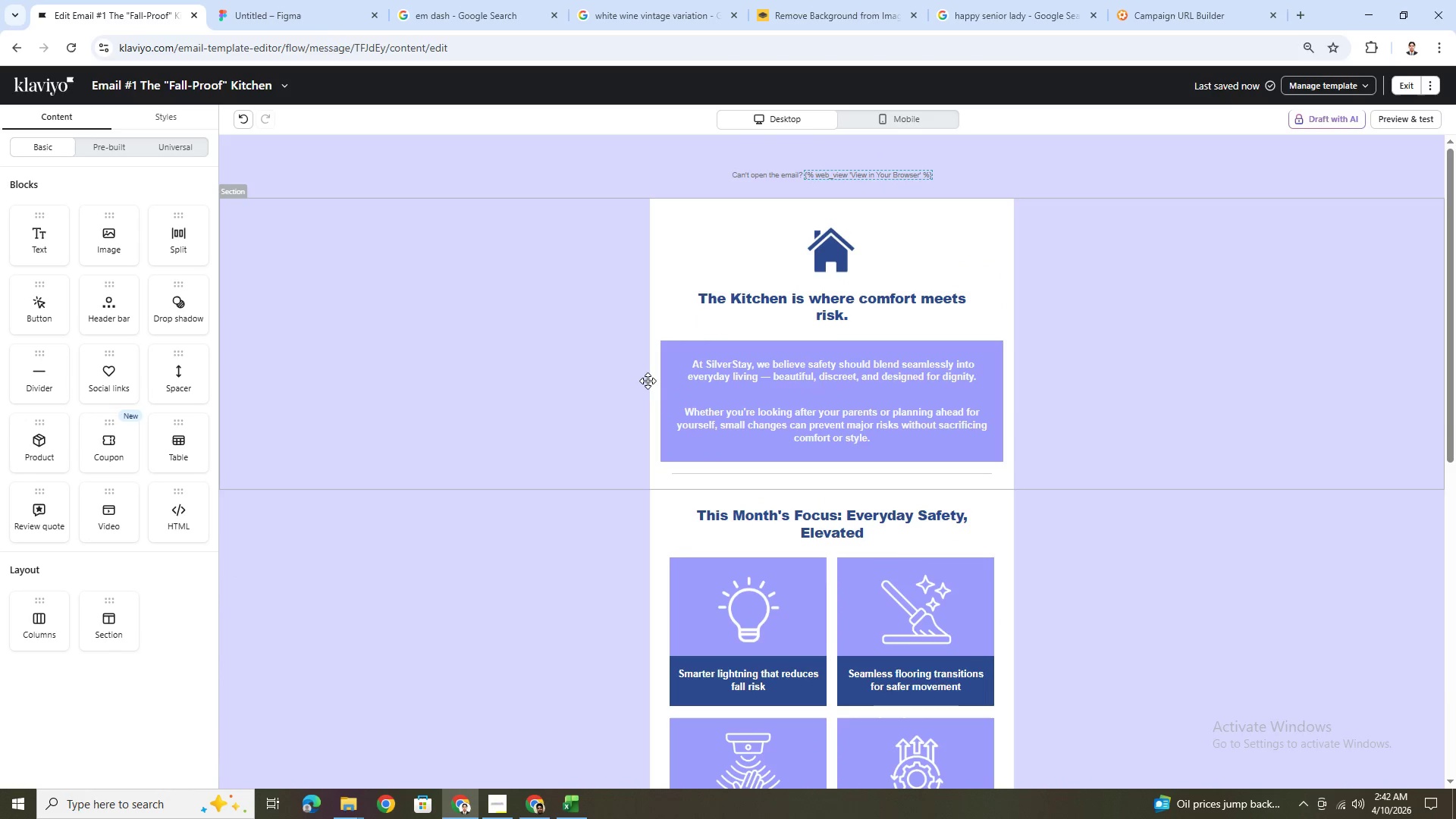 
left_click([670, 358])
 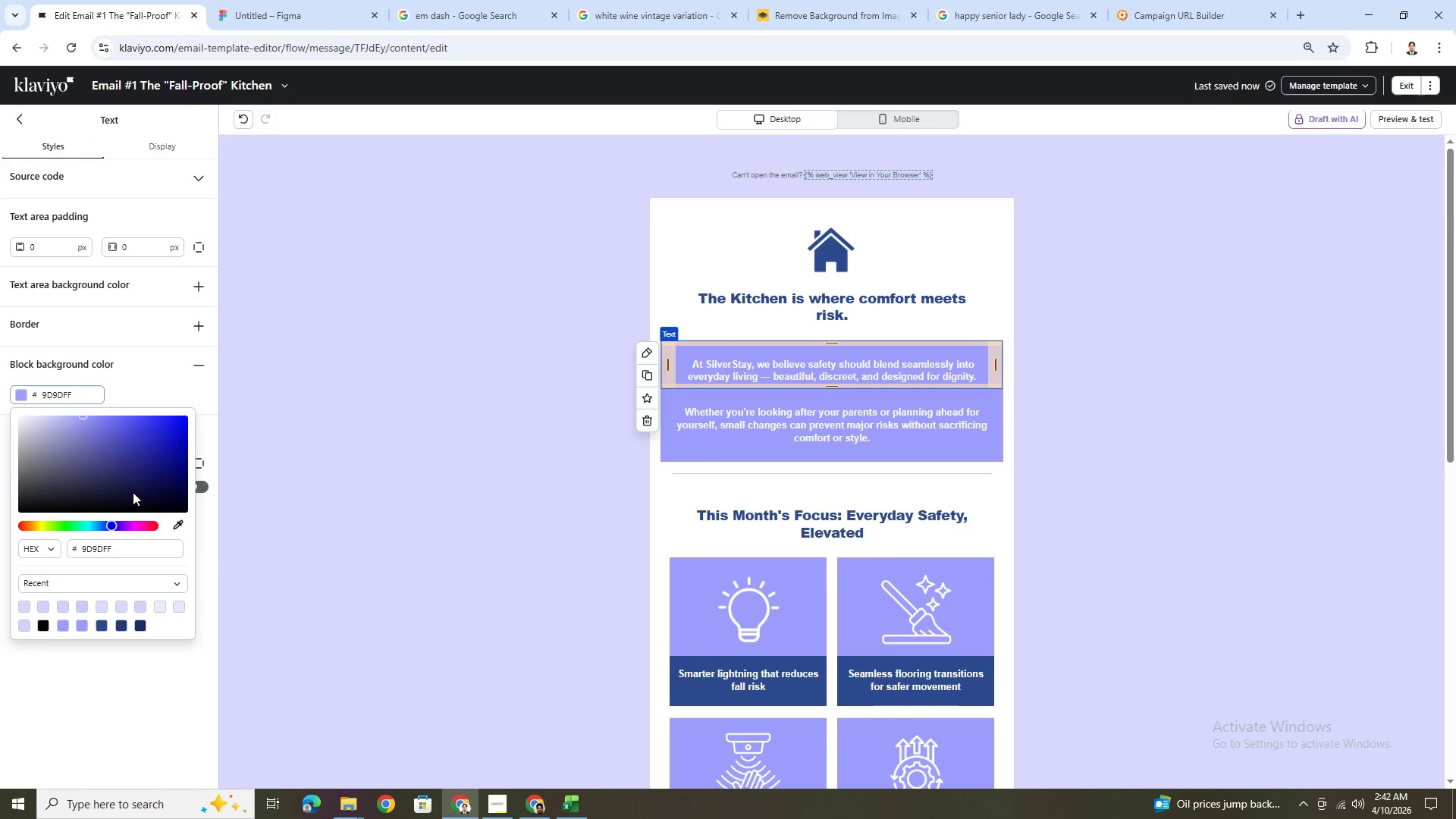 
left_click([169, 526])
 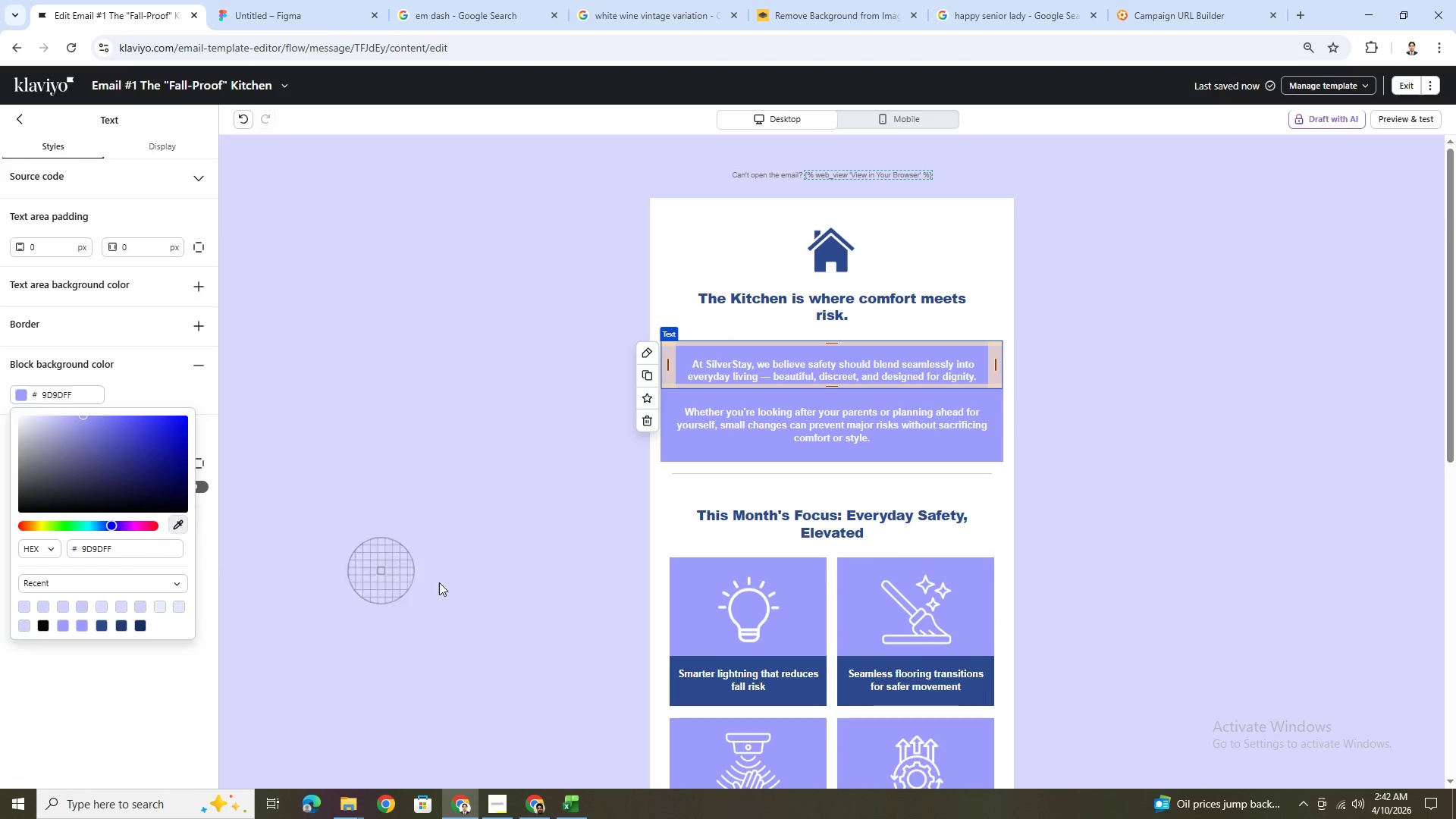 
scroll: coordinate [873, 672], scroll_direction: down, amount: 13.0
 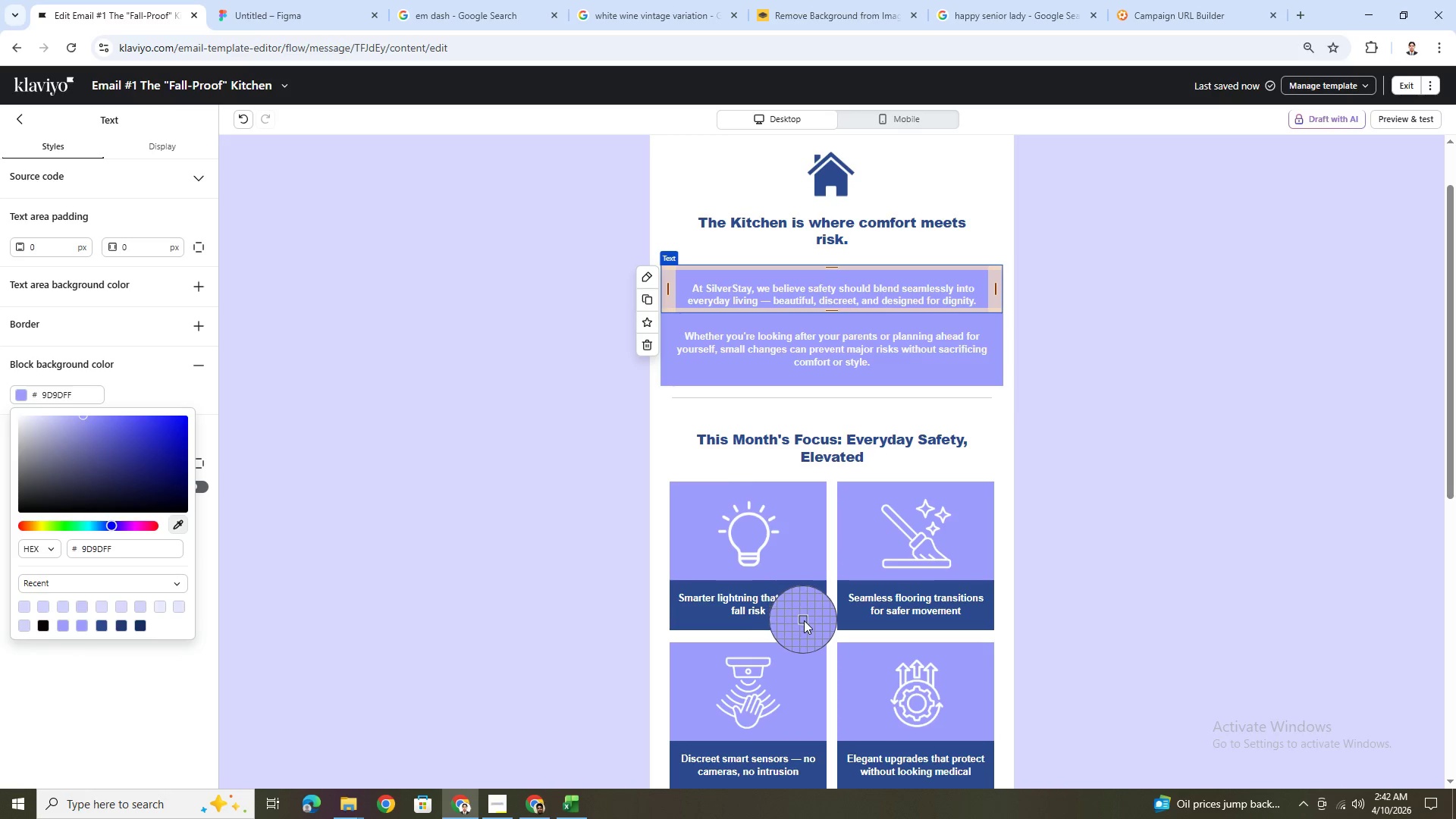 
left_click([804, 620])
 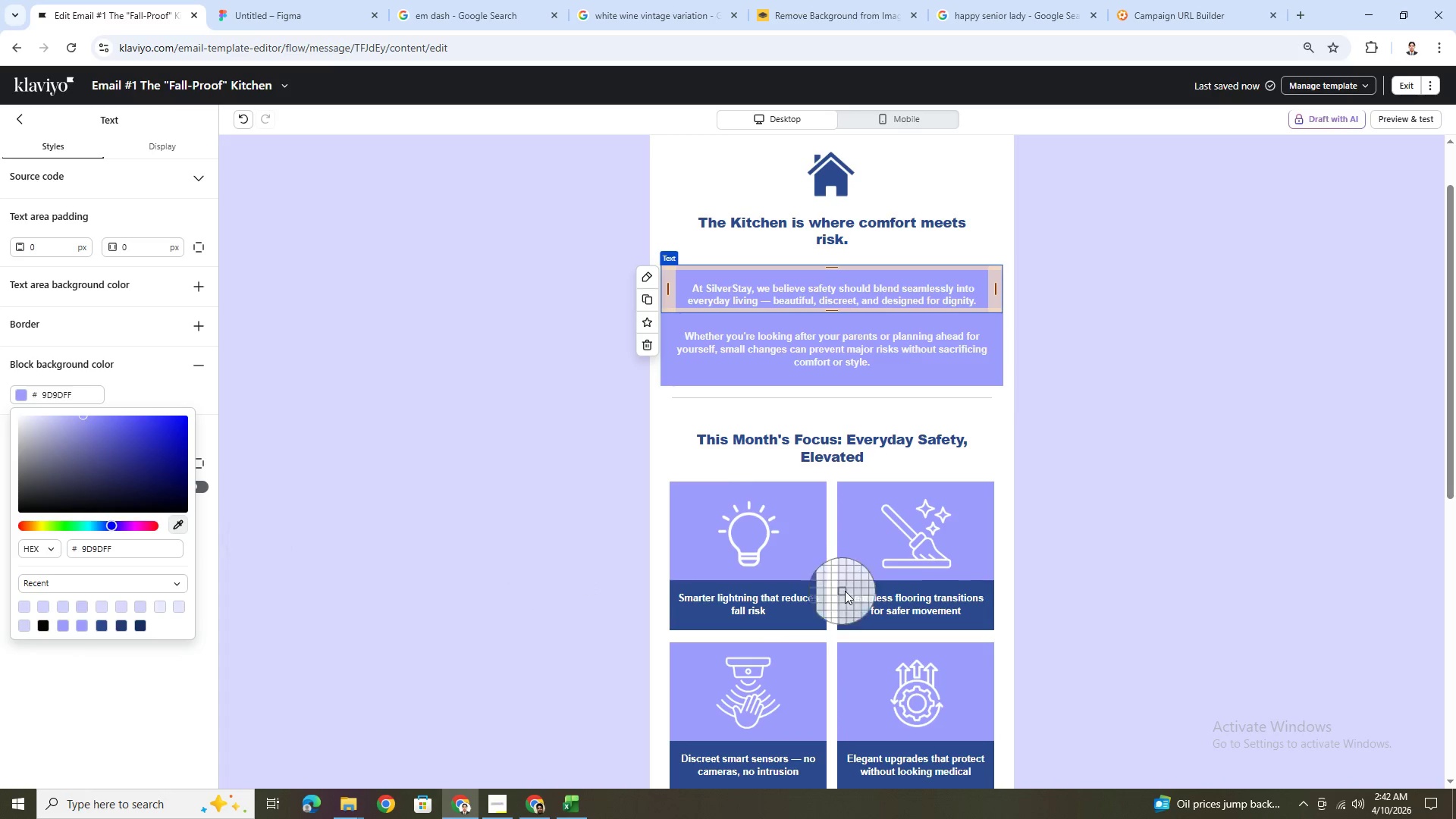 
left_click([790, 612])
 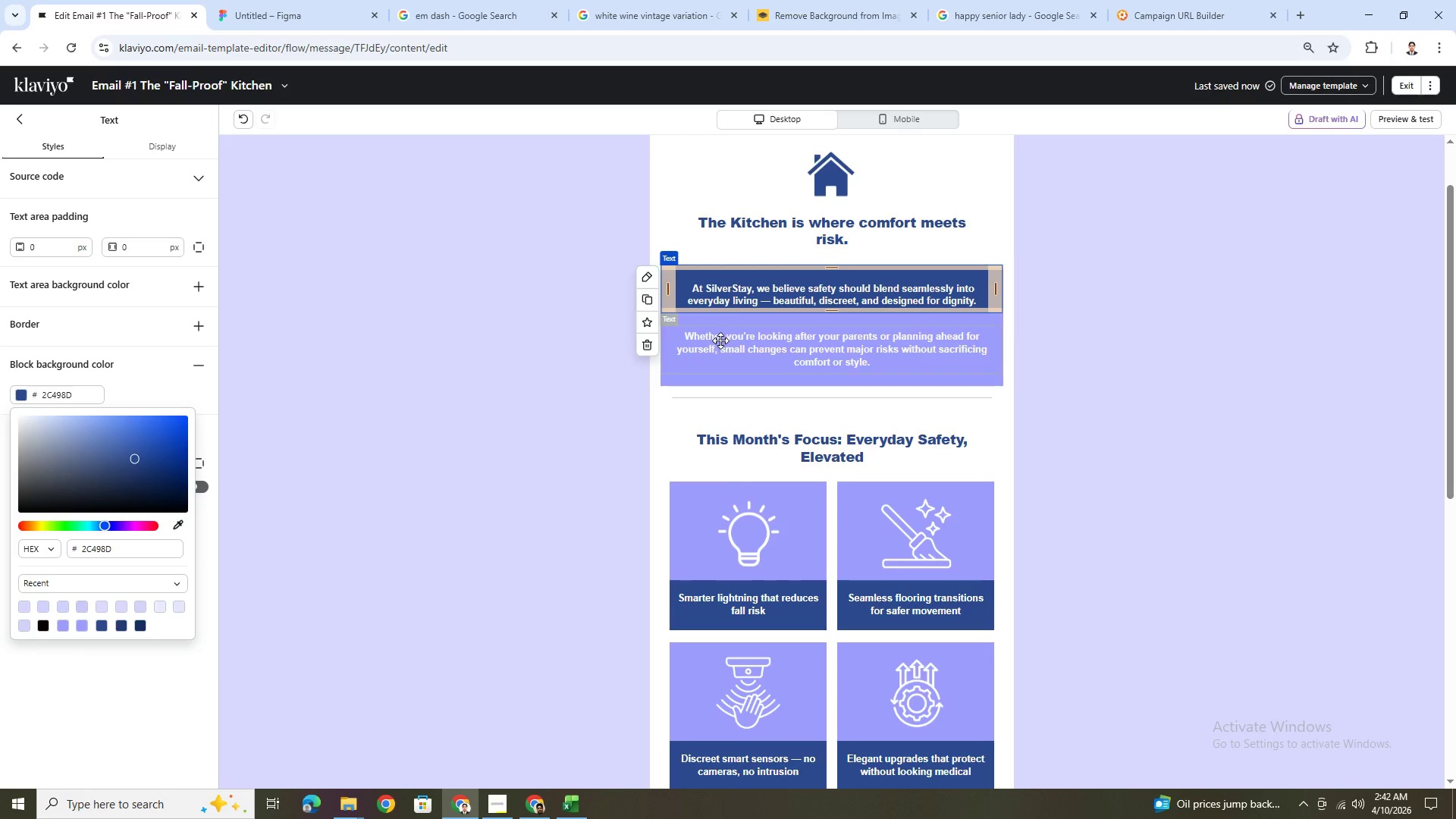 
left_click([720, 349])
 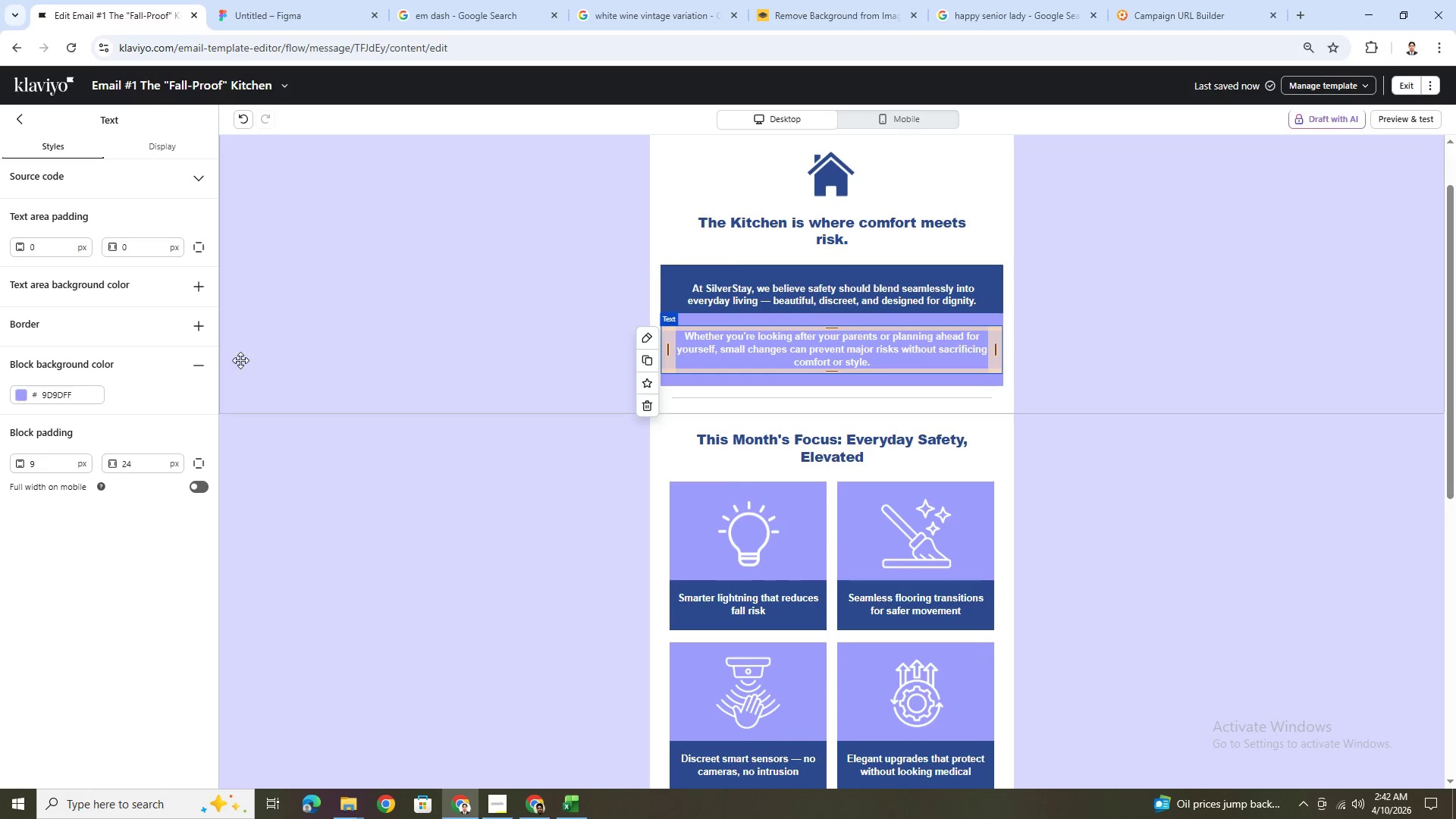 
left_click([23, 394])
 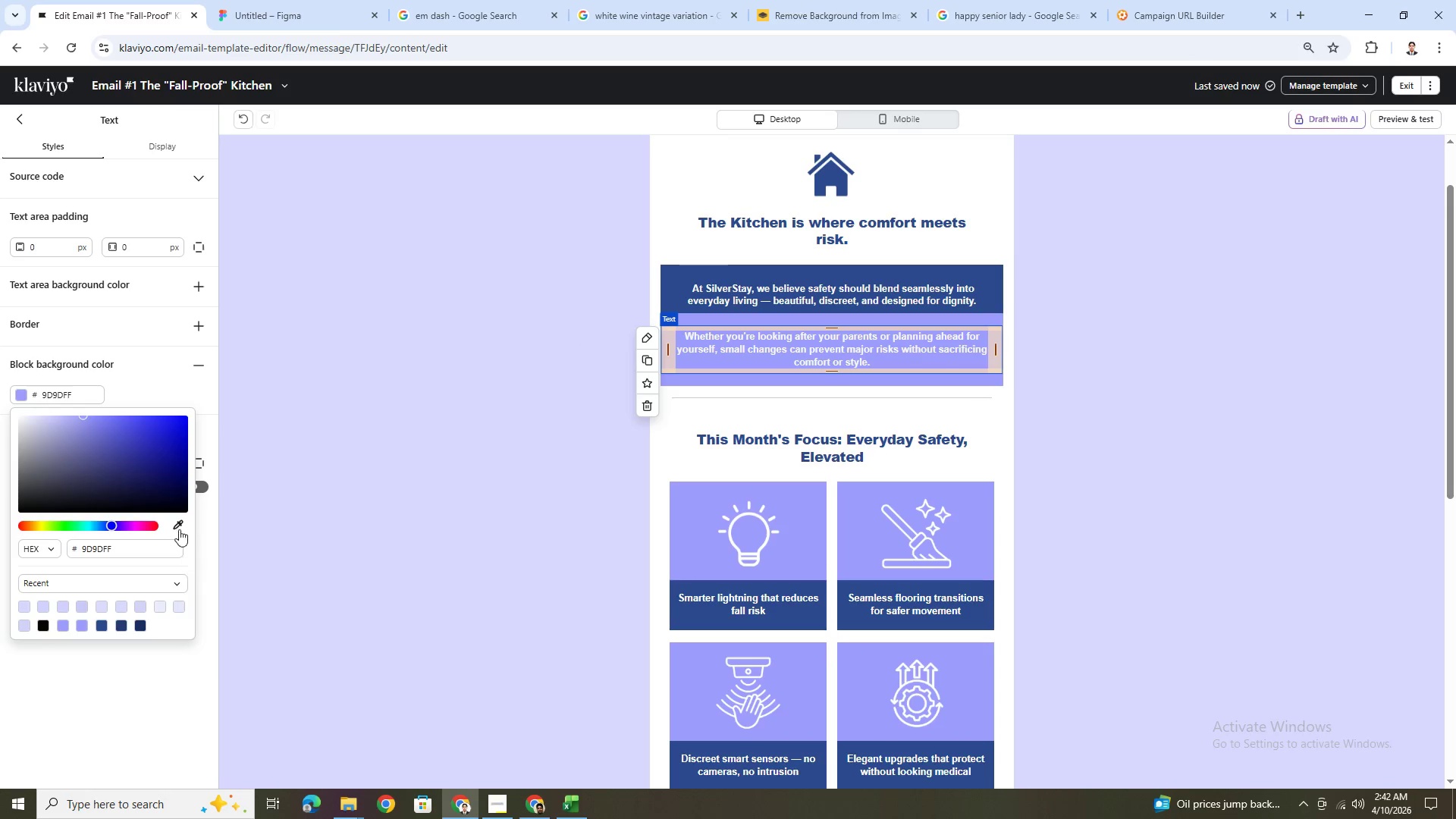 
left_click([177, 528])
 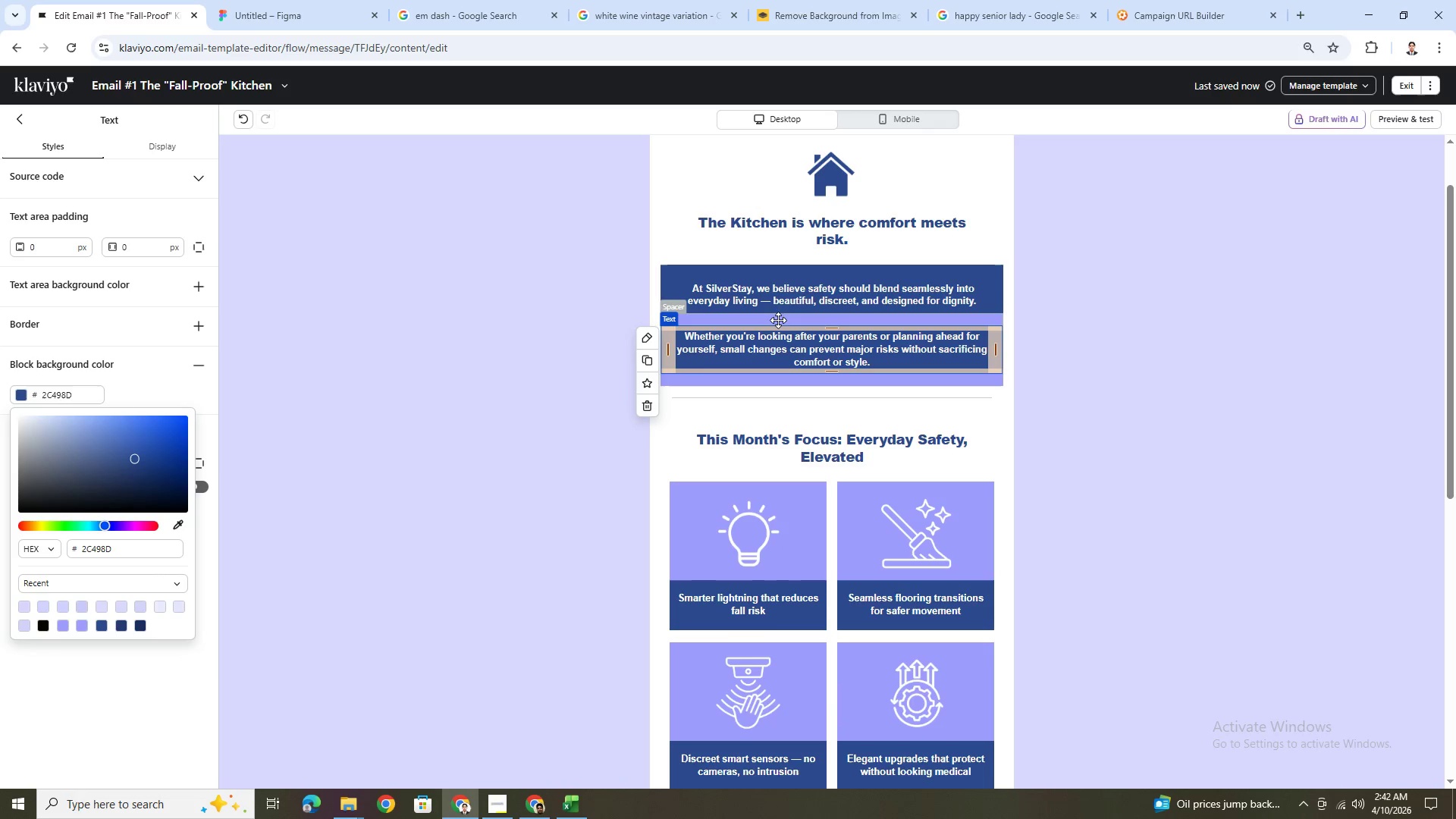 
left_click([773, 322])
 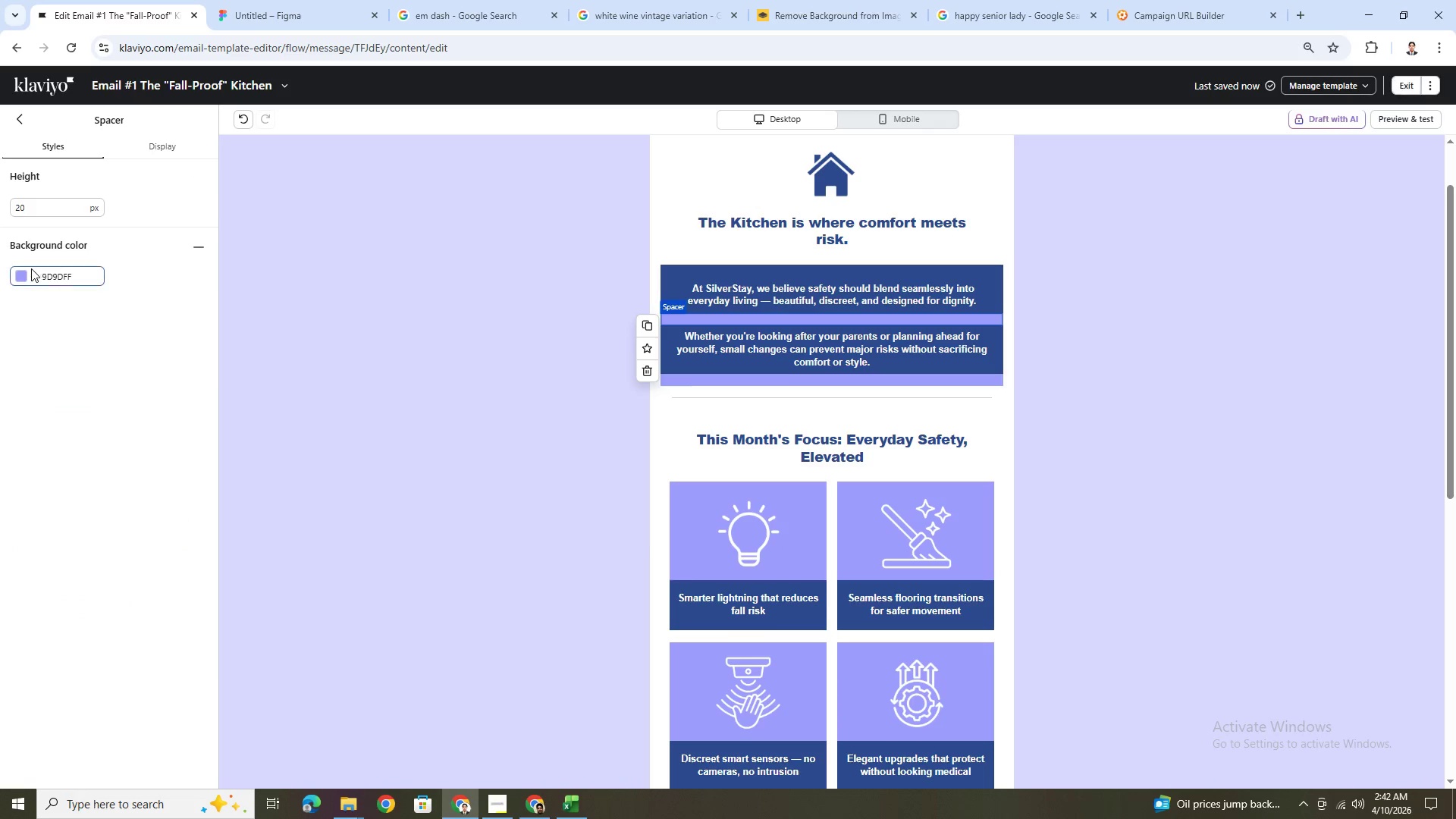 
left_click([24, 278])
 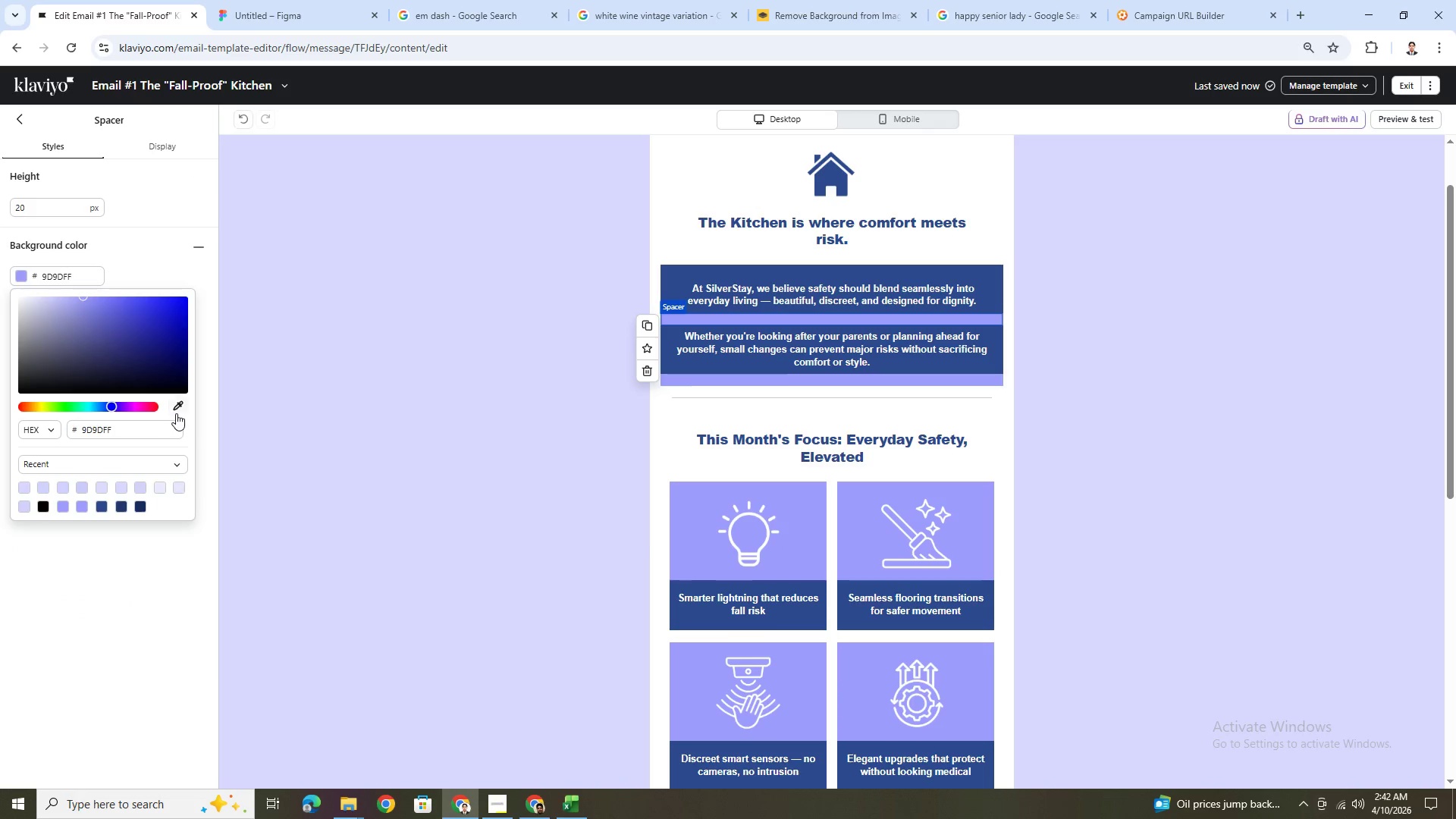 
left_click([174, 410])
 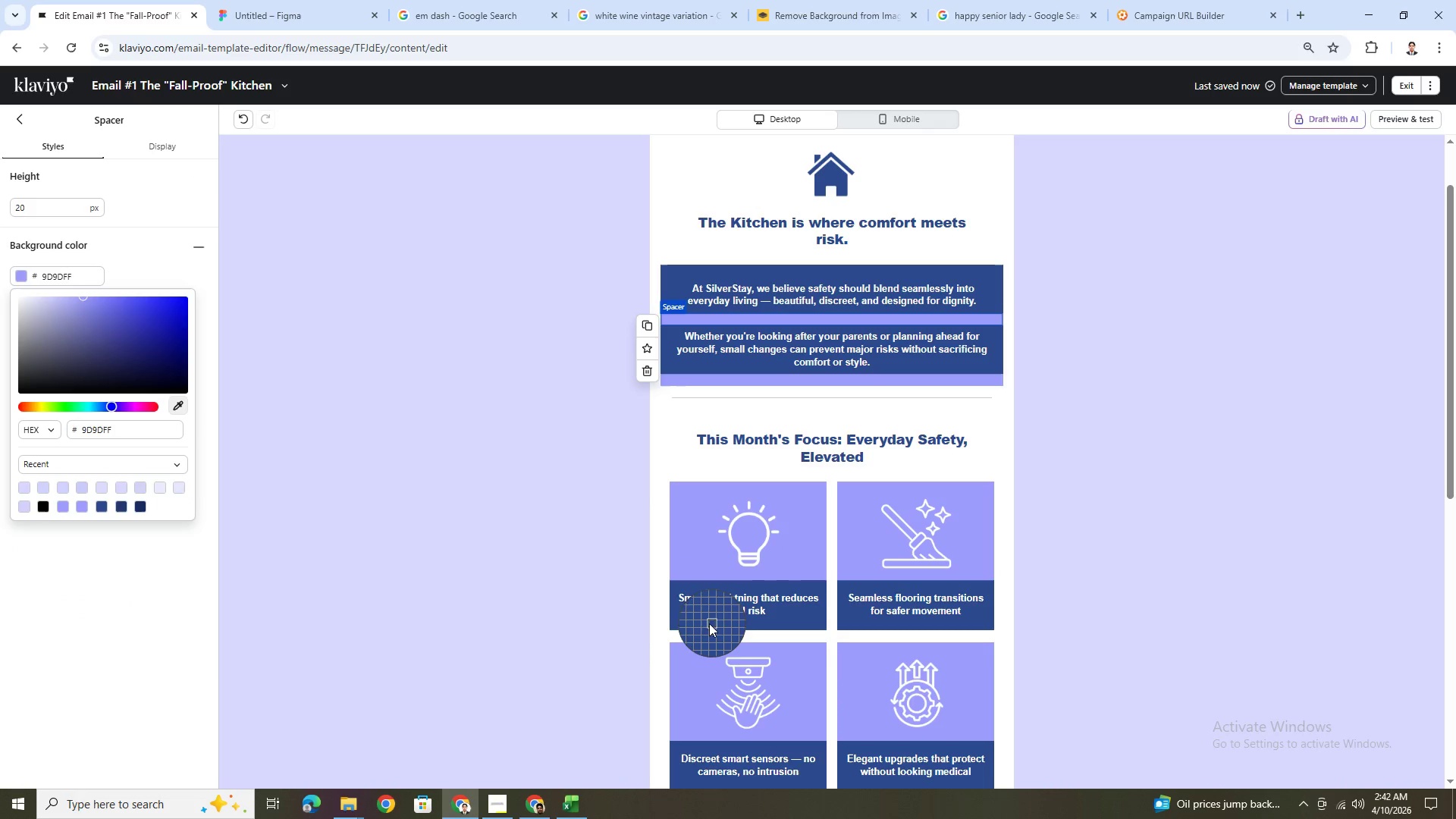 
left_click([698, 621])
 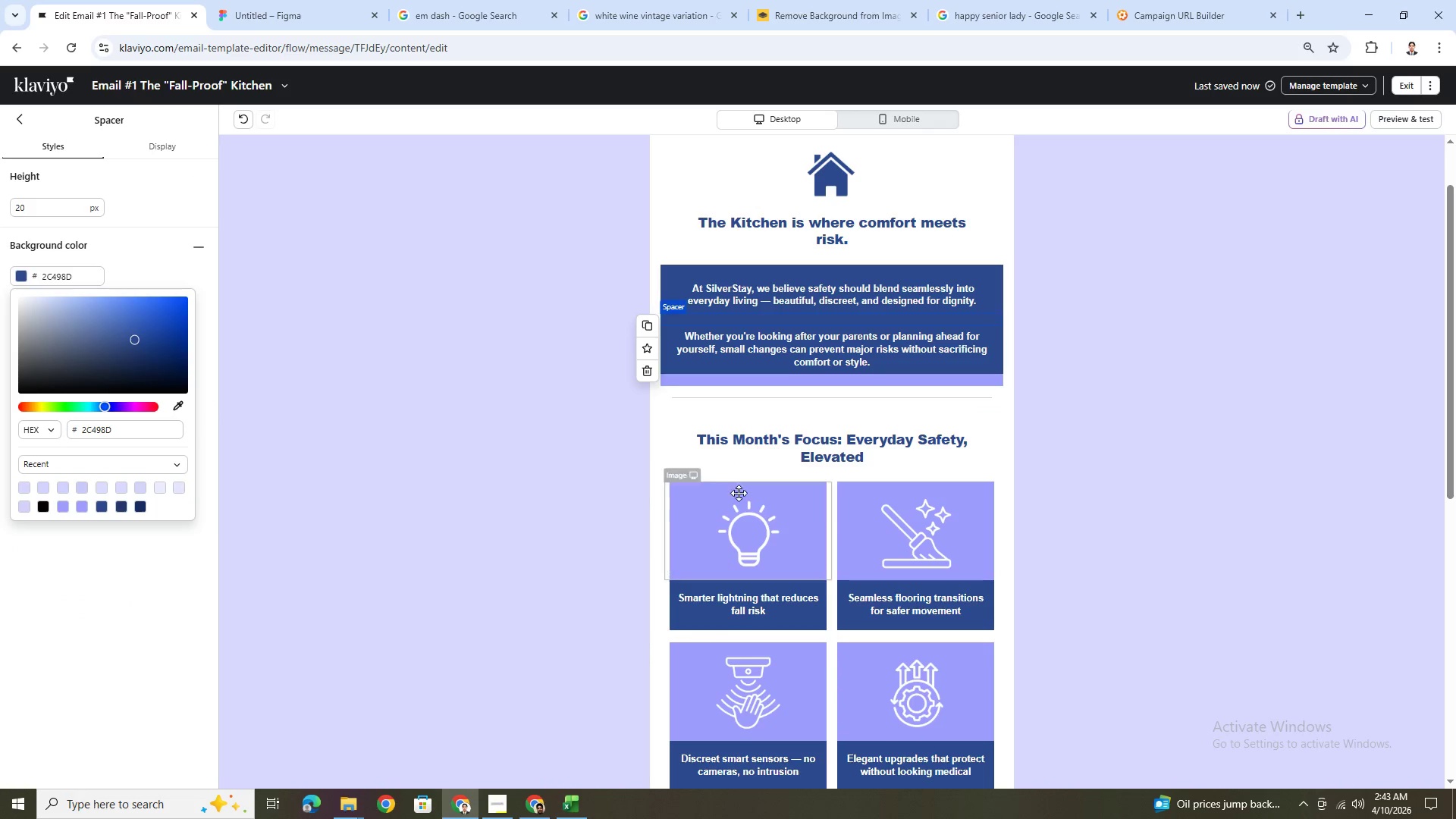 
left_click([740, 380])
 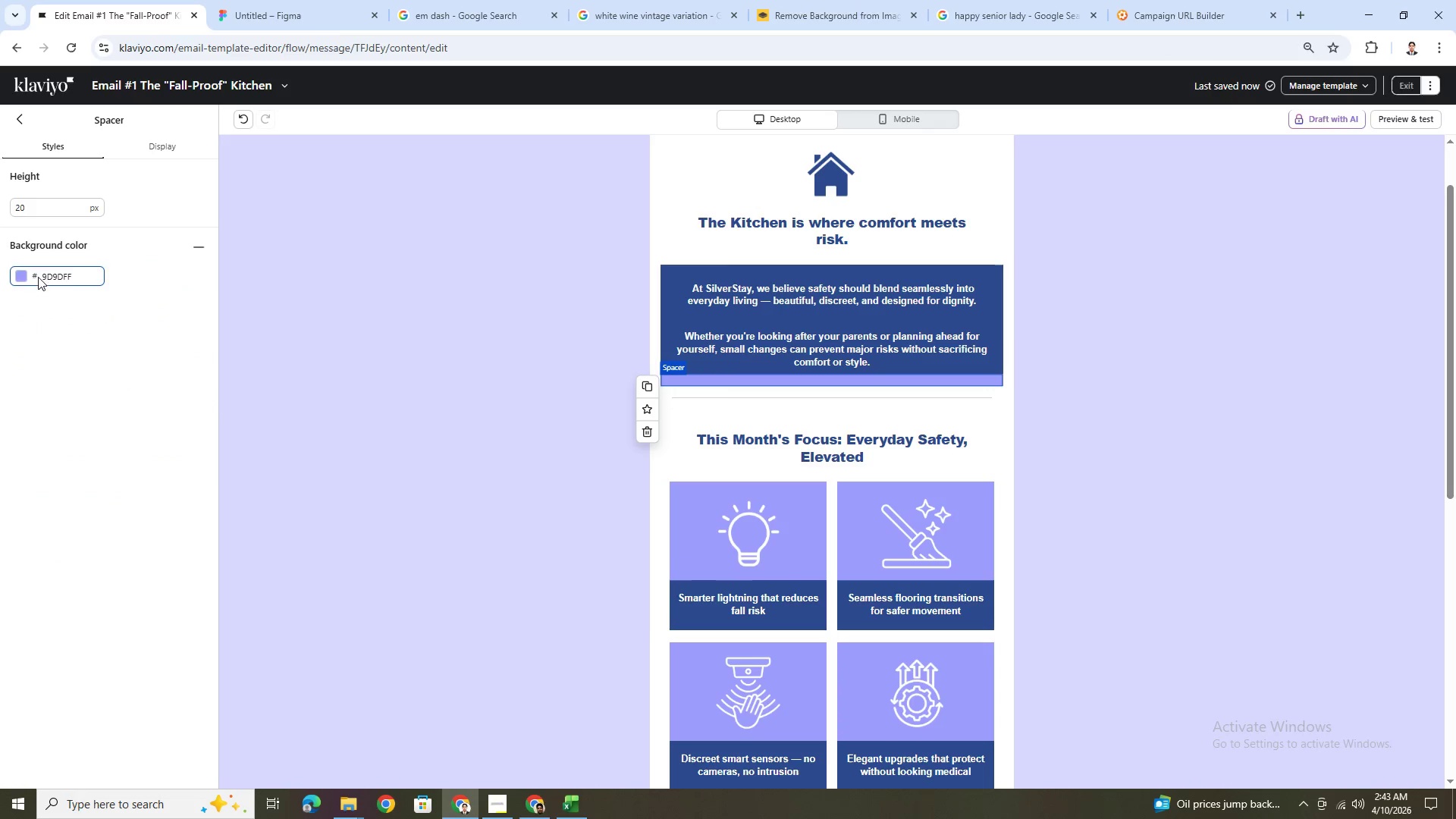 
left_click([23, 279])
 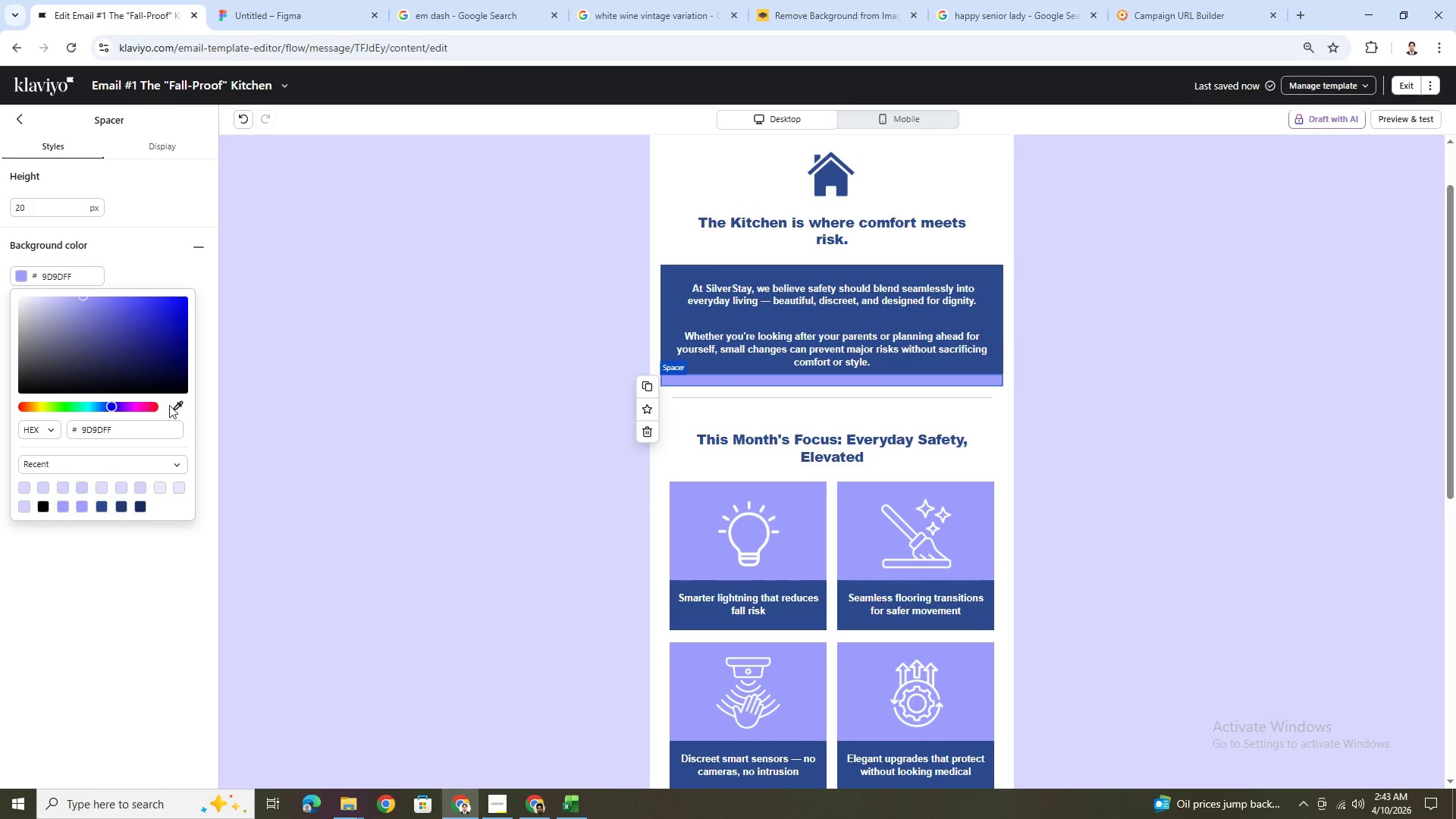 
left_click([176, 408])
 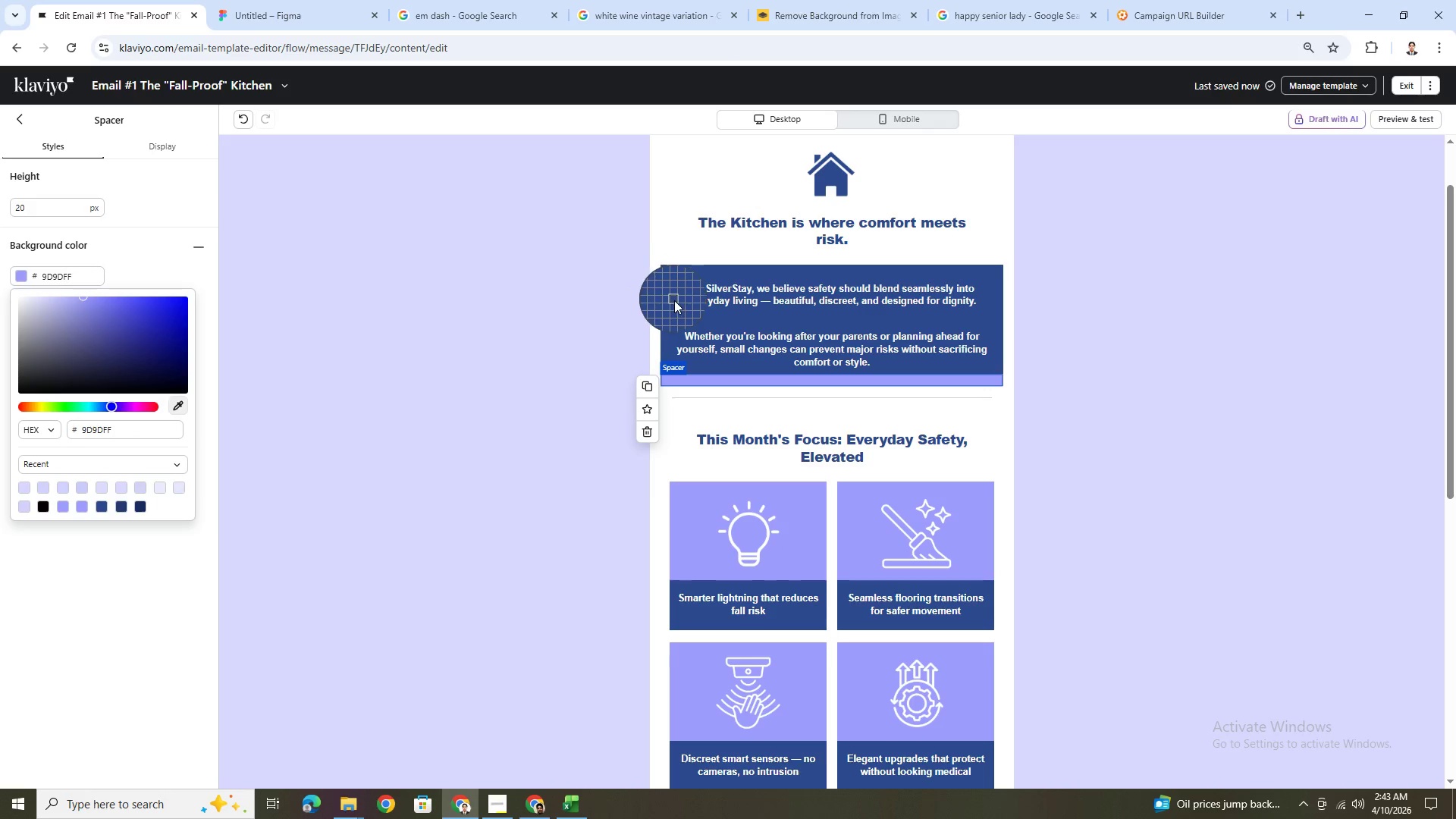 
left_click([677, 301])
 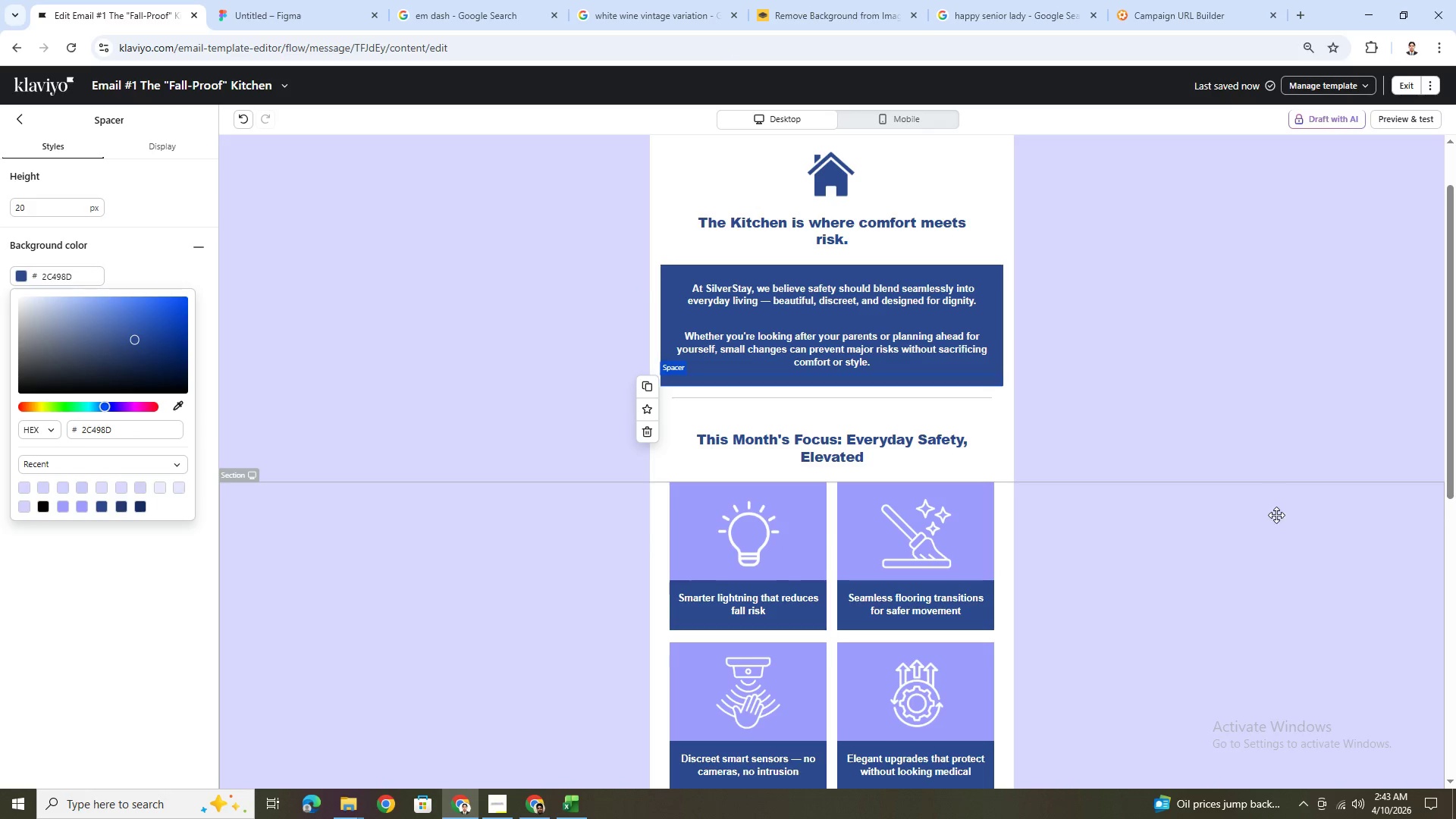 
left_click([1213, 617])
 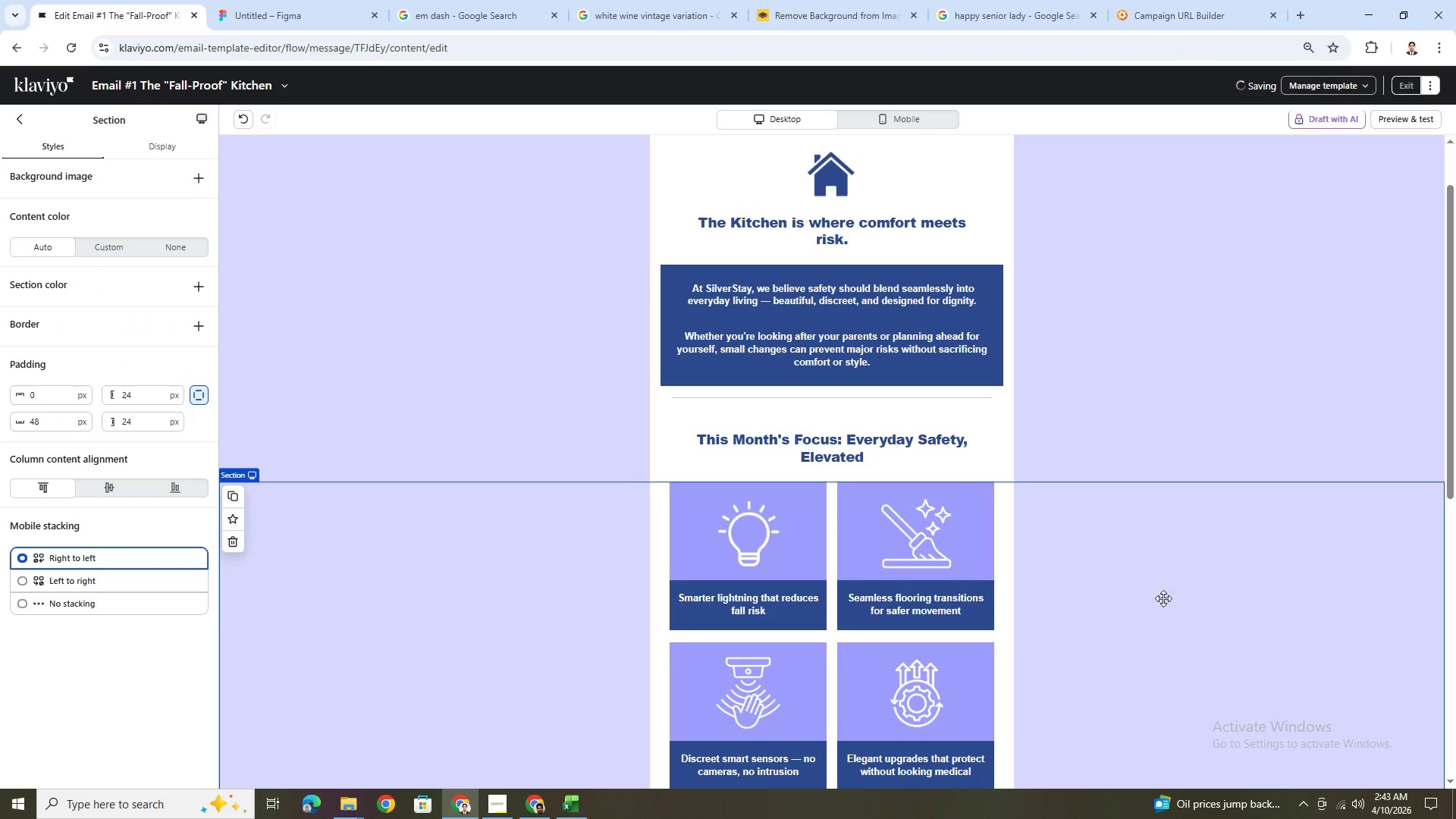 
scroll: coordinate [1143, 610], scroll_direction: up, amount: 2.0
 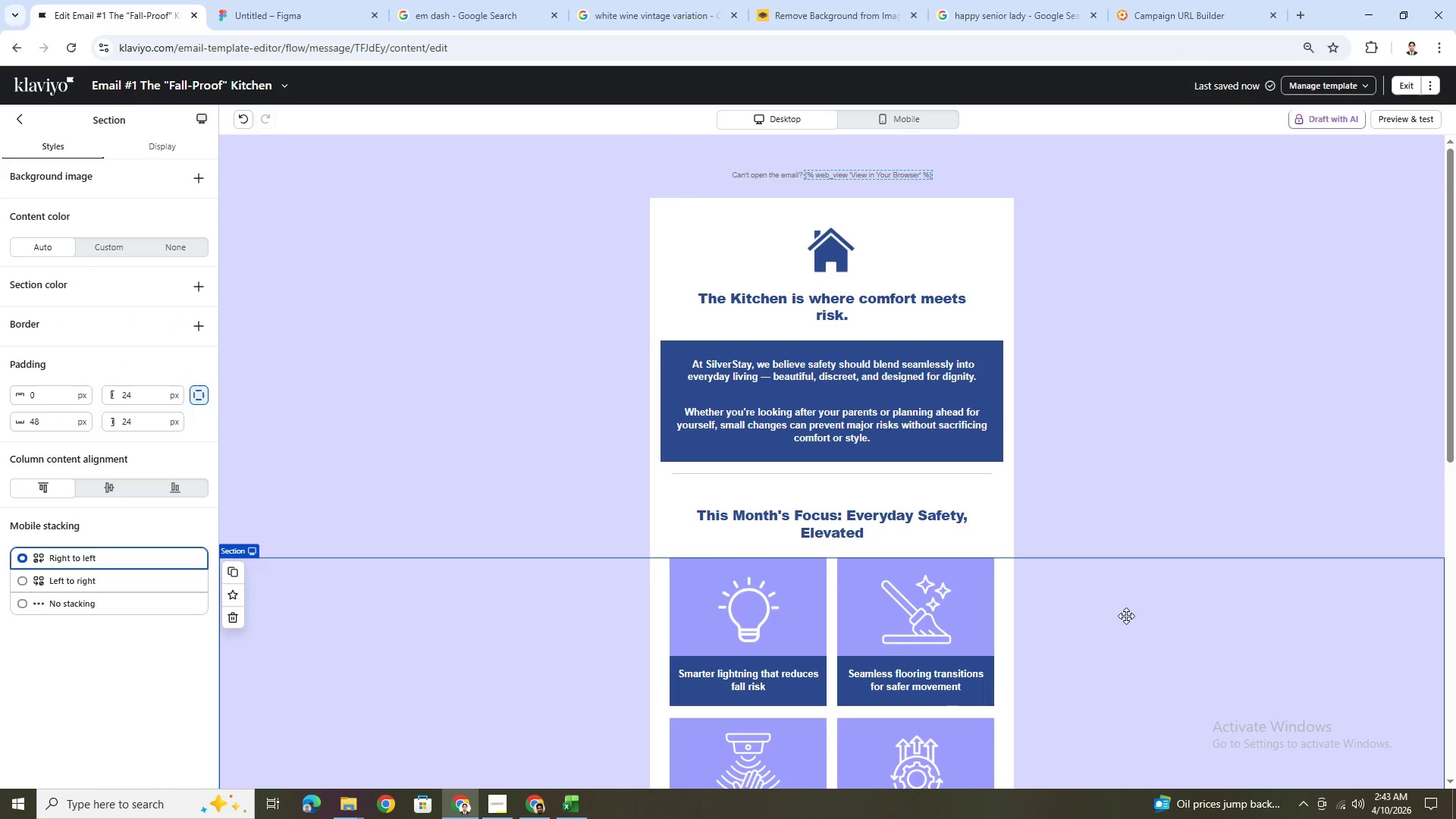 
hold_key(key=ControlLeft, duration=0.47)
scroll: coordinate [1126, 616], scroll_direction: down, amount: 4.0
 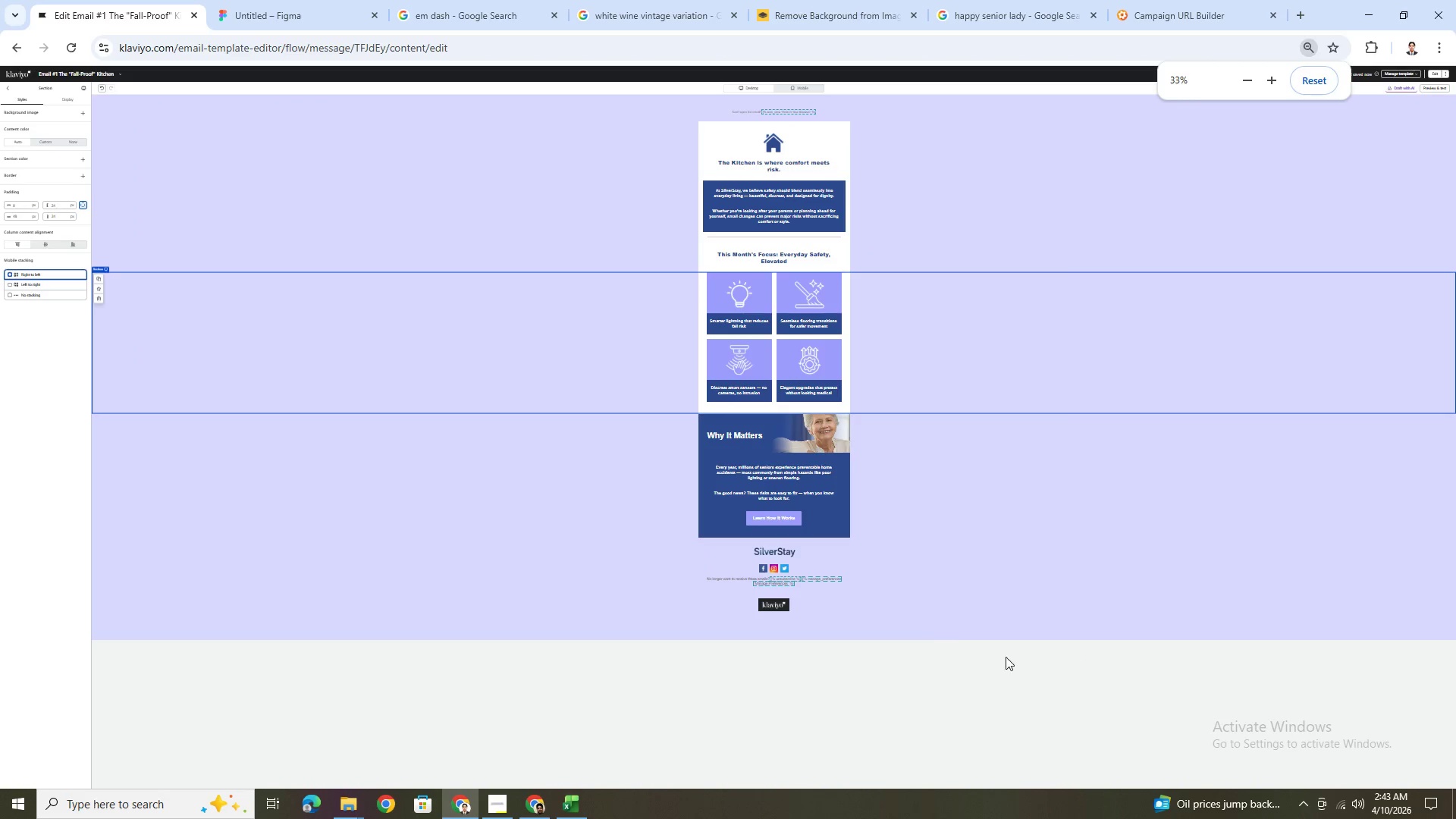 
left_click([931, 628])
 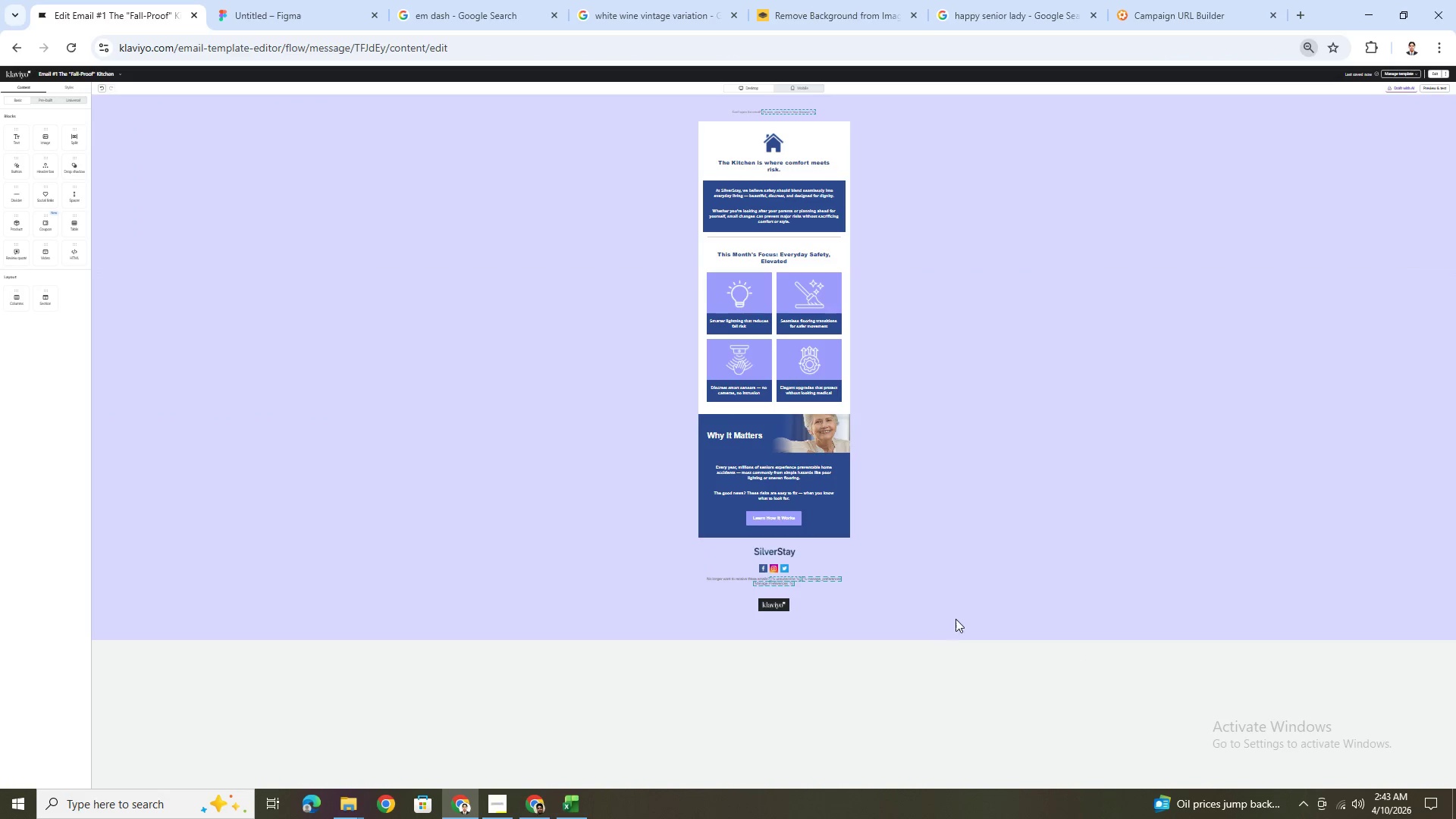 
hold_key(key=ControlLeft, duration=1.0)
scroll: coordinate [991, 574], scroll_direction: up, amount: 1.0
 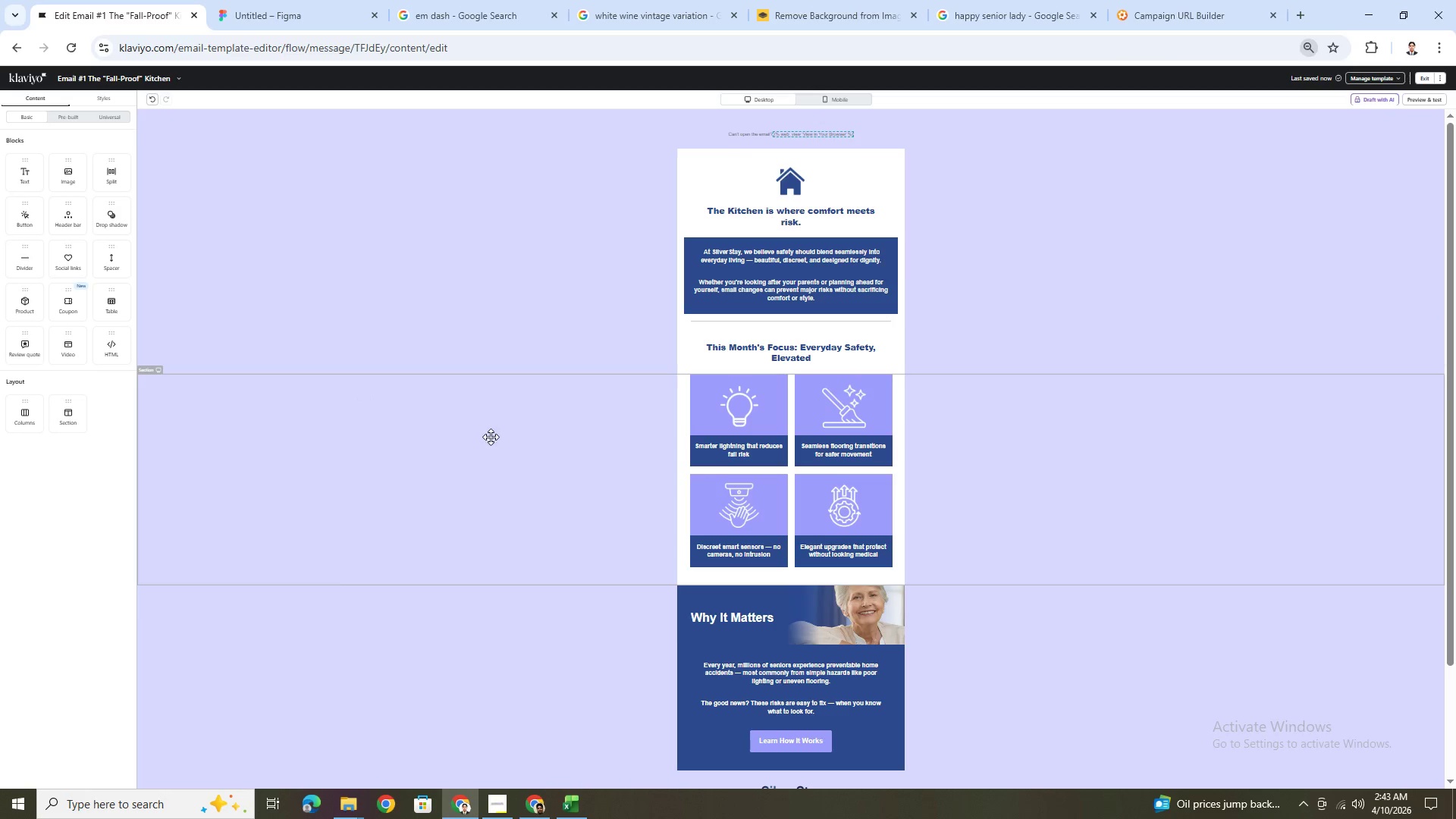 
hold_key(key=ControlLeft, duration=0.62)
scroll: coordinate [460, 469], scroll_direction: up, amount: 1.0
 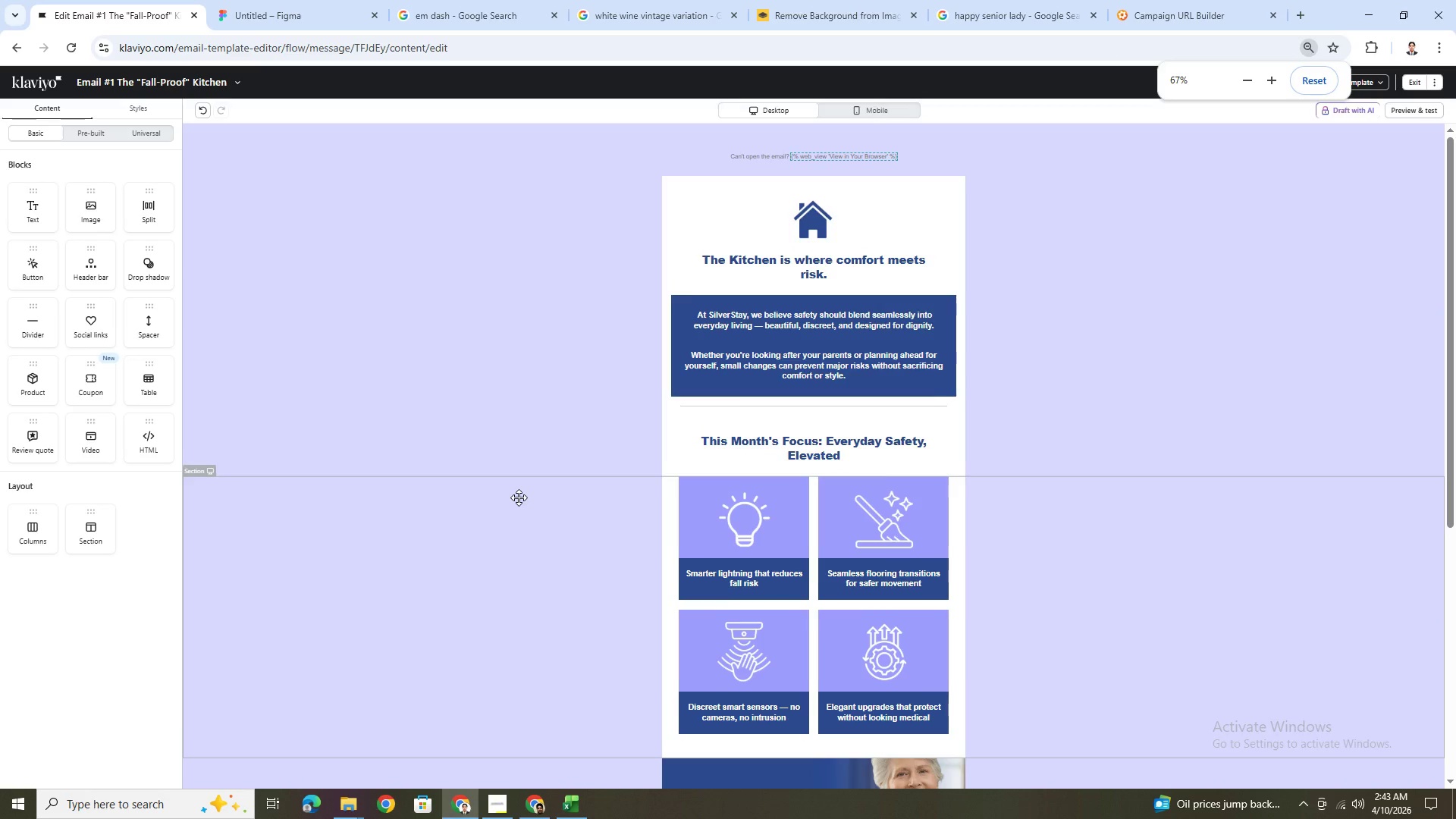 
scroll: coordinate [353, 427], scroll_direction: down, amount: 4.0
 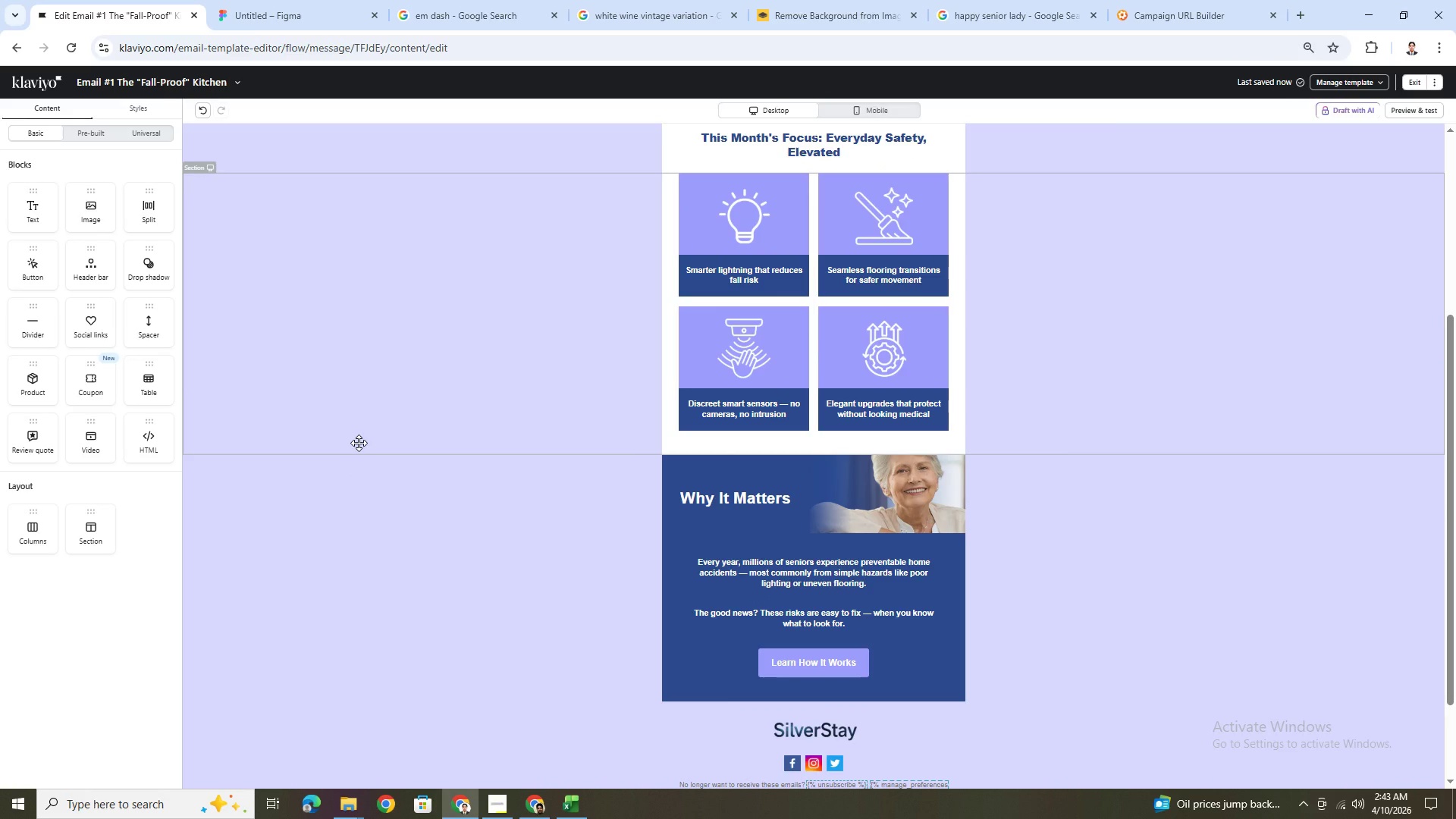 
wait(6.46)
 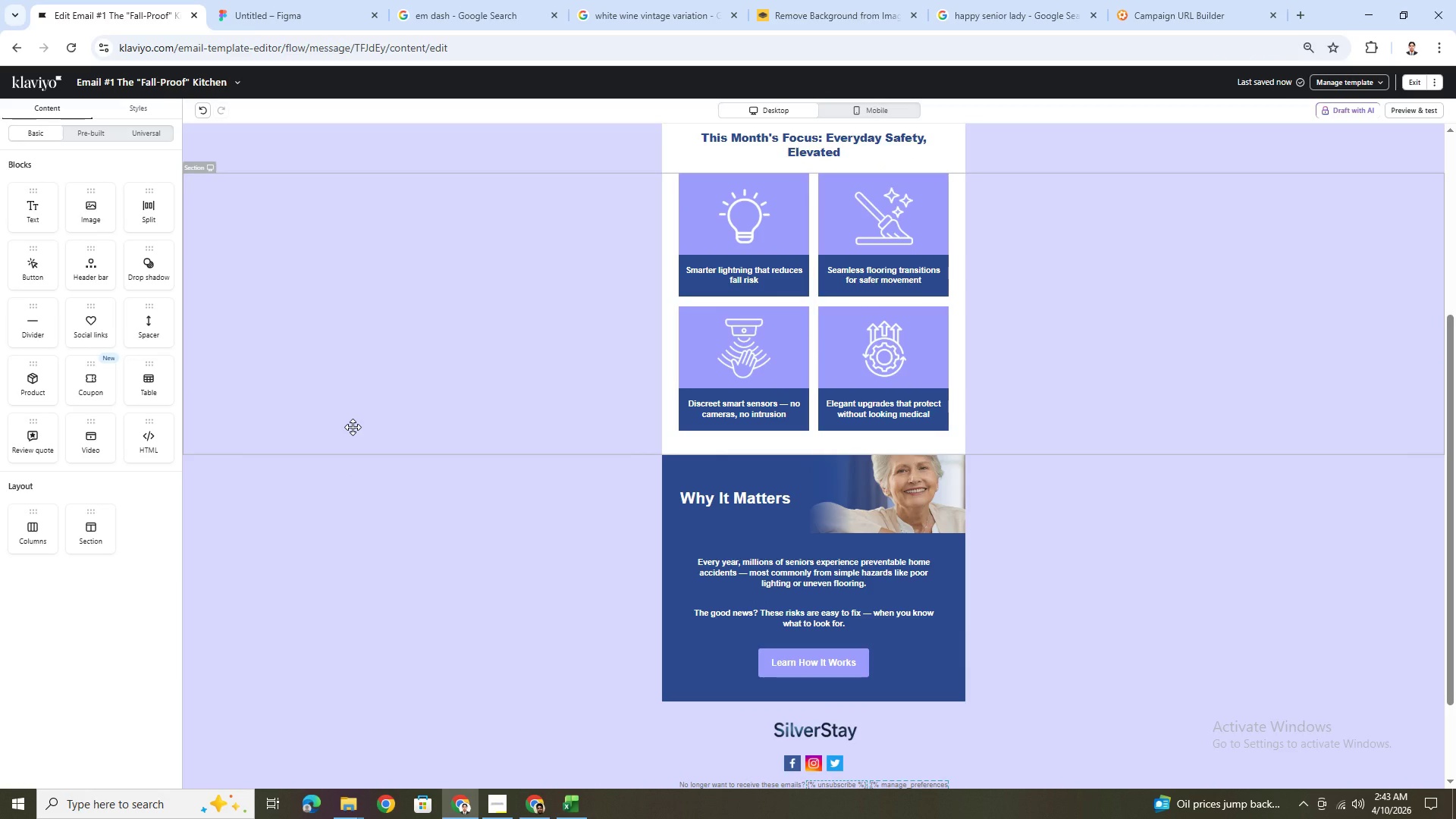 
scroll: coordinate [361, 445], scroll_direction: up, amount: 4.0
 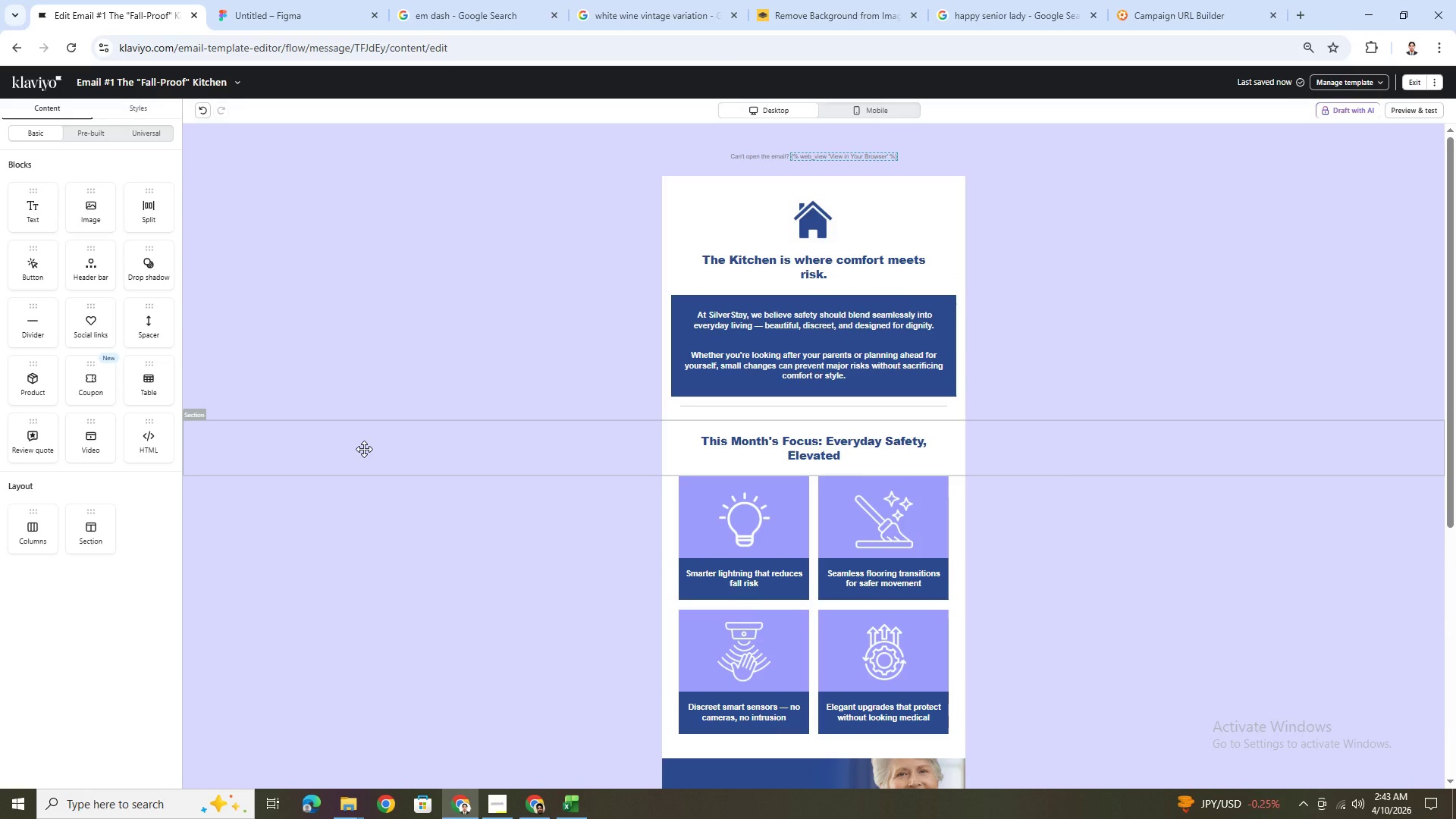 
wait(13.84)
 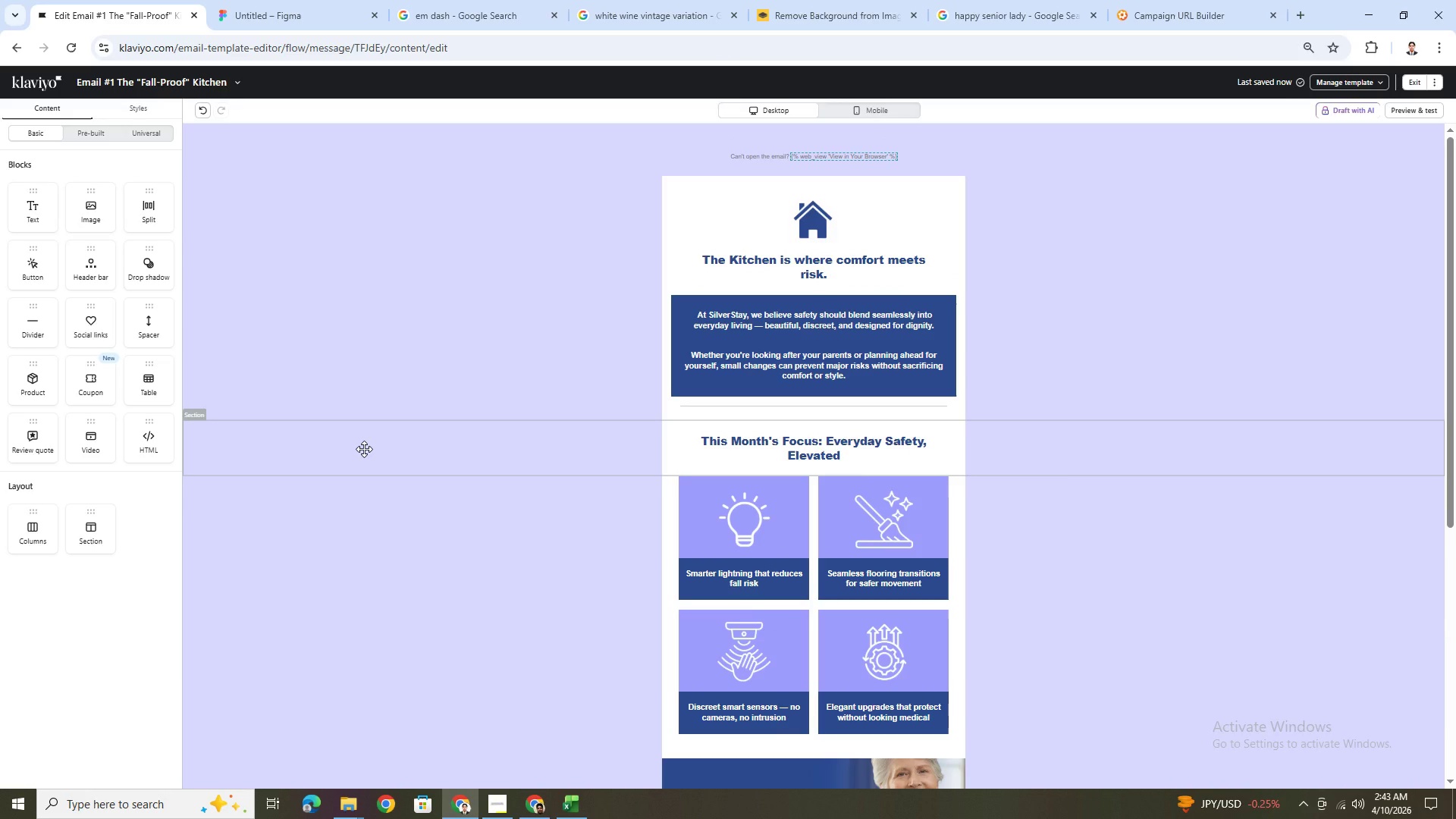 
scroll: coordinate [995, 395], scroll_direction: down, amount: 6.0
 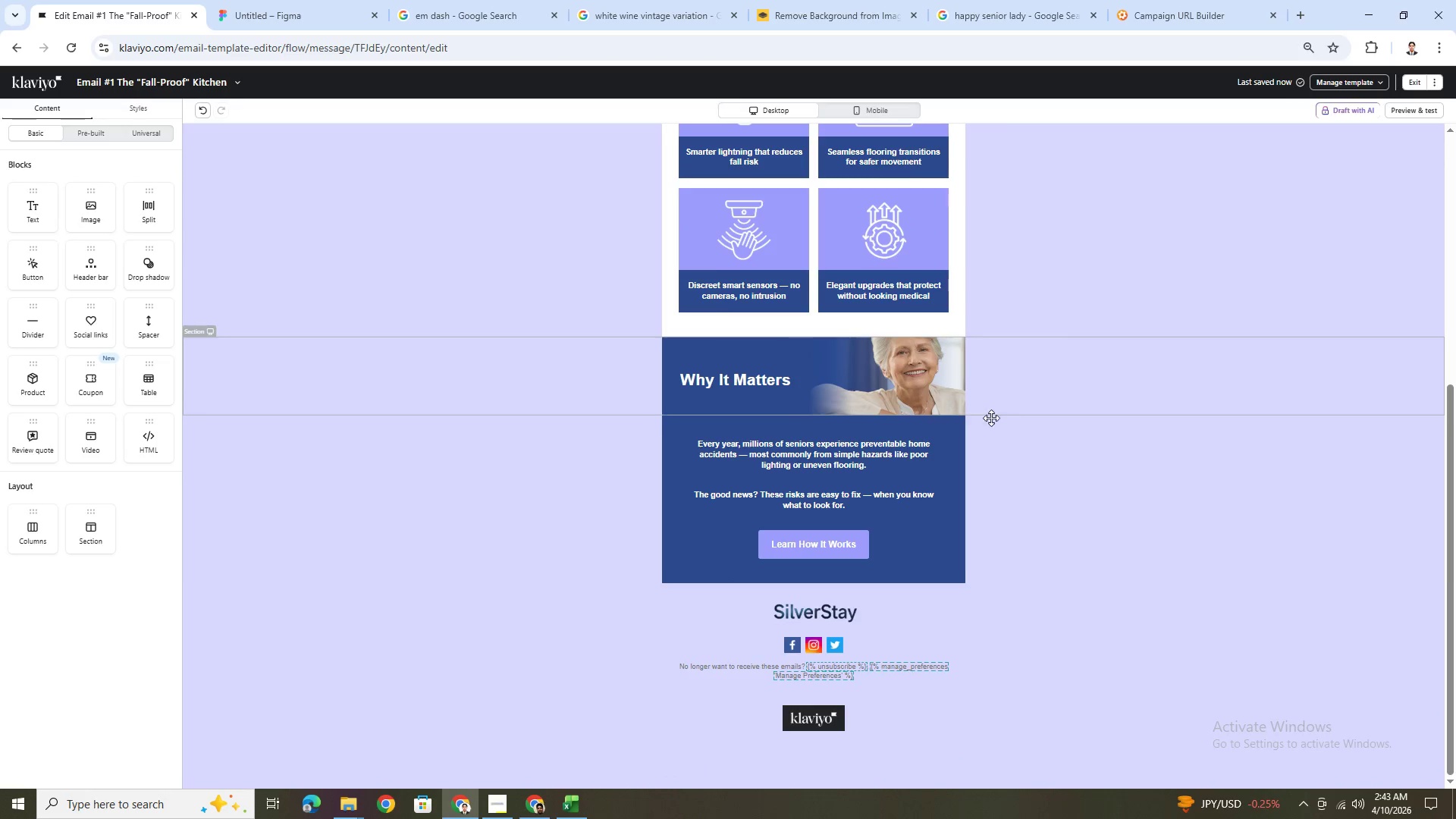 
scroll: coordinate [990, 479], scroll_direction: up, amount: 7.0
 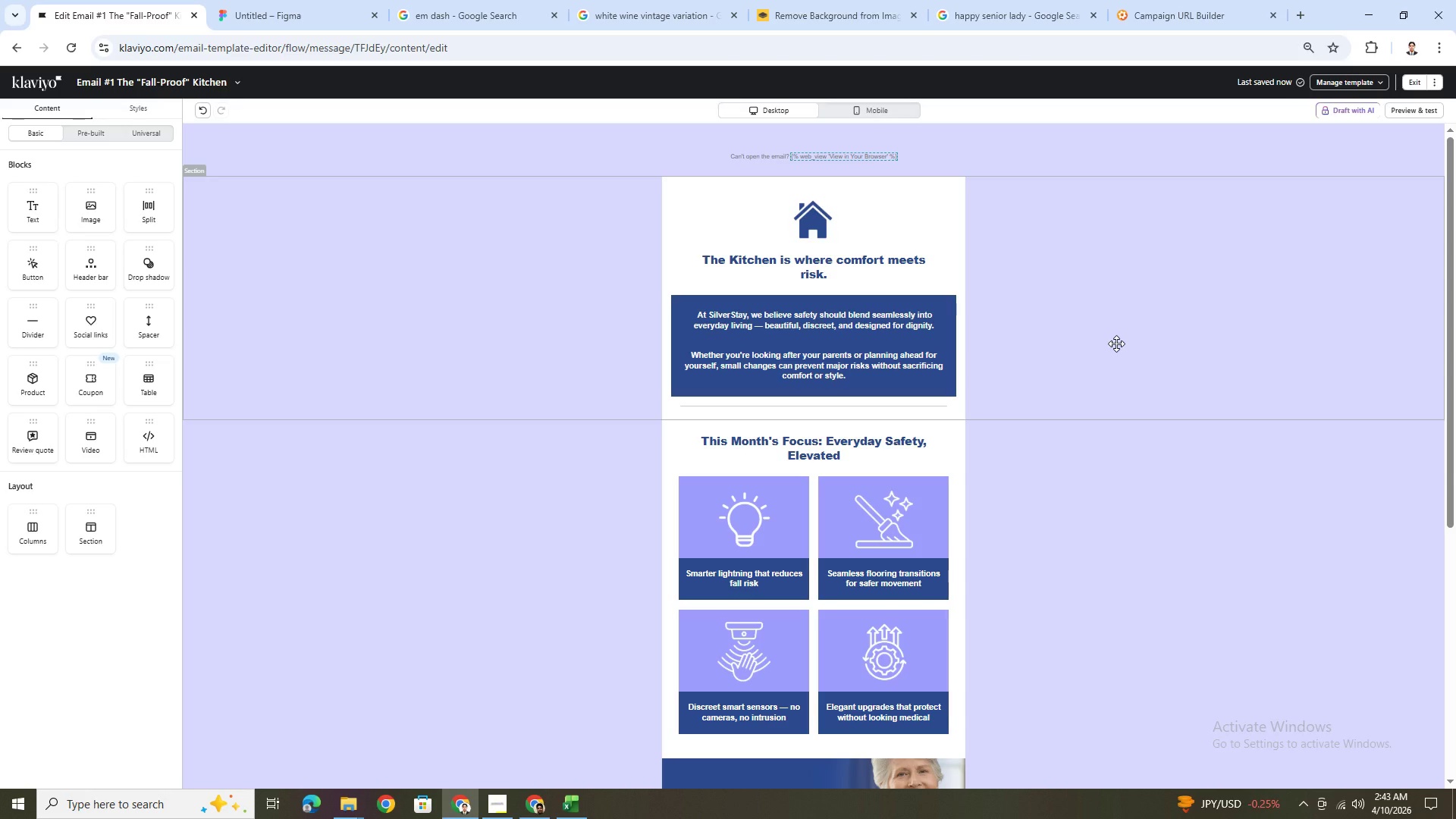 
wait(11.88)
 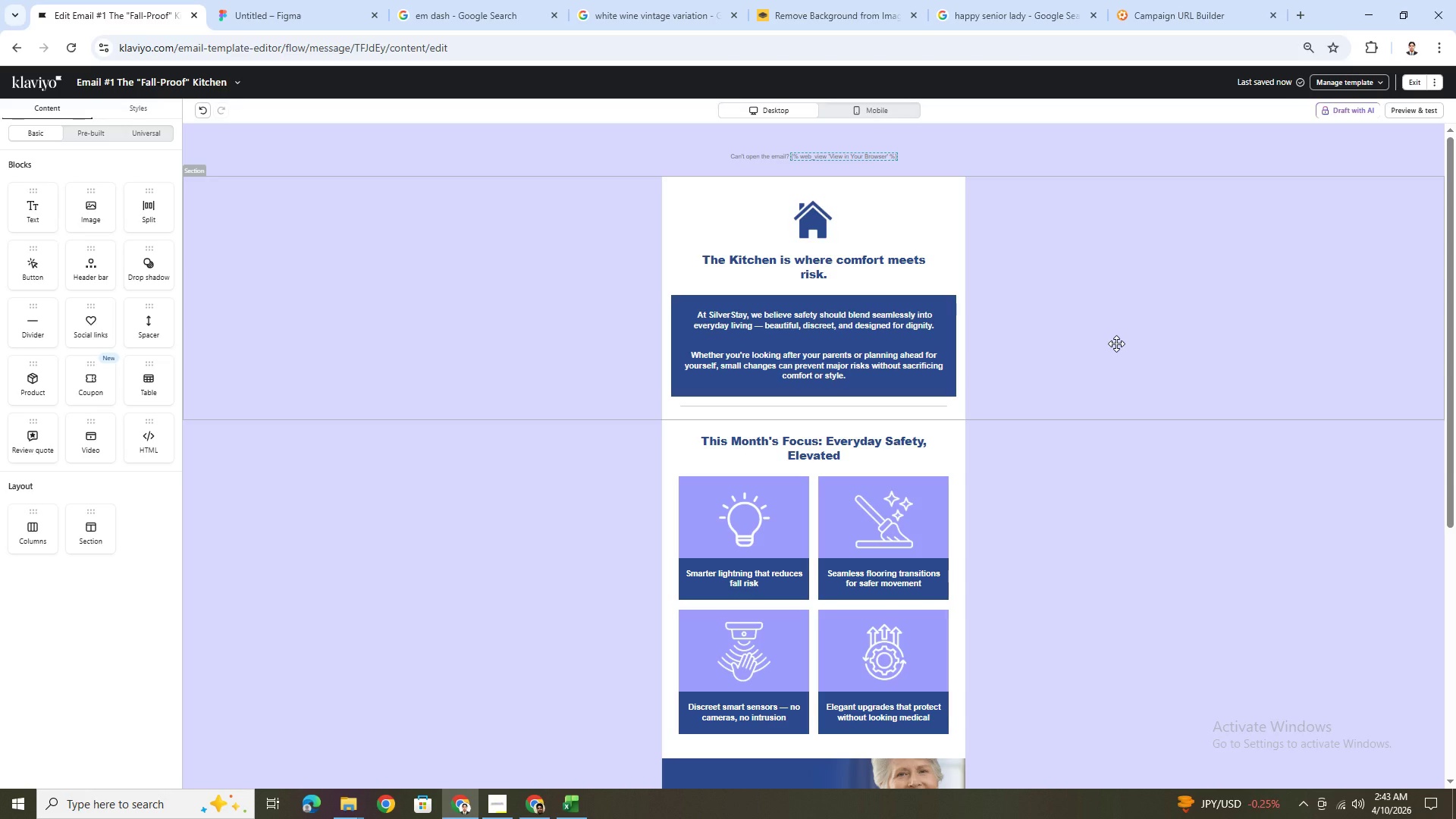 
left_click([127, 108])
 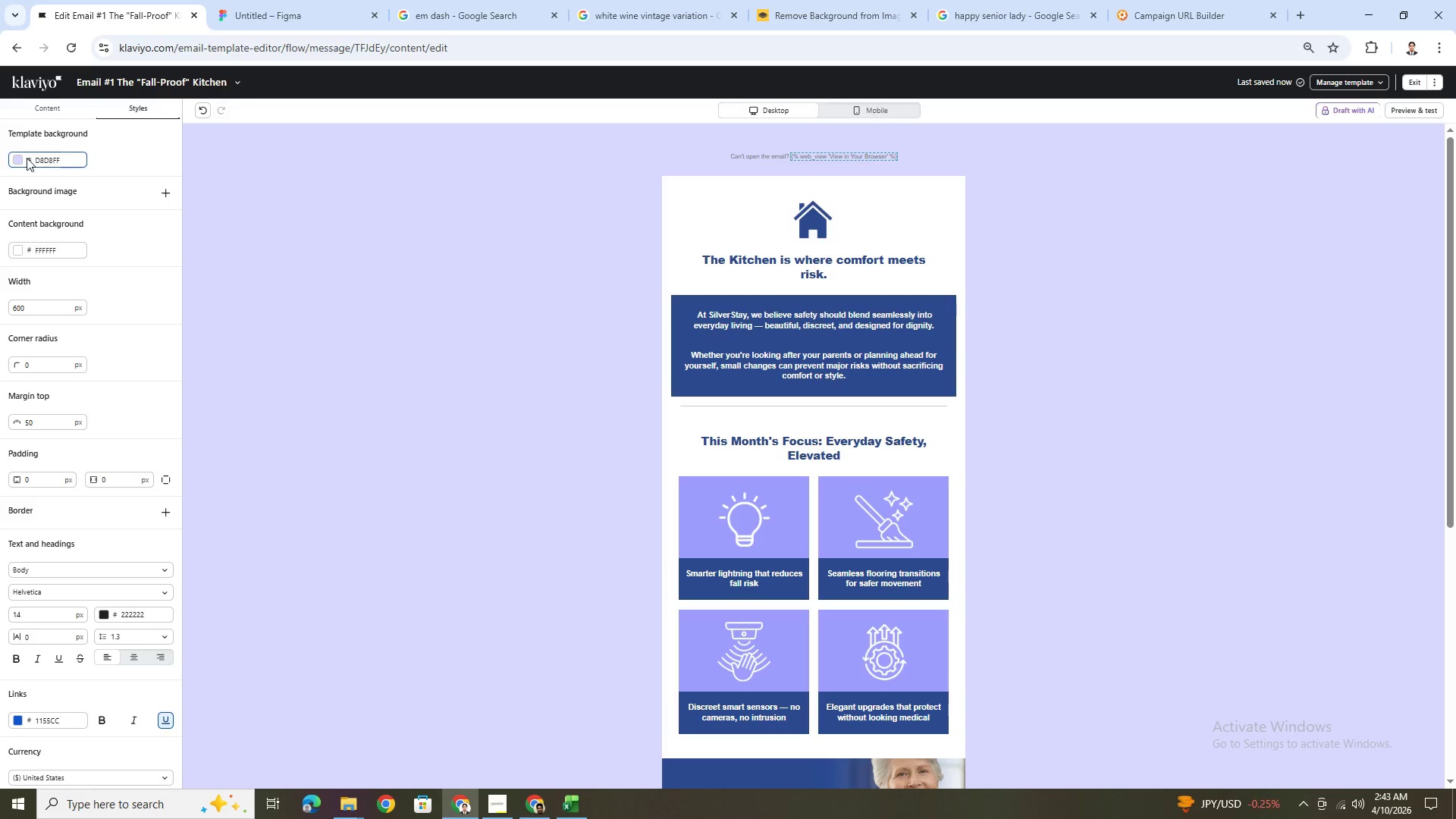 
left_click([18, 160])
 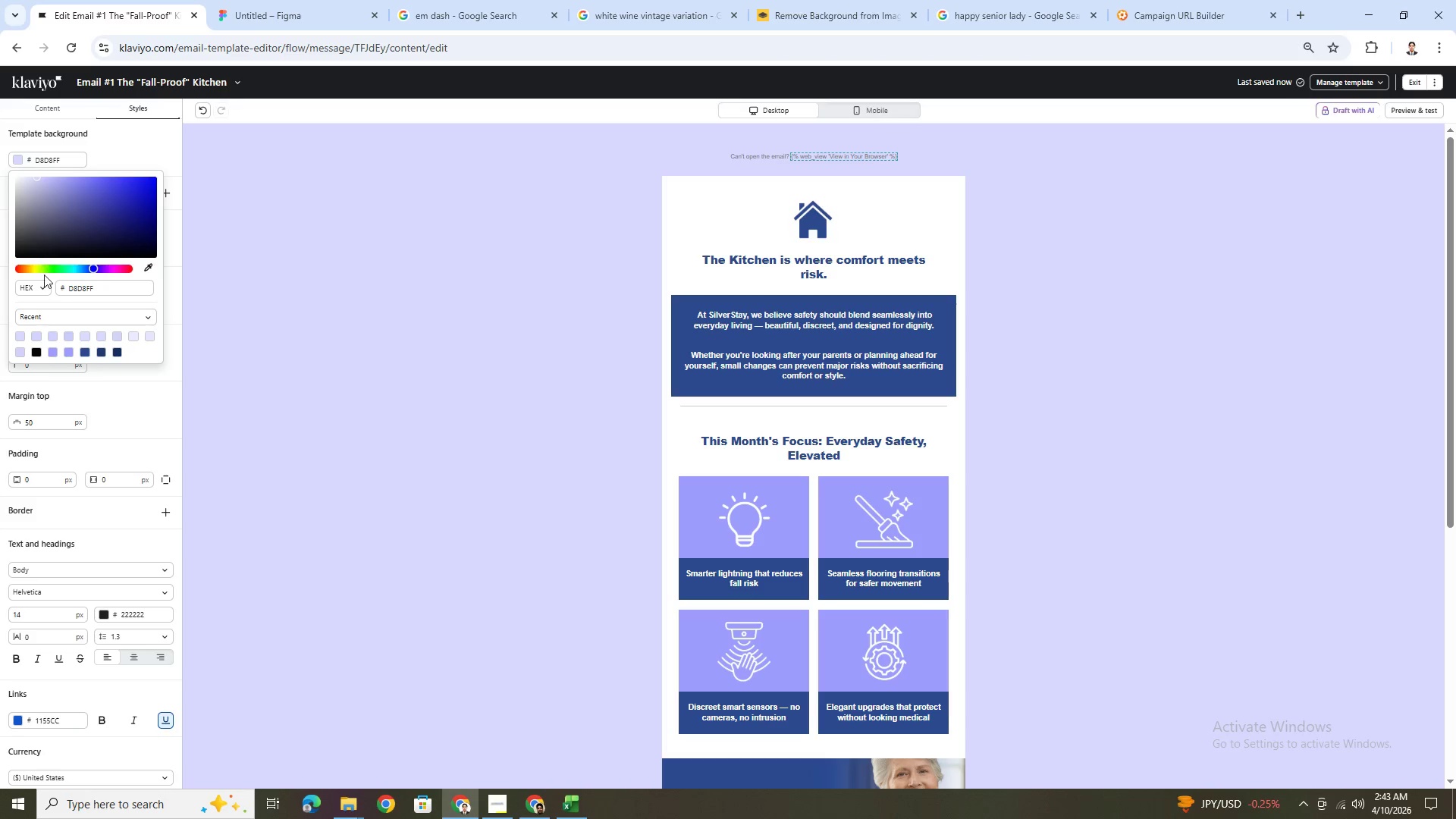 
double_click([77, 287])
 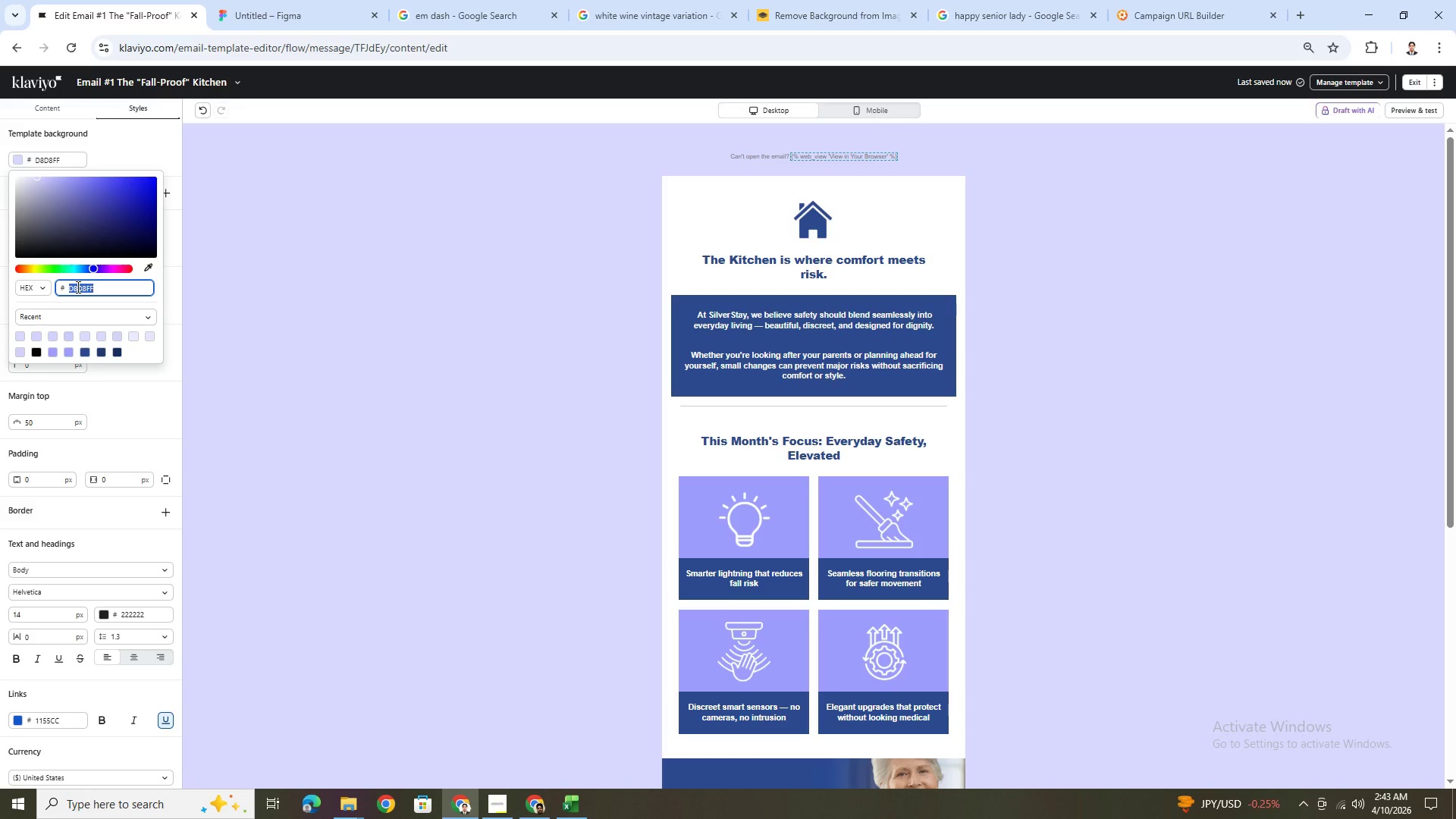 
type(f7f7f7f)
key(Backspace)
 